 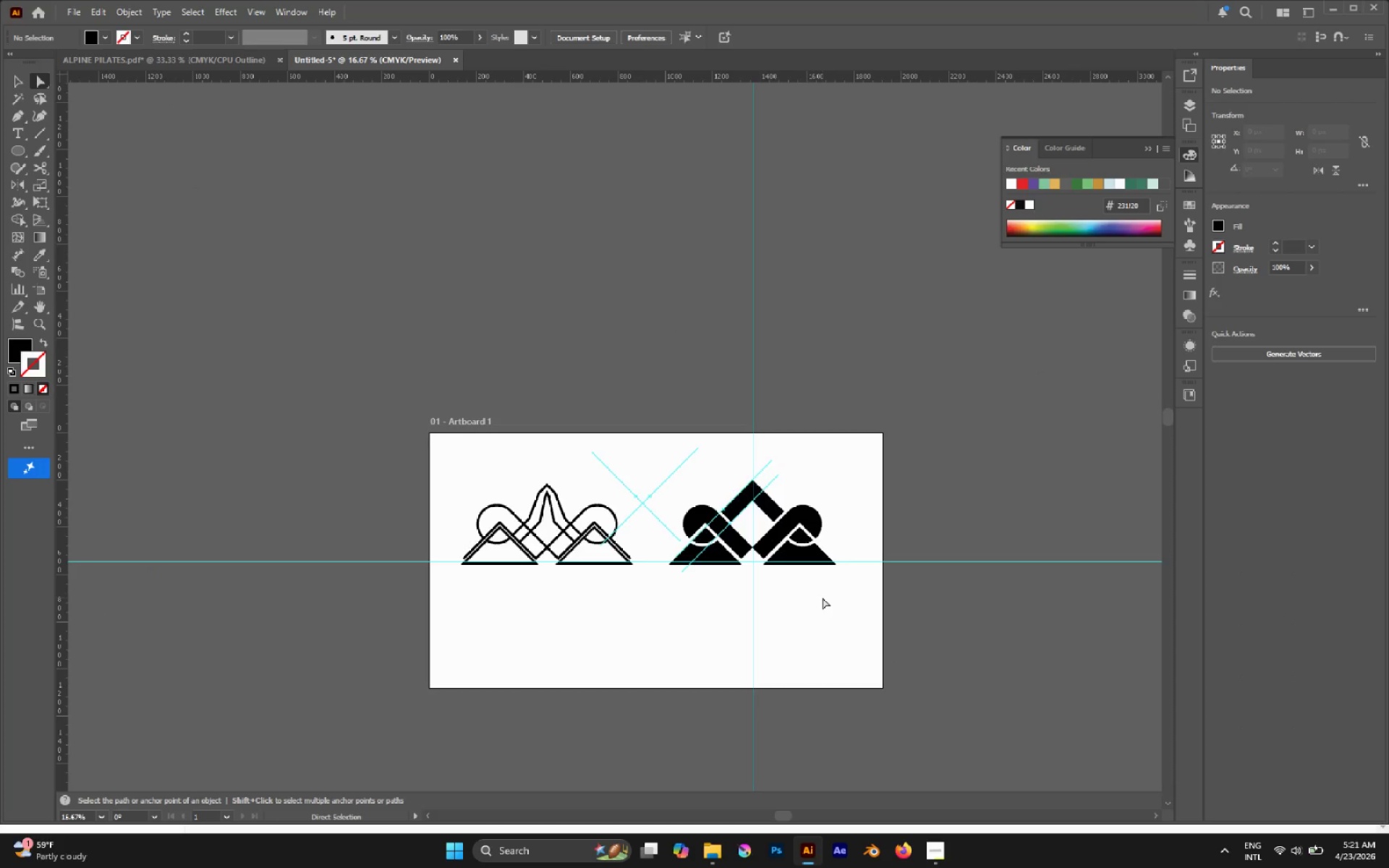 
left_click_drag(start_coordinate=[403, 455], to_coordinate=[648, 621])
 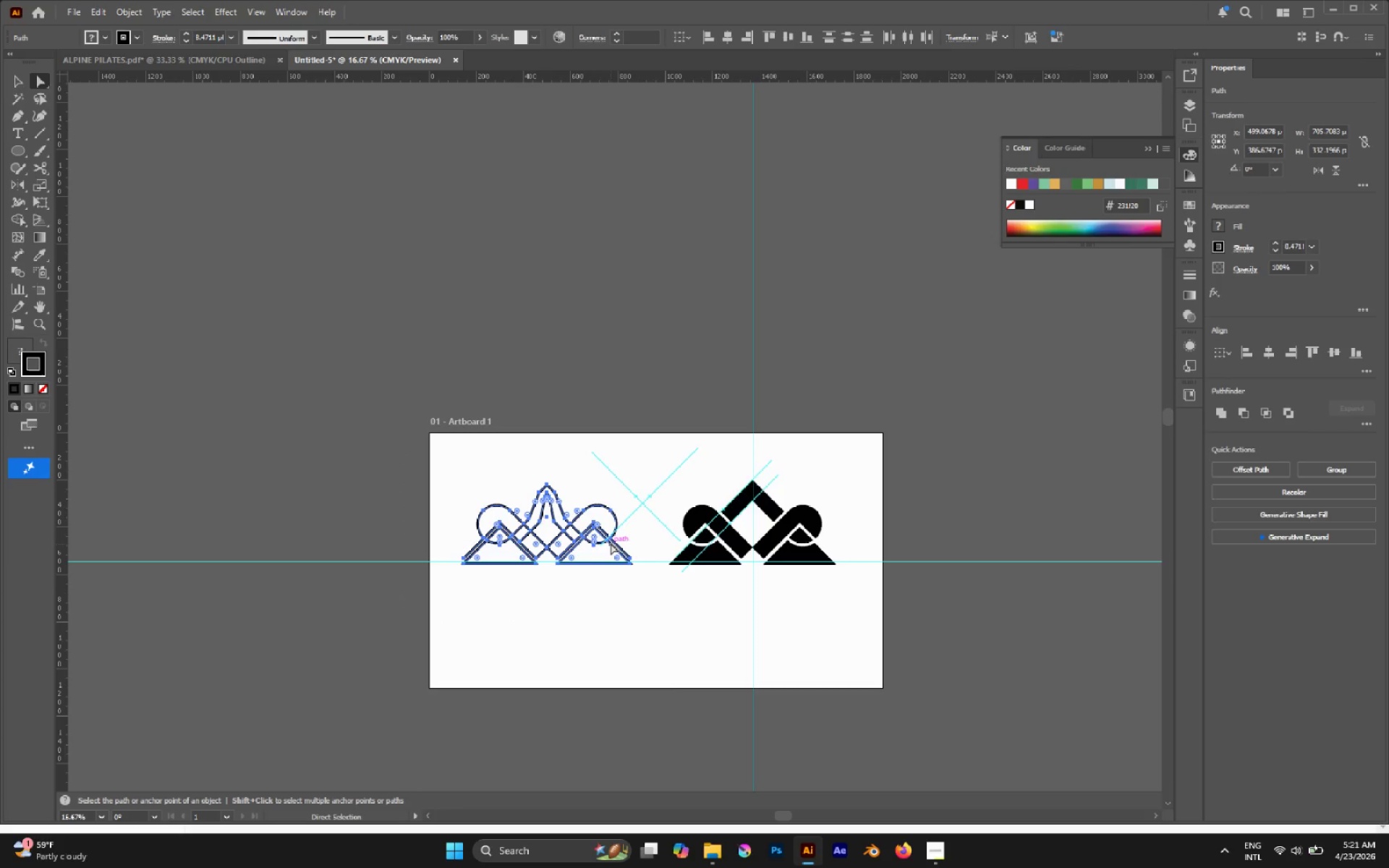 
left_click_drag(start_coordinate=[611, 542], to_coordinate=[542, 306])
 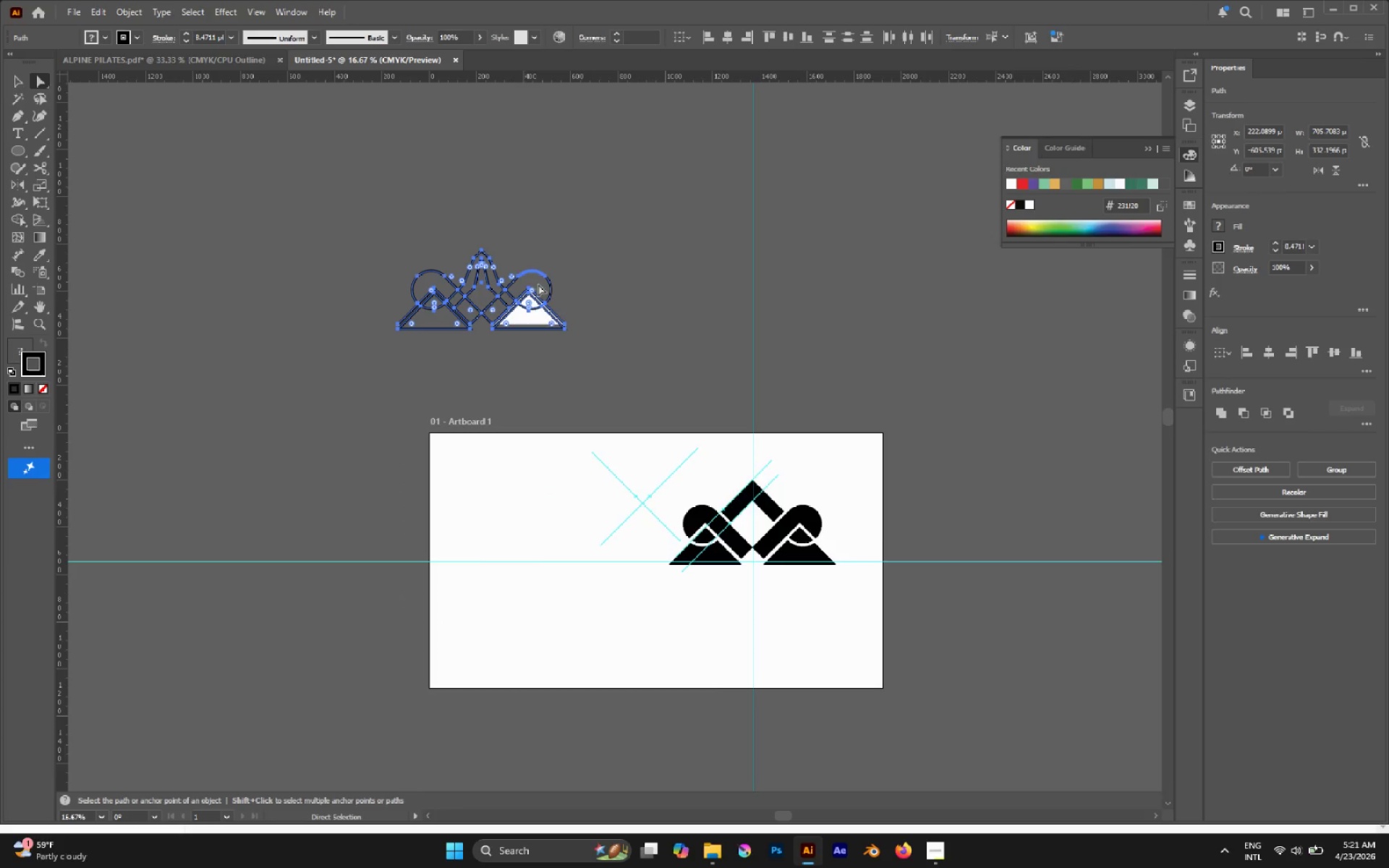 
hold_key(key=AltLeft, duration=0.61)
scroll: coordinate [842, 556], scroll_direction: up, amount: 1.0
 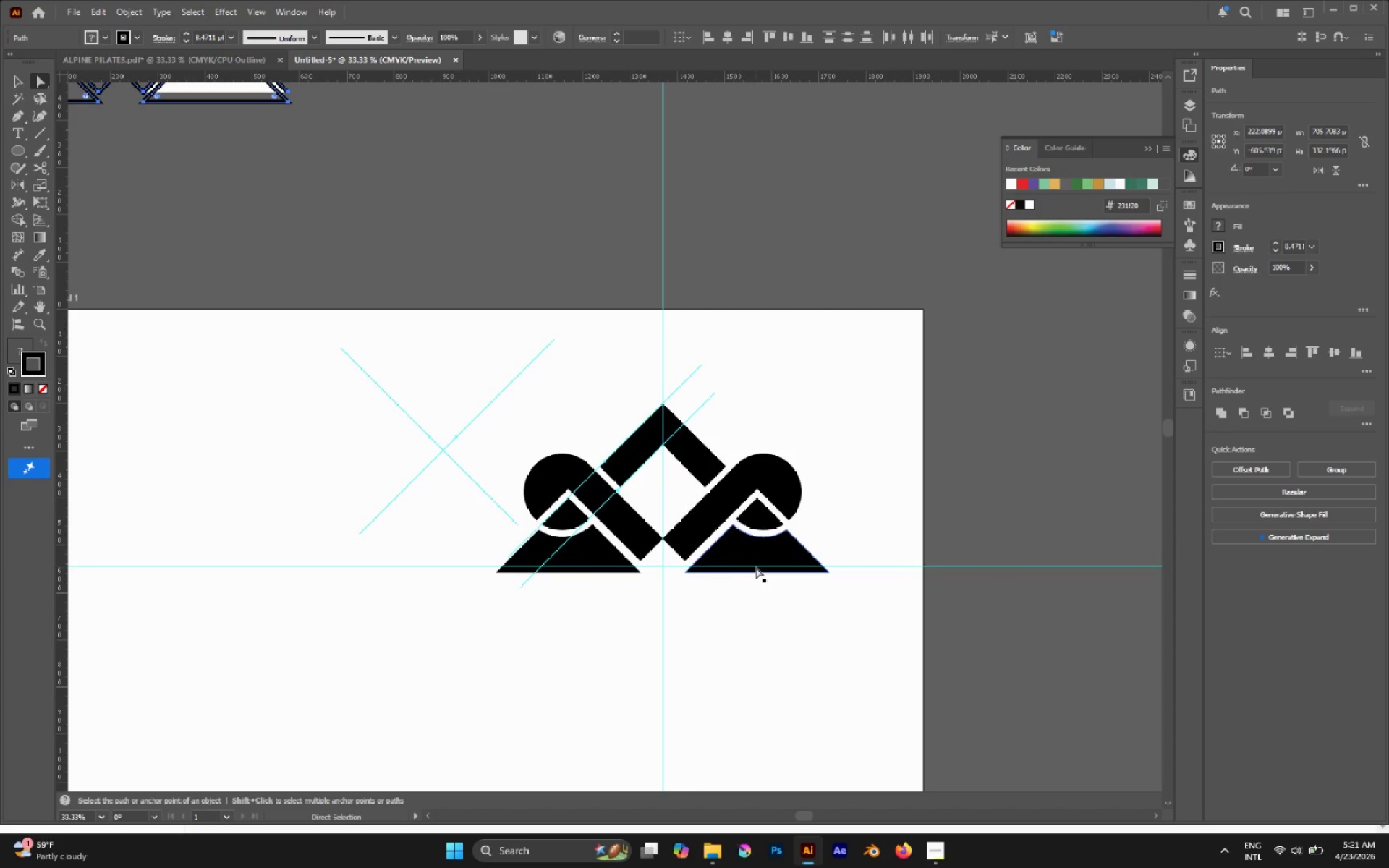 
left_click([756, 555])
 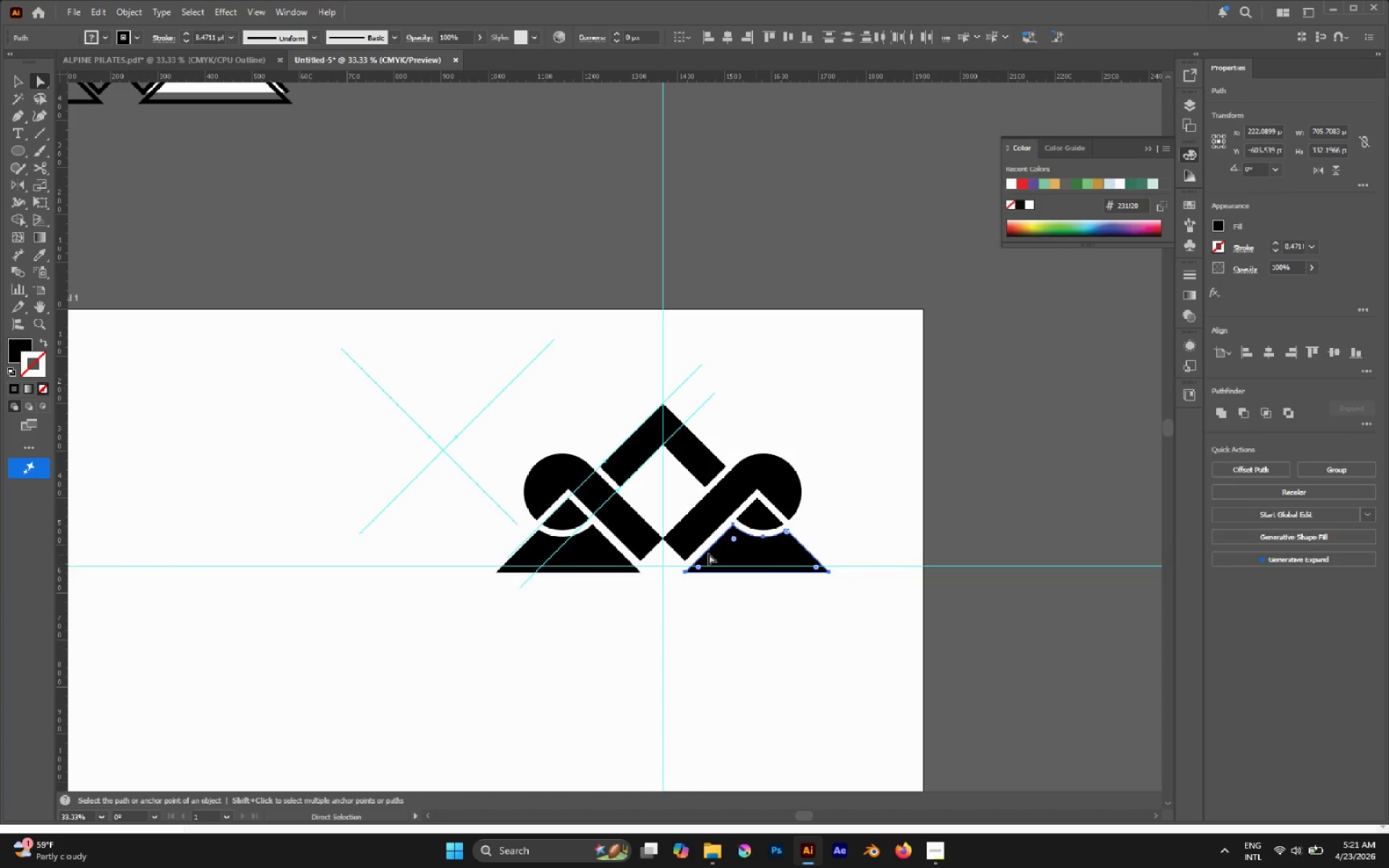 
hold_key(key=ShiftLeft, duration=0.95)
left_click([561, 546])
 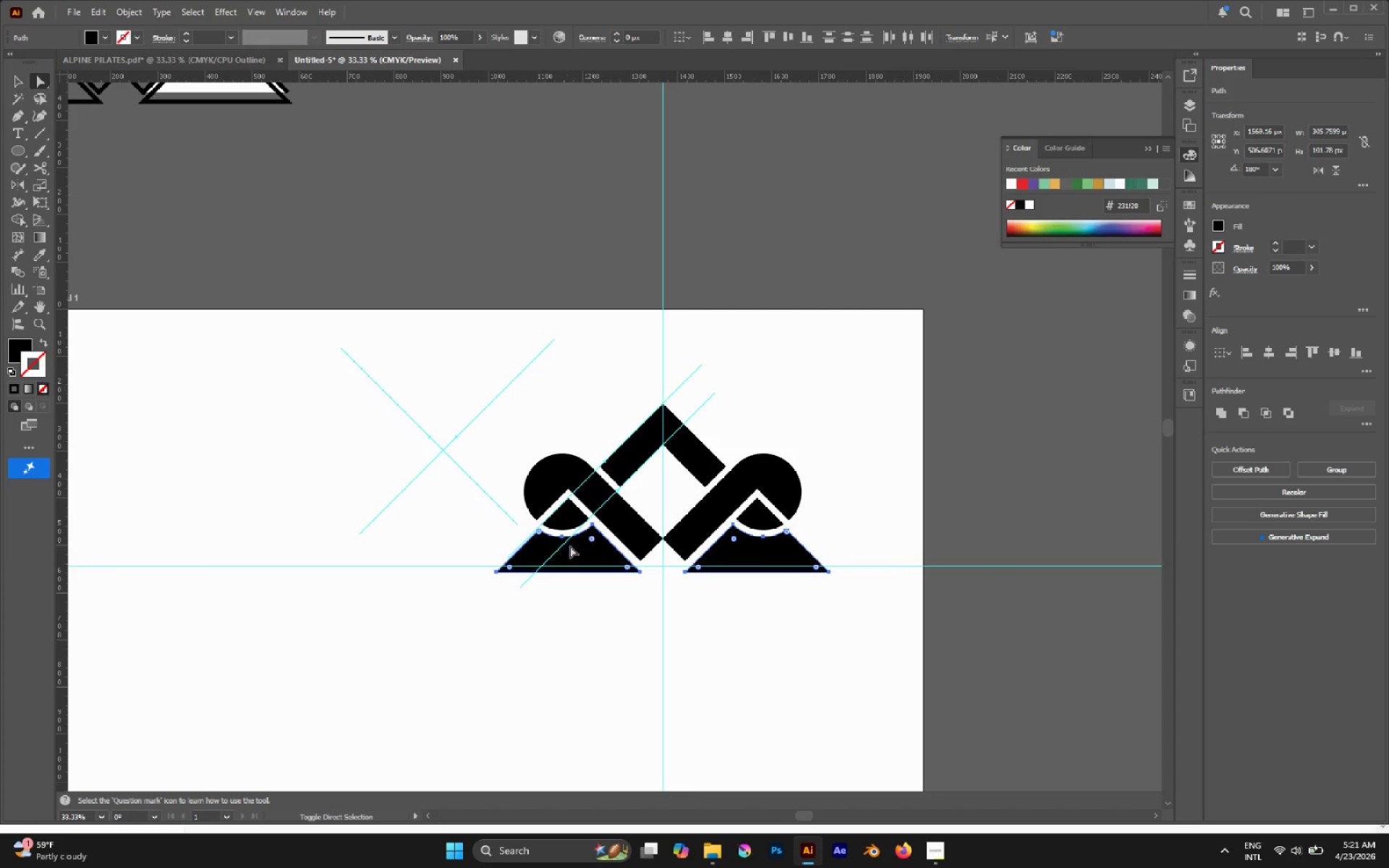 
hold_key(key=AltLeft, duration=0.44)
scroll: coordinate [757, 545], scroll_direction: up, amount: 1.0
 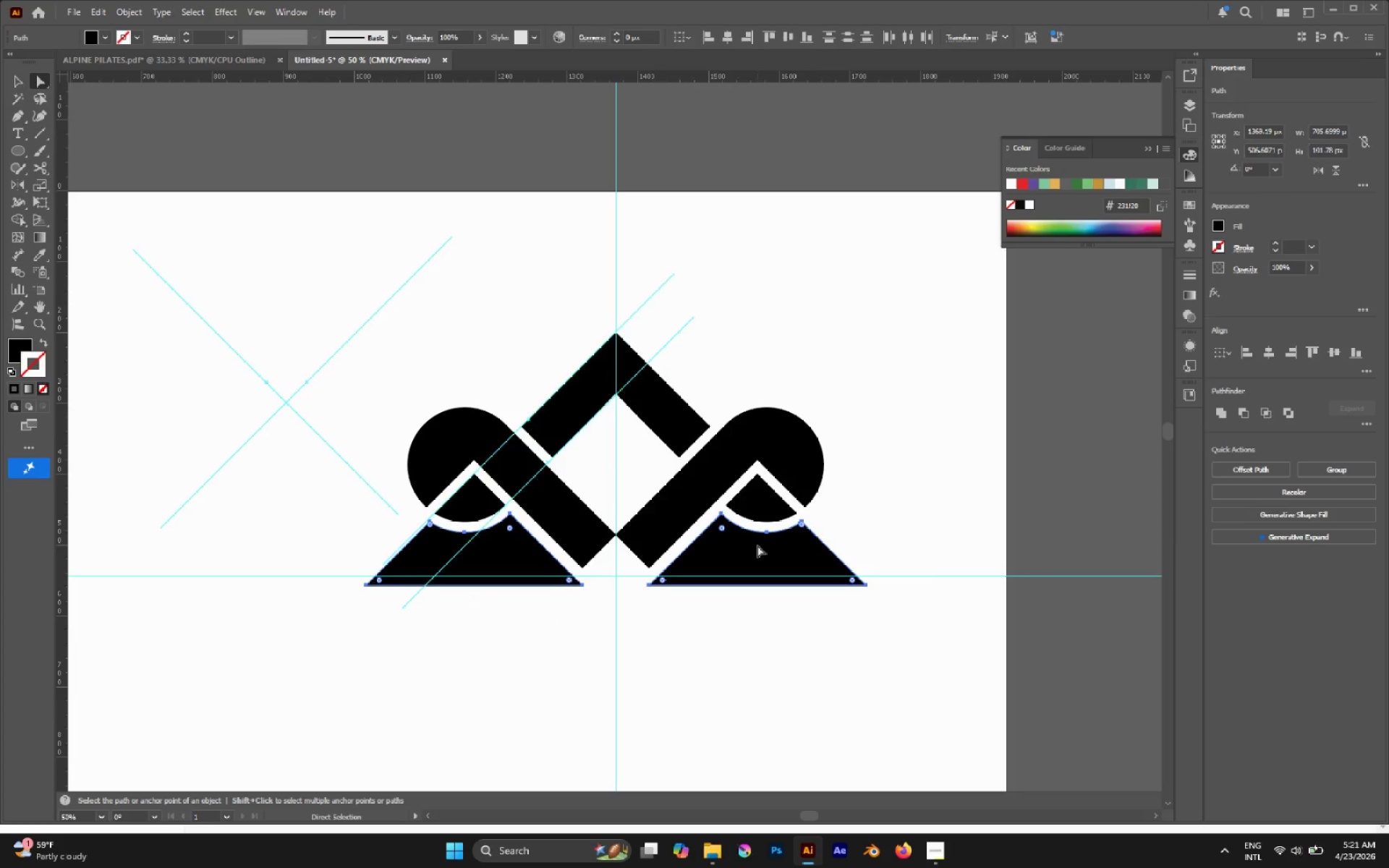 
key(Slash)
 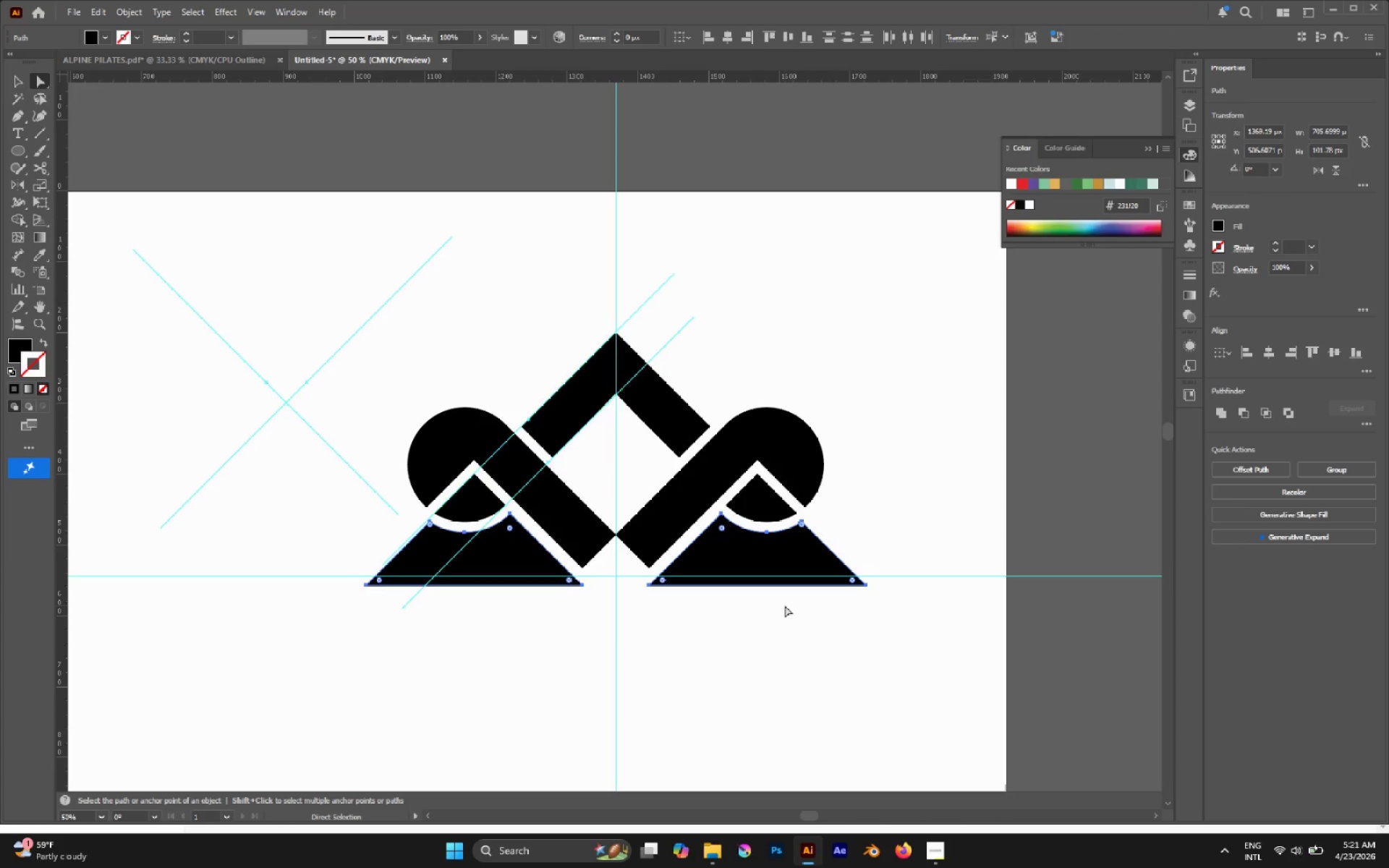 
key(Control+Semicolon)
 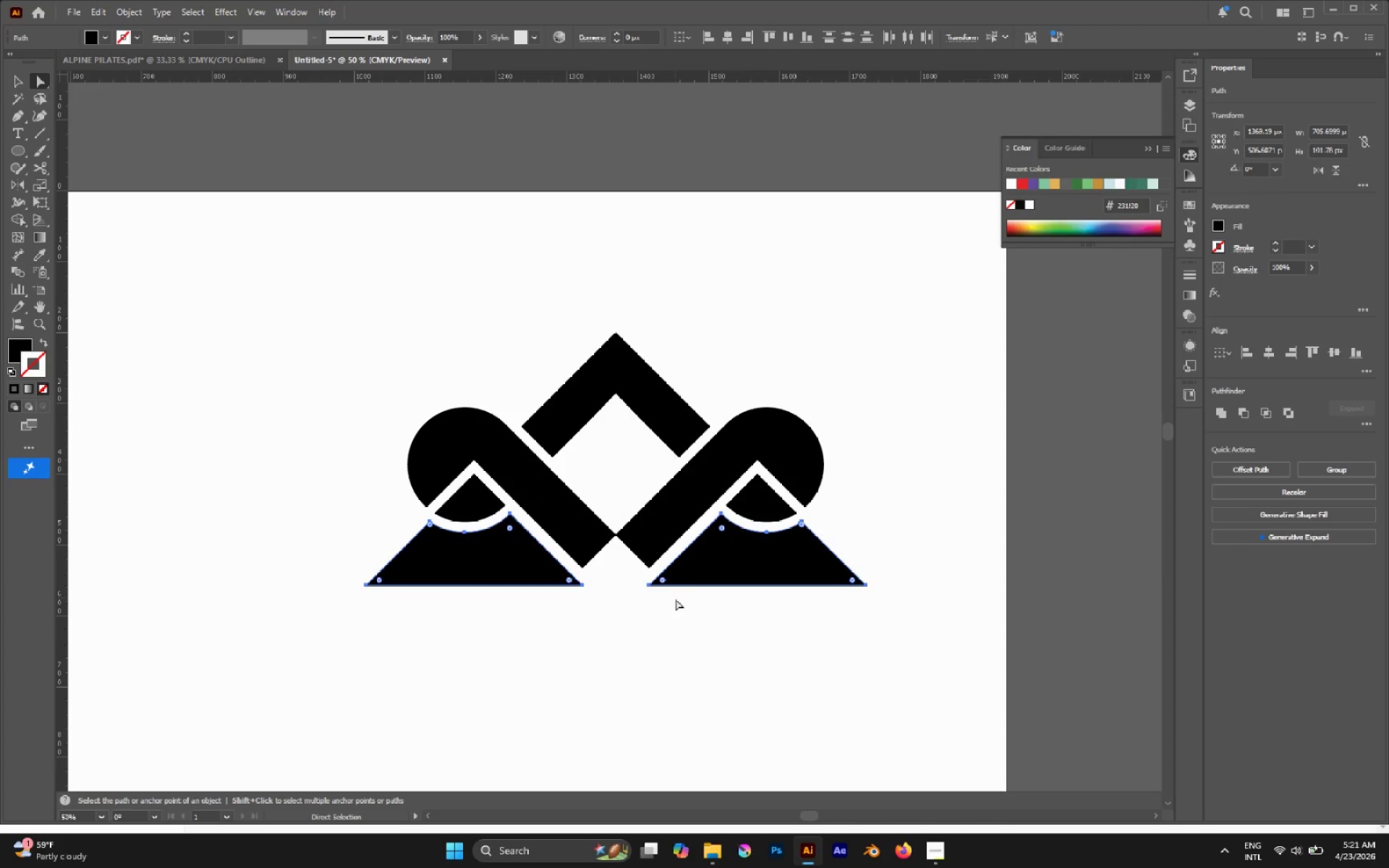 
left_click([706, 642])
 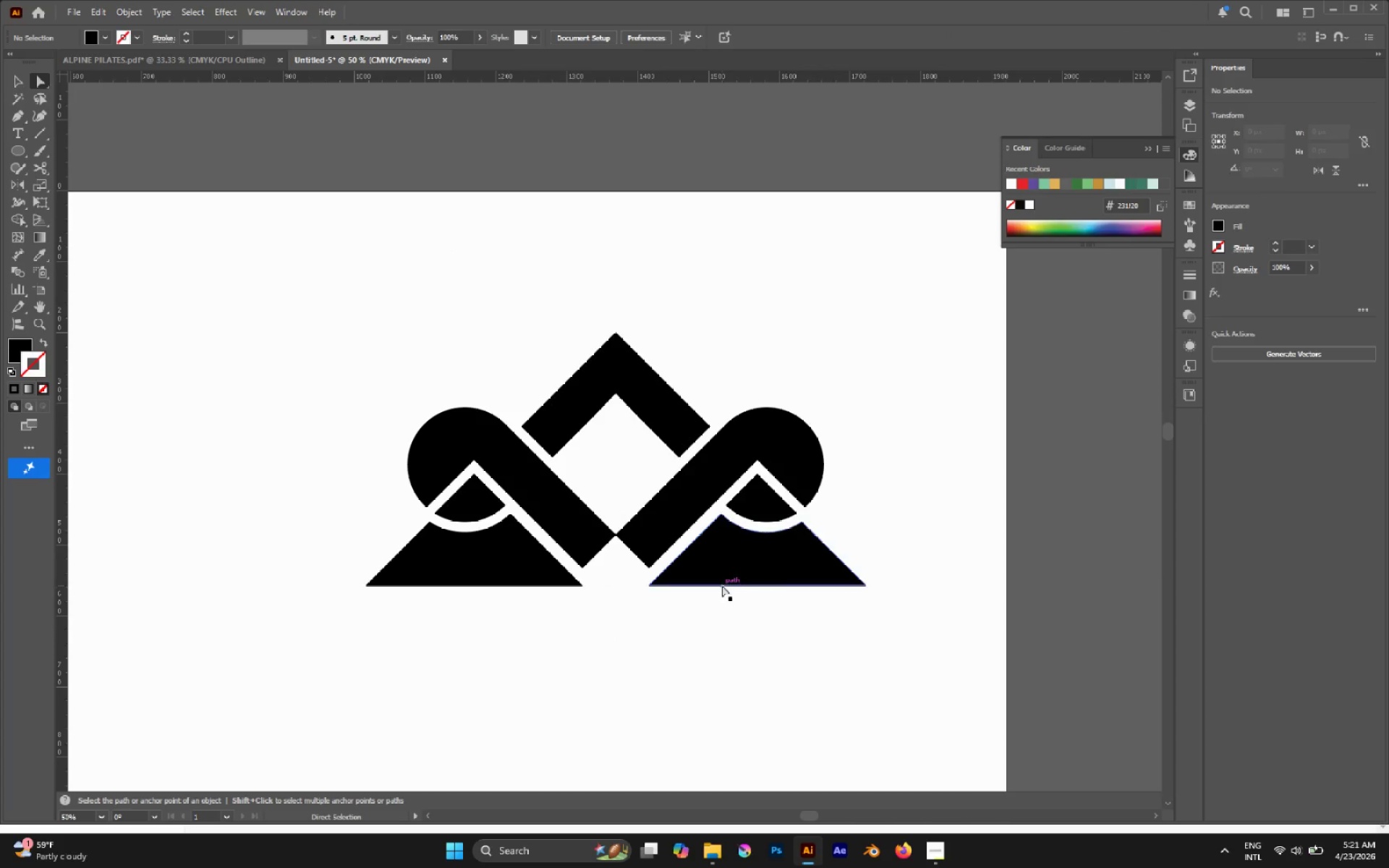 
left_click([756, 555])
 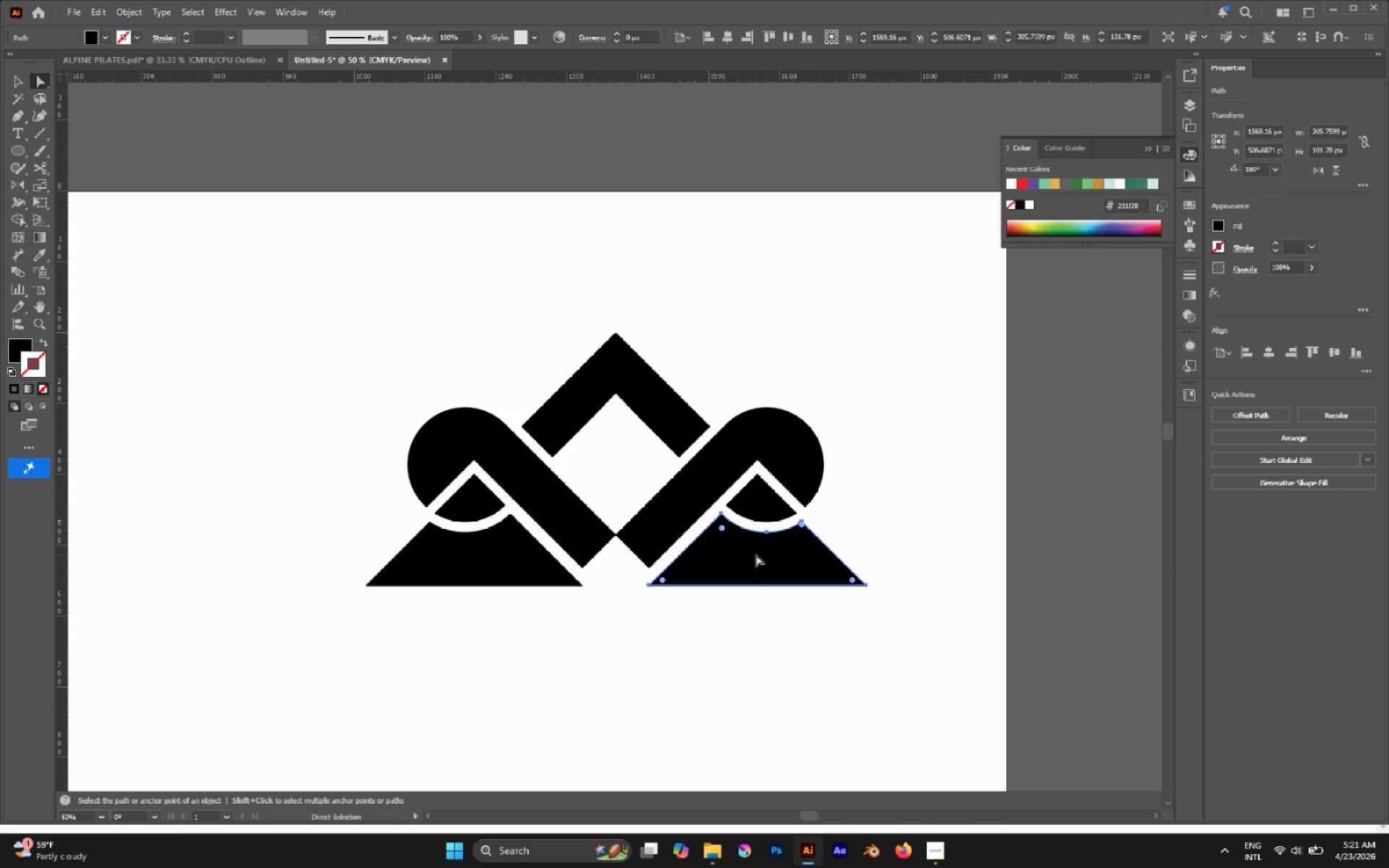 
wait(9.91)
 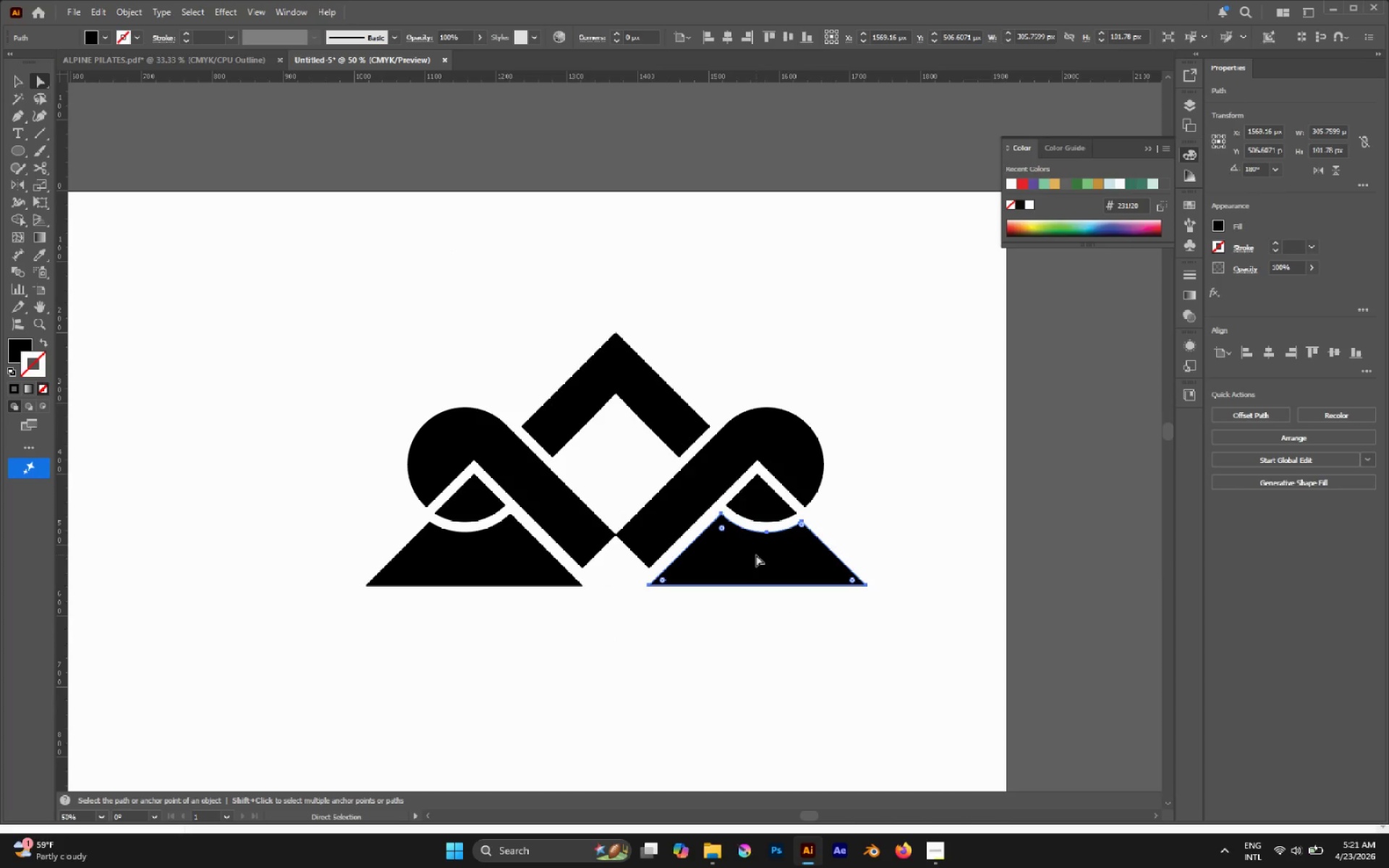 
left_click([1066, 567])
 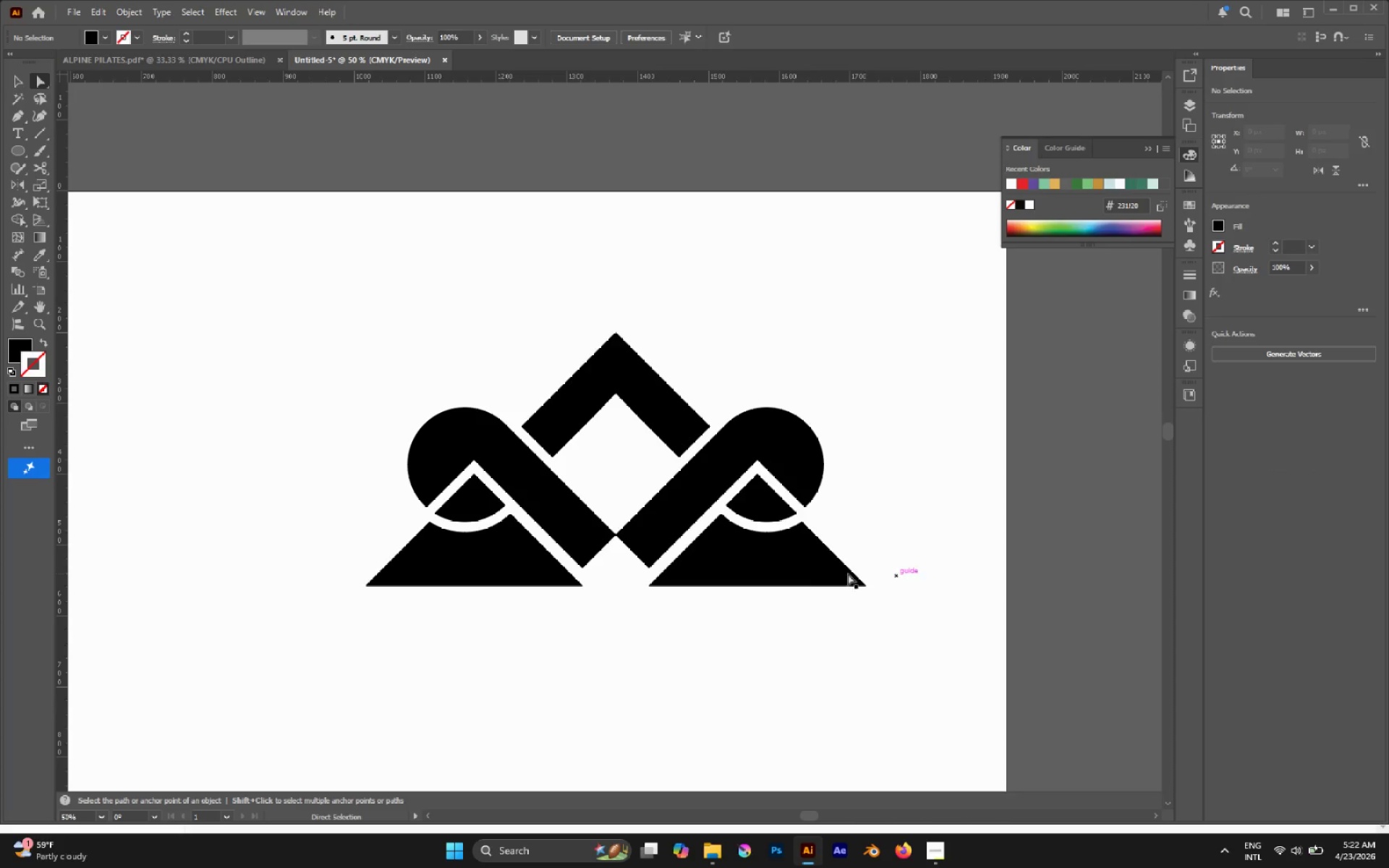 
left_click([799, 570])
 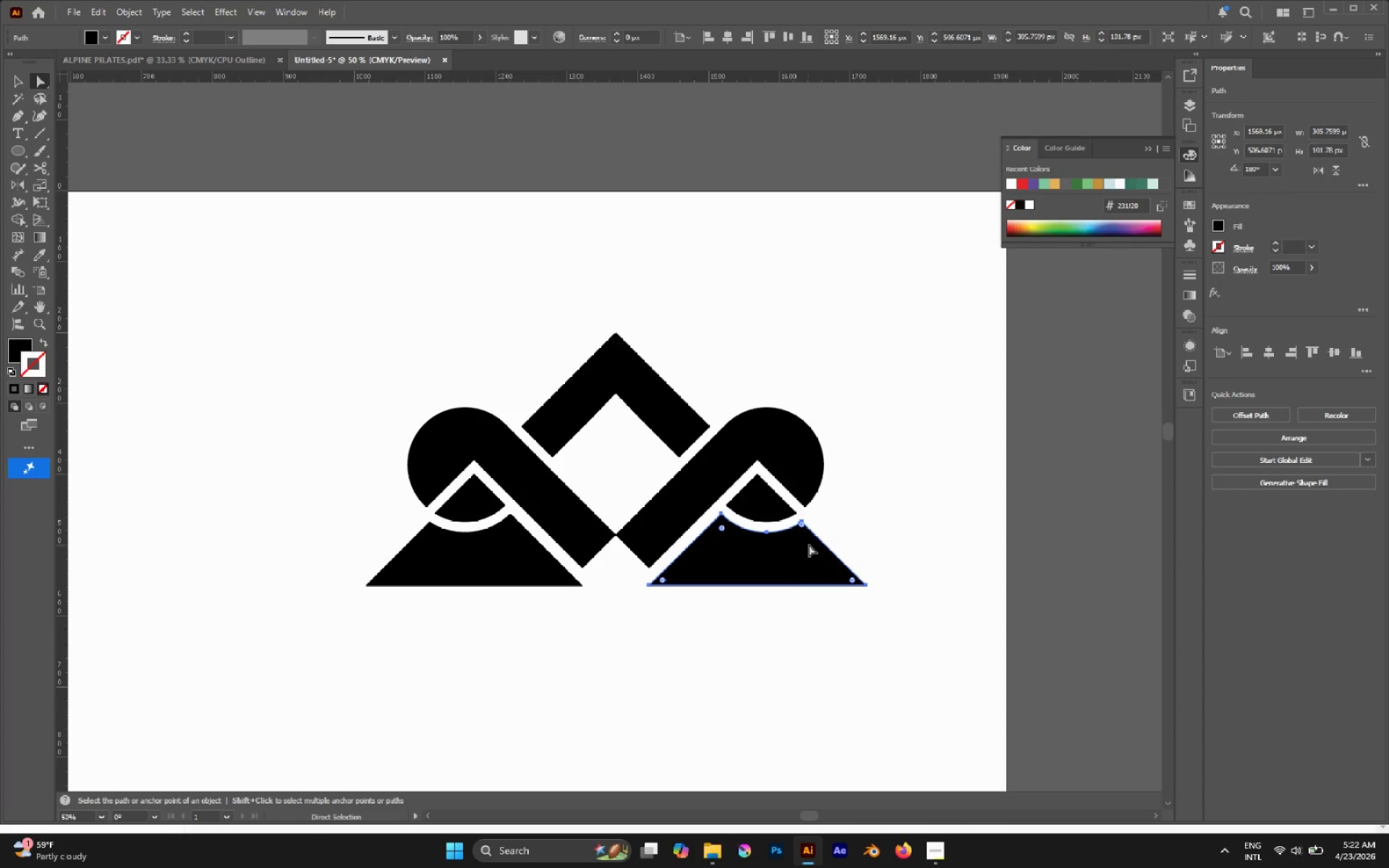 
left_click([836, 532])
 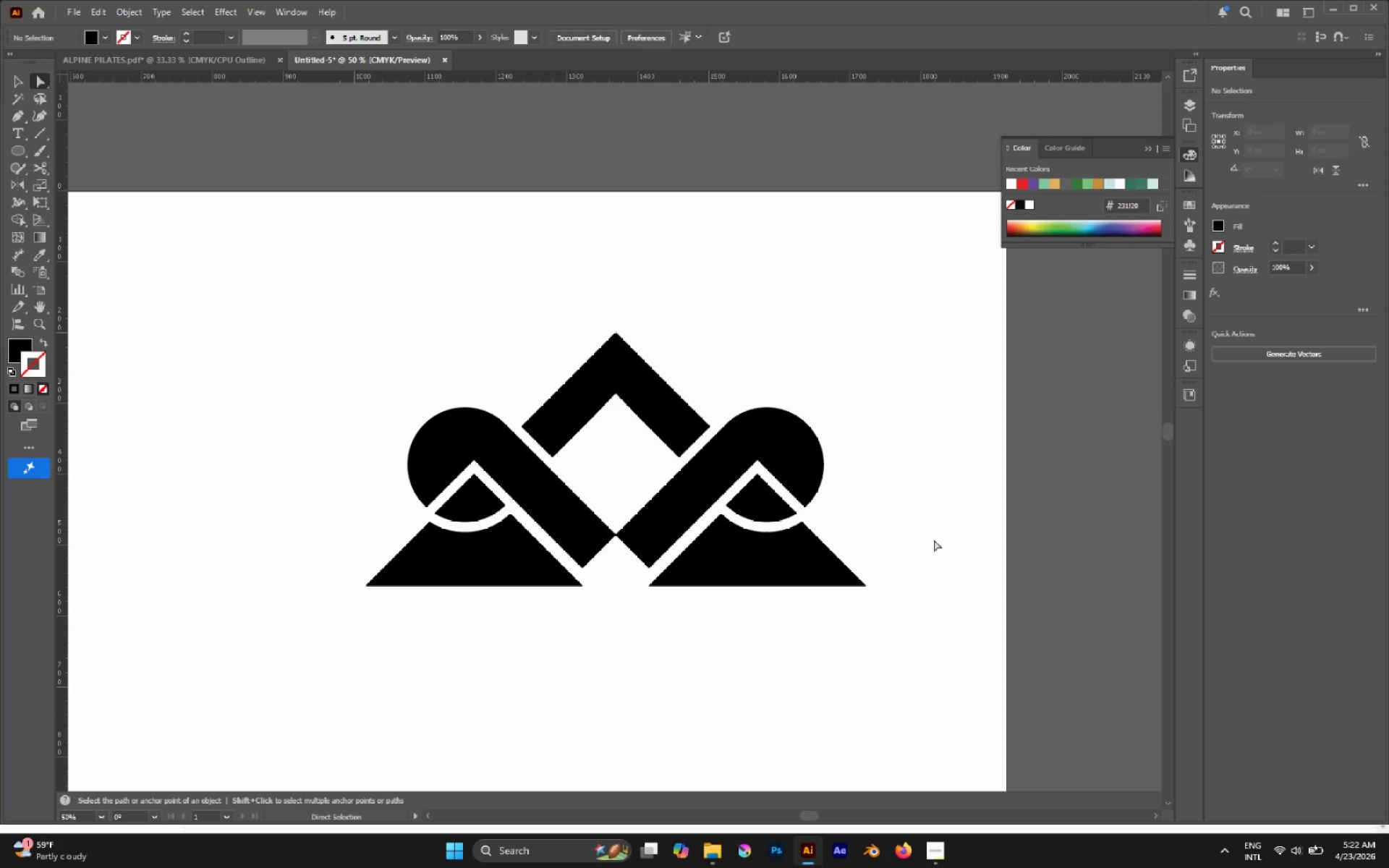 
wait(6.23)
 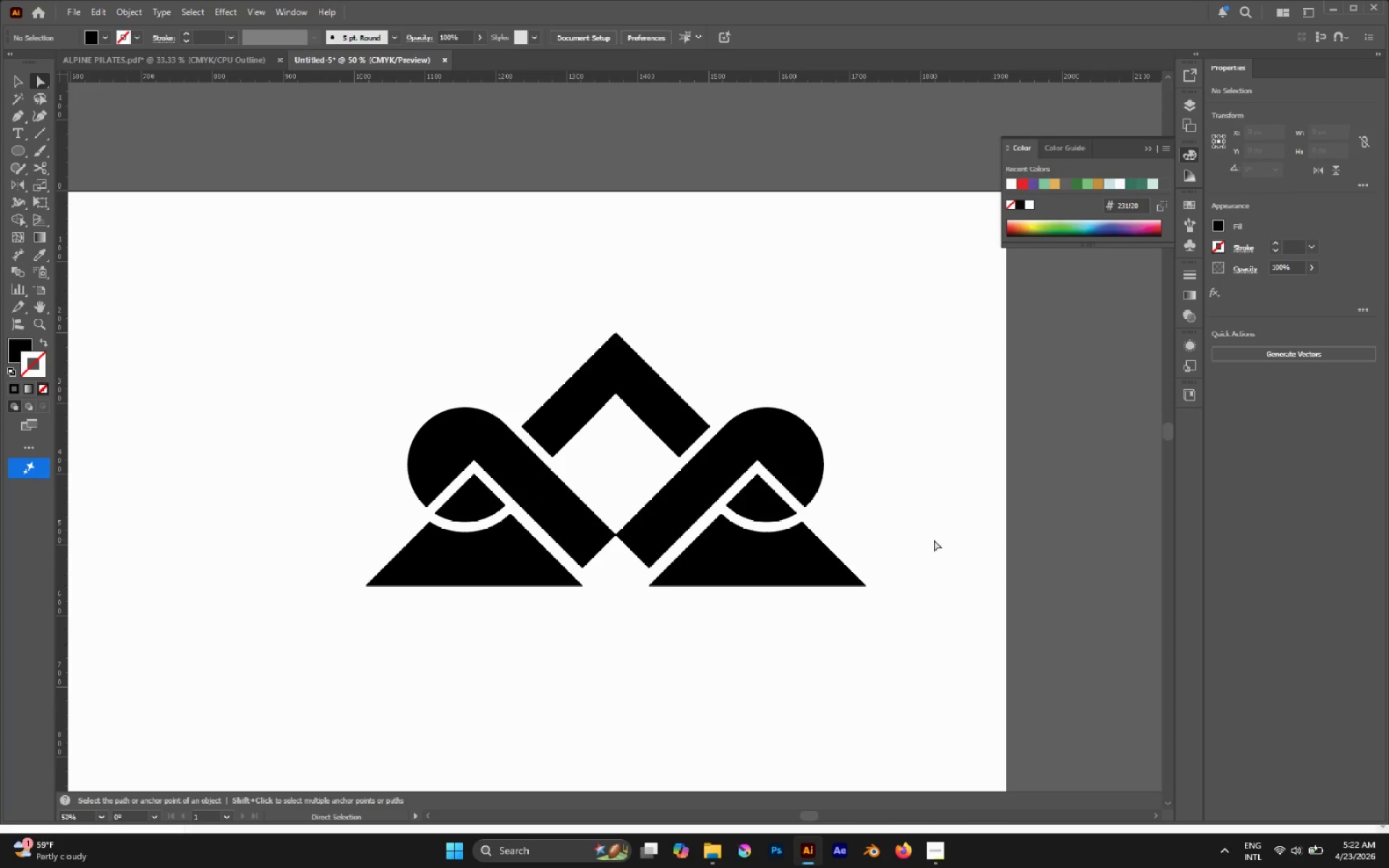 
left_click([891, 514])
 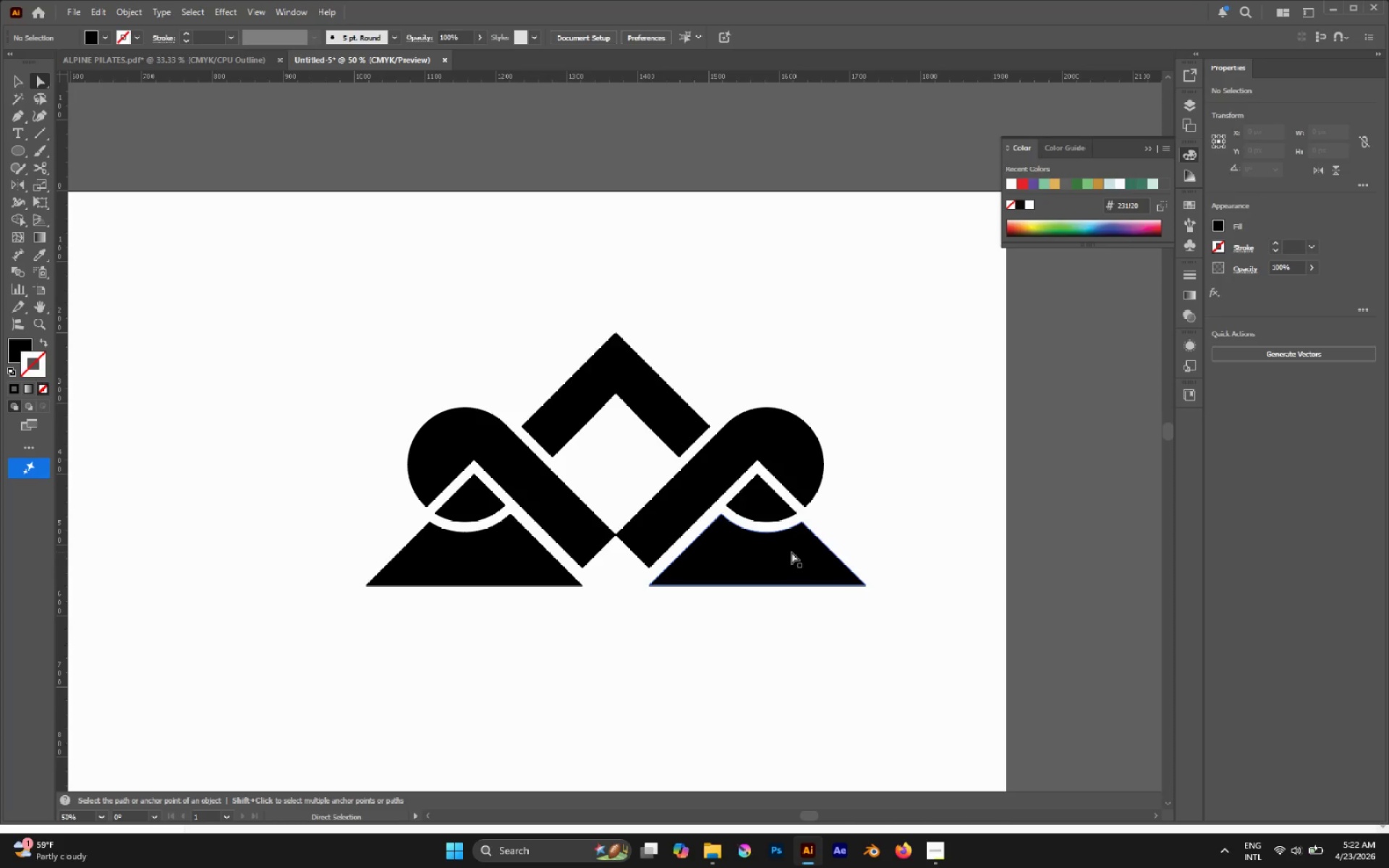 
left_click([897, 535])
 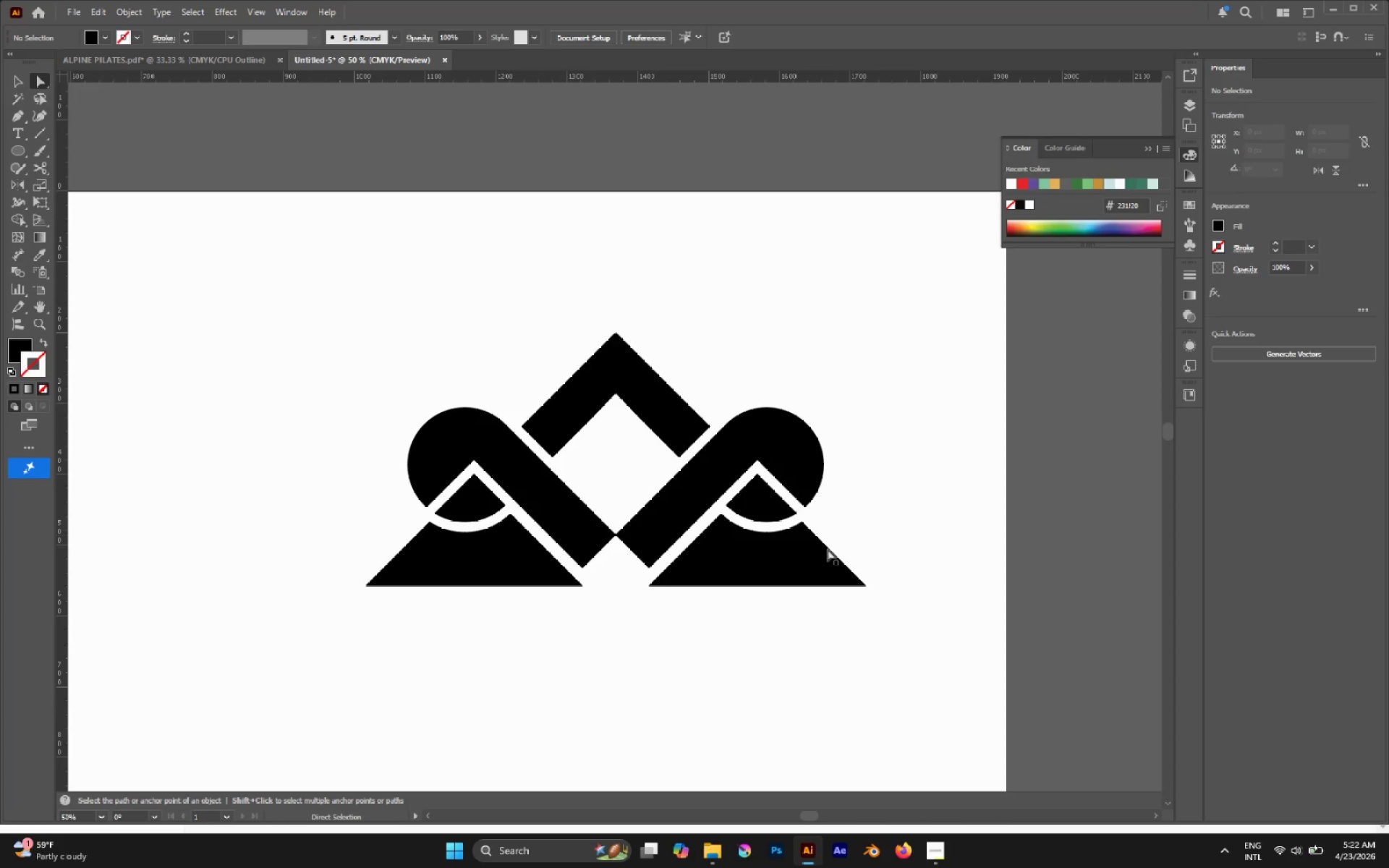 
left_click([794, 549])
 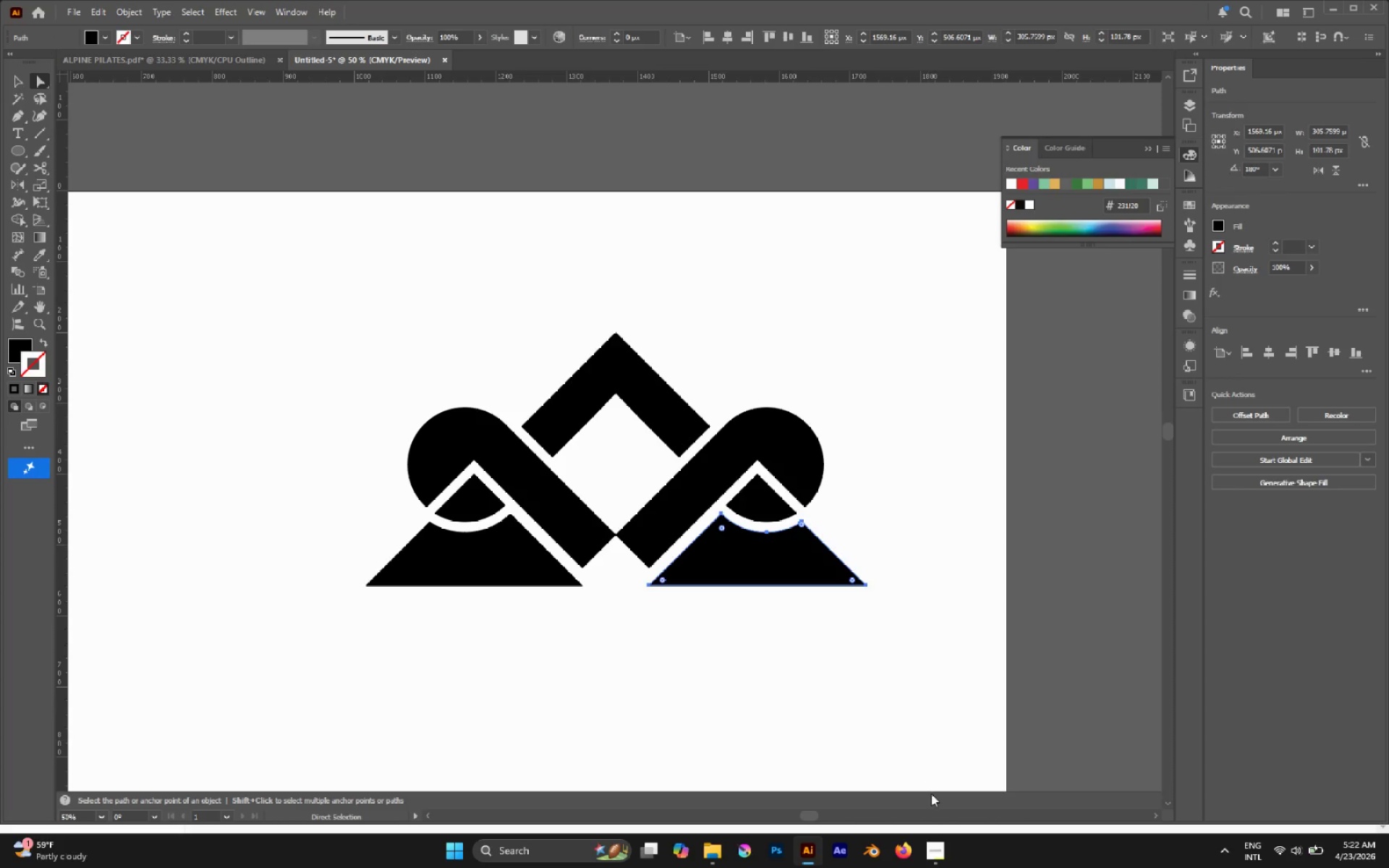 
left_click([876, 705])
 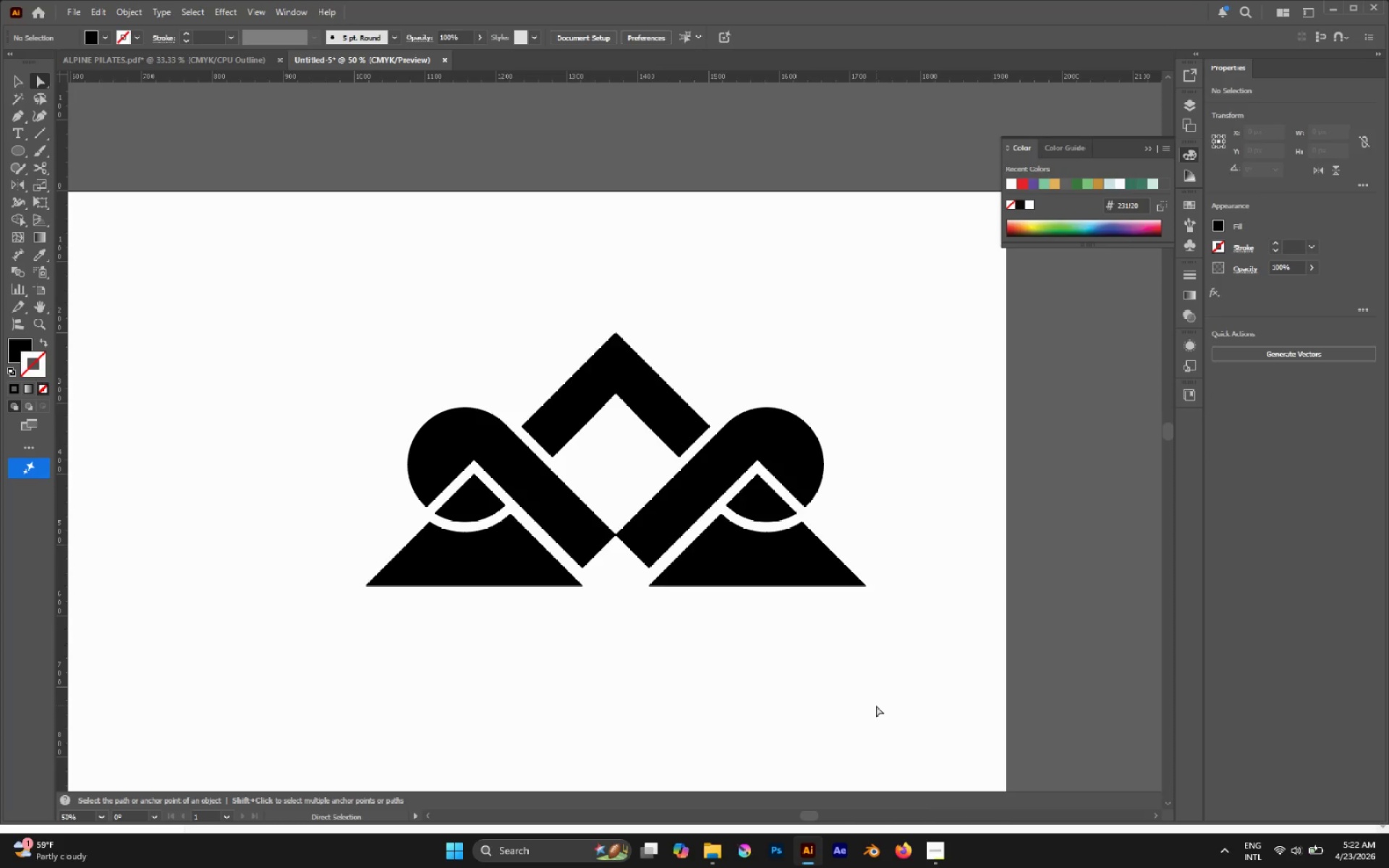 
wait(10.84)
 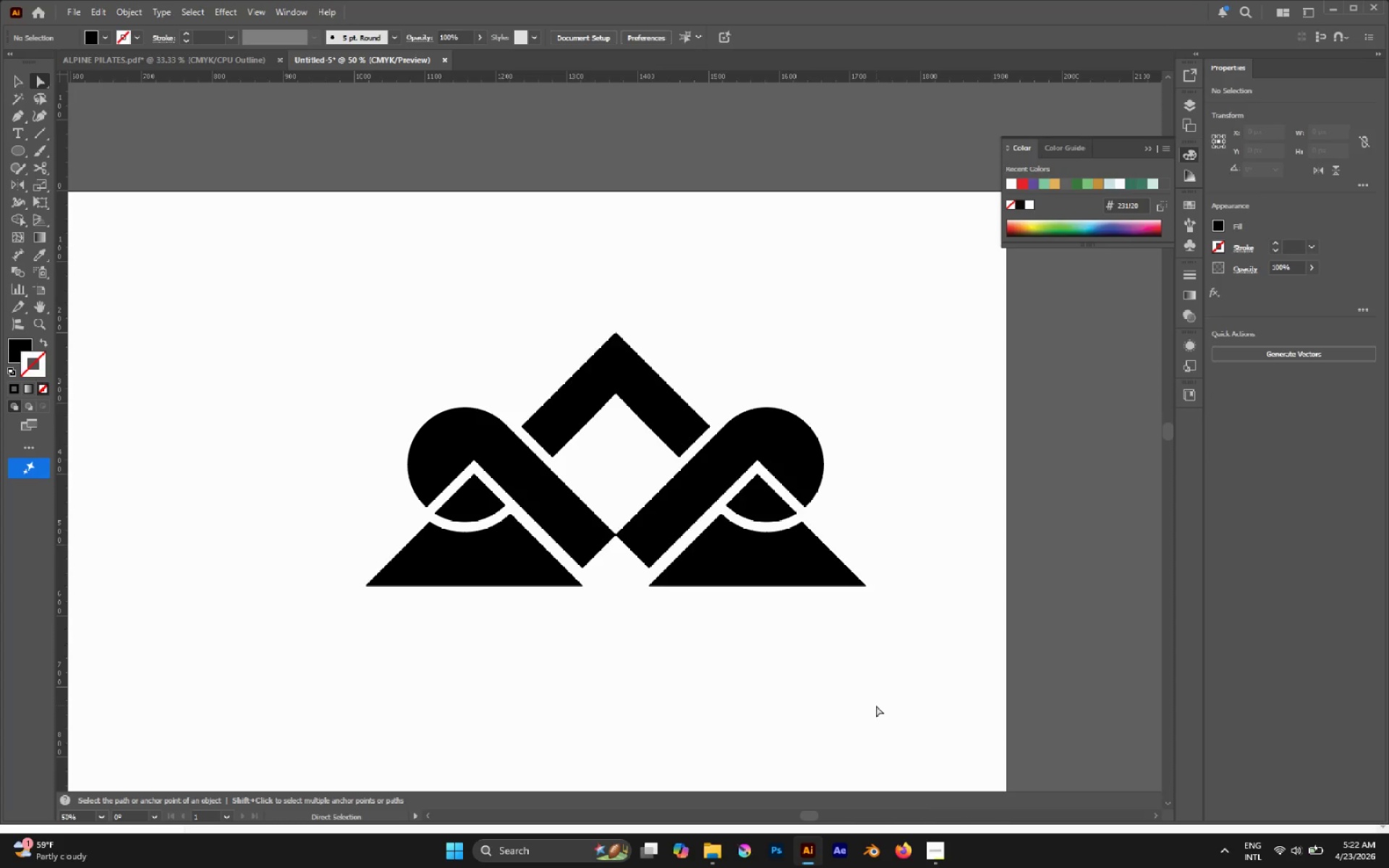 
left_click([639, 407])
 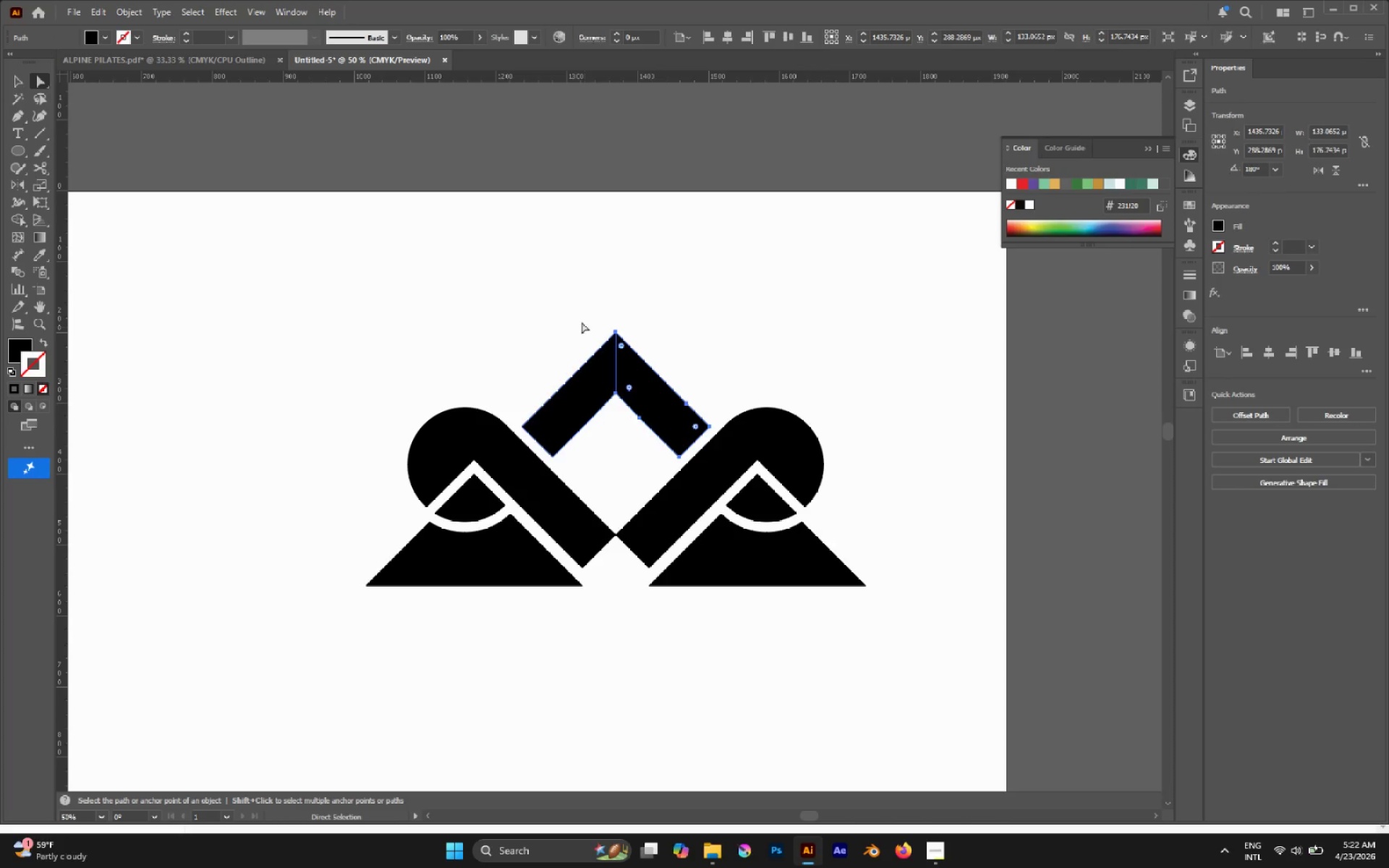 
left_click([565, 294])
 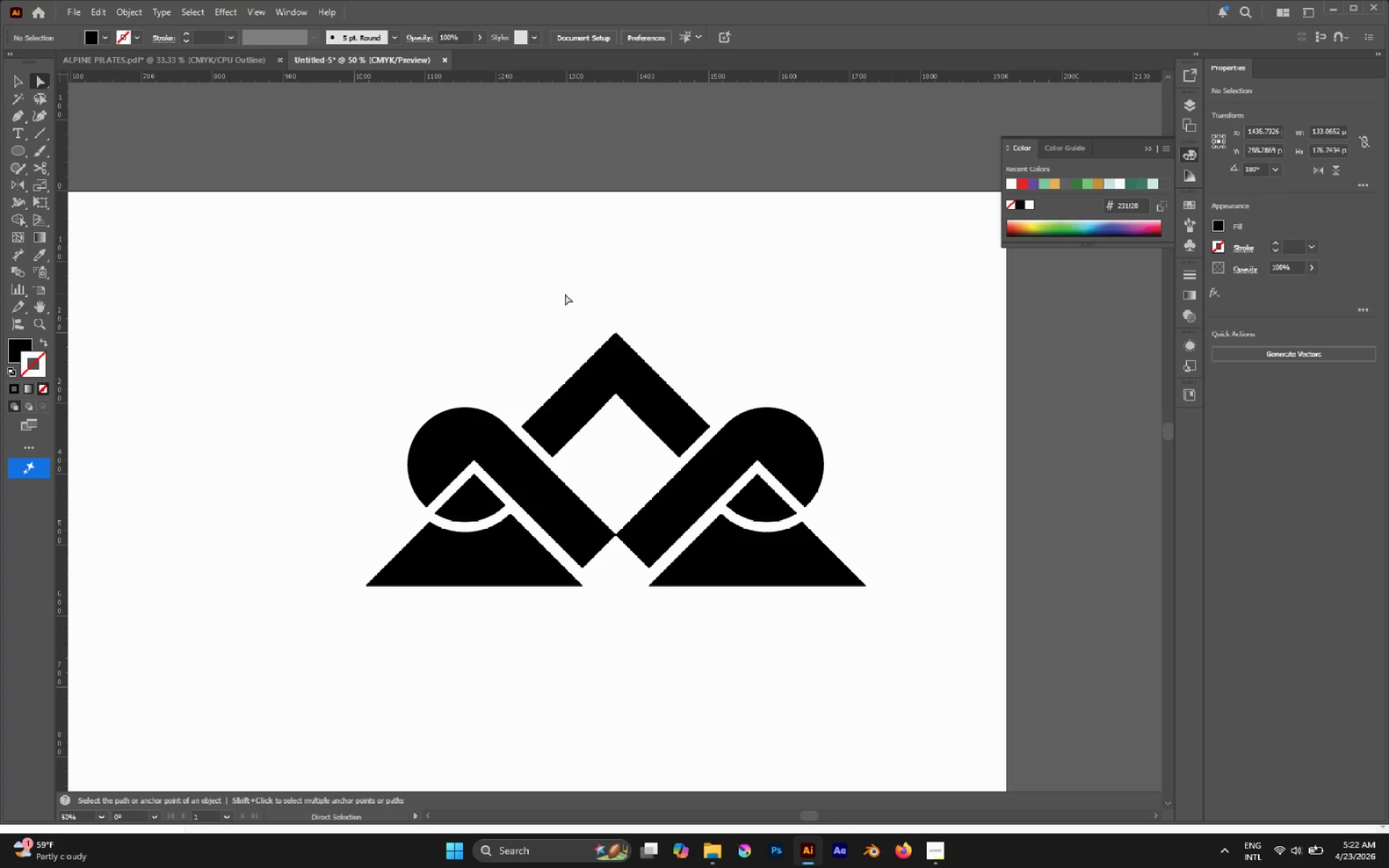 
hold_key(key=AltLeft, duration=0.77)
left_click_drag(start_coordinate=[568, 293], to_coordinate=[635, 441])
 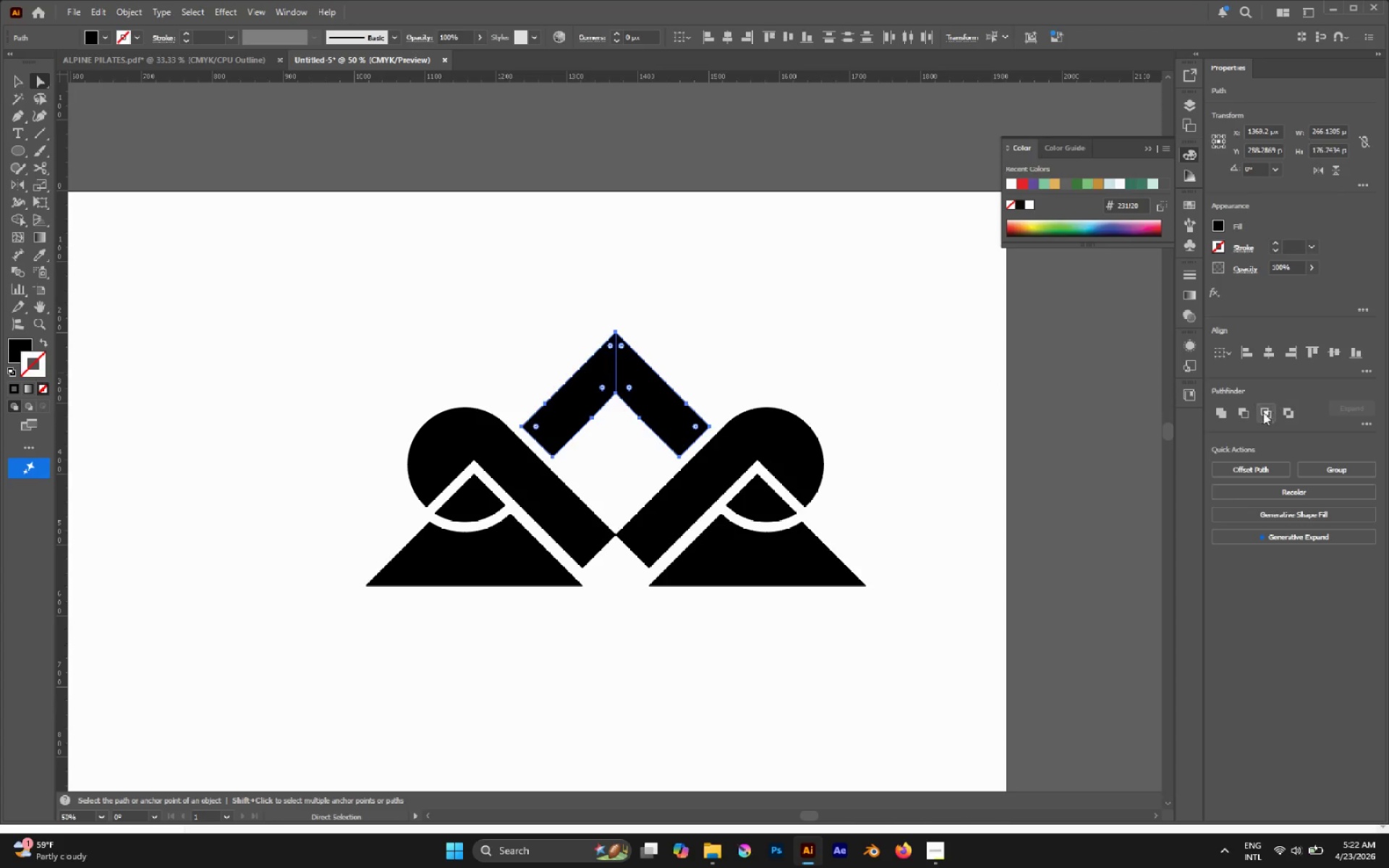 
left_click([1207, 410])
 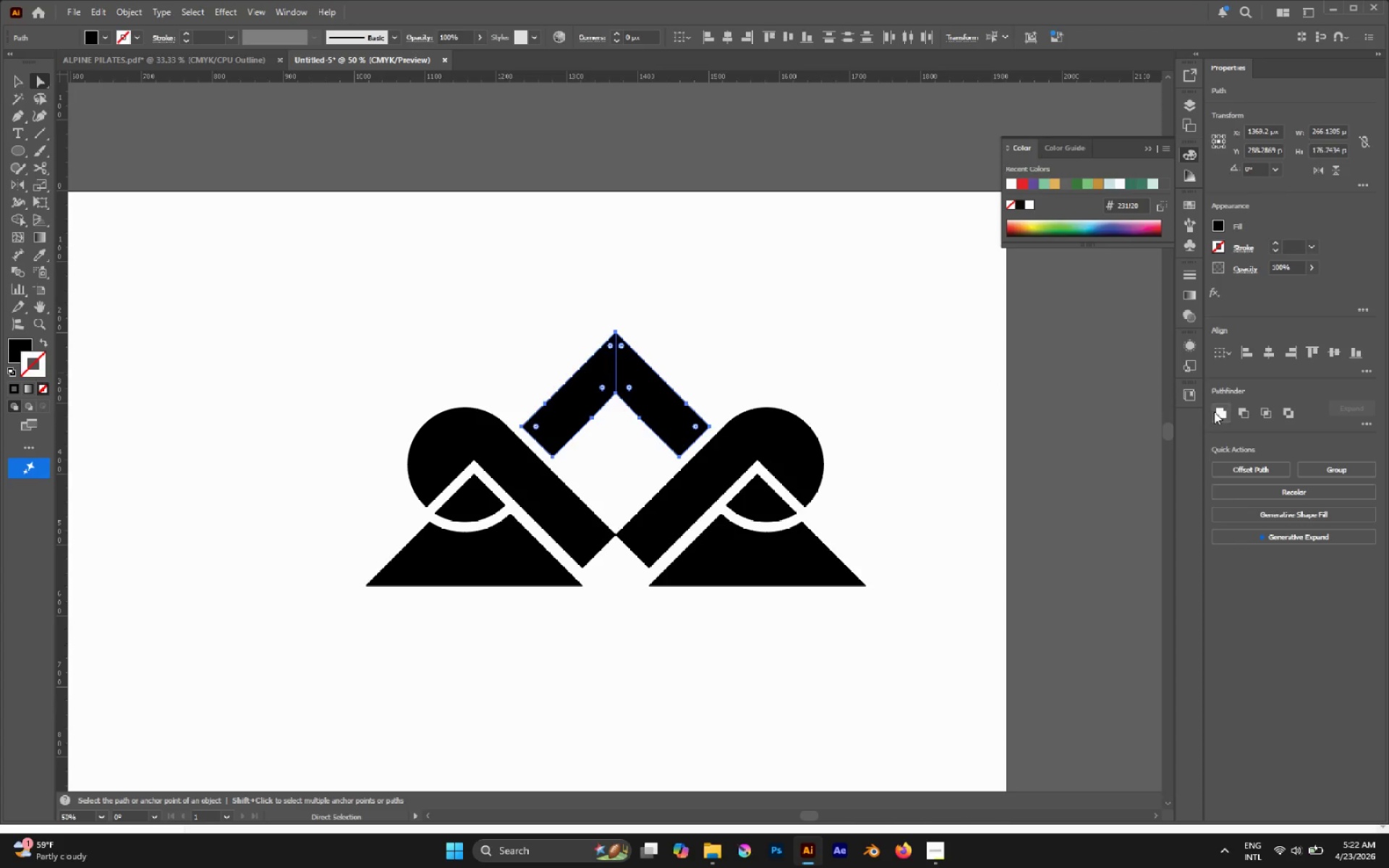 
left_click([1217, 413])
 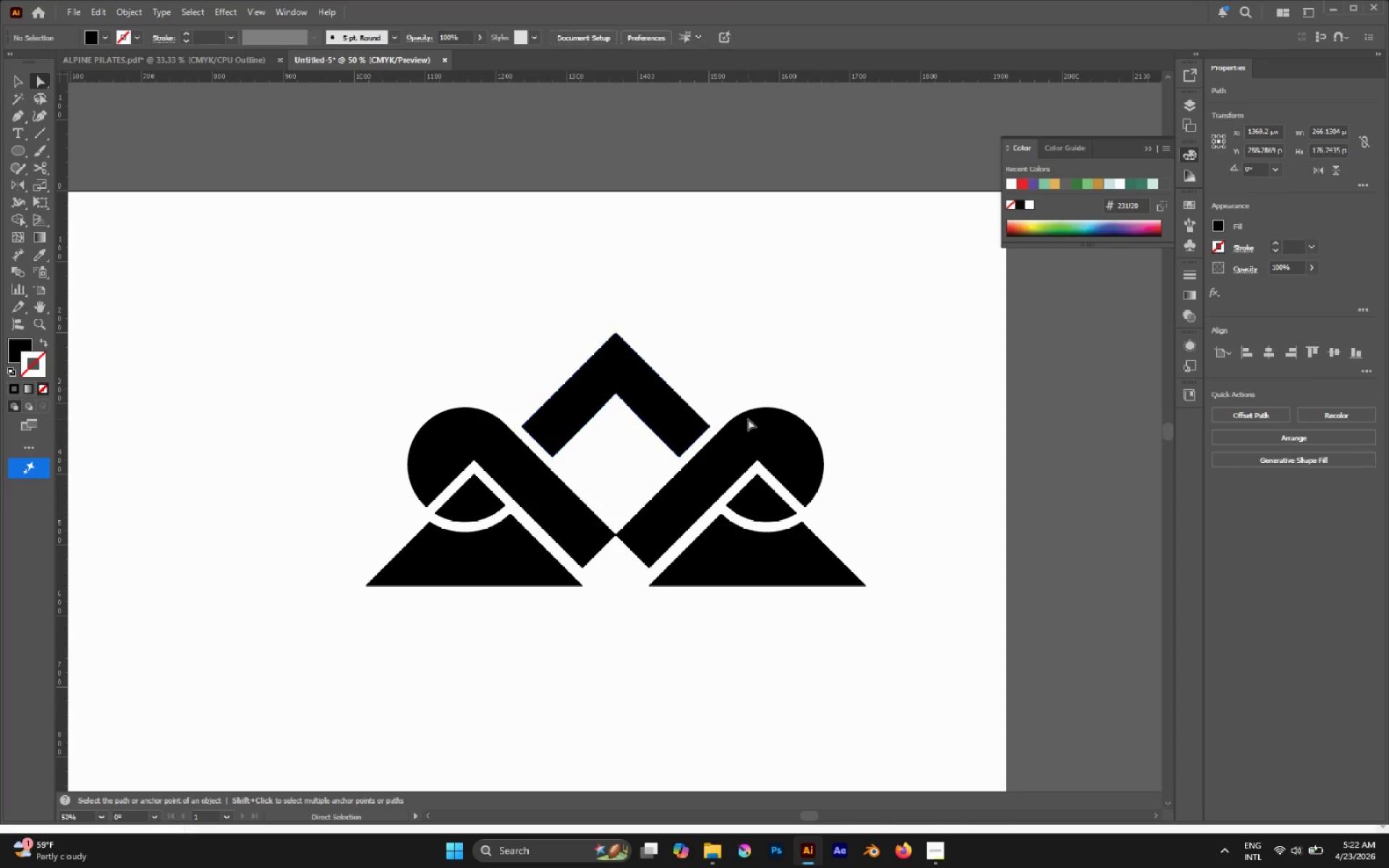 
double_click([752, 433])
 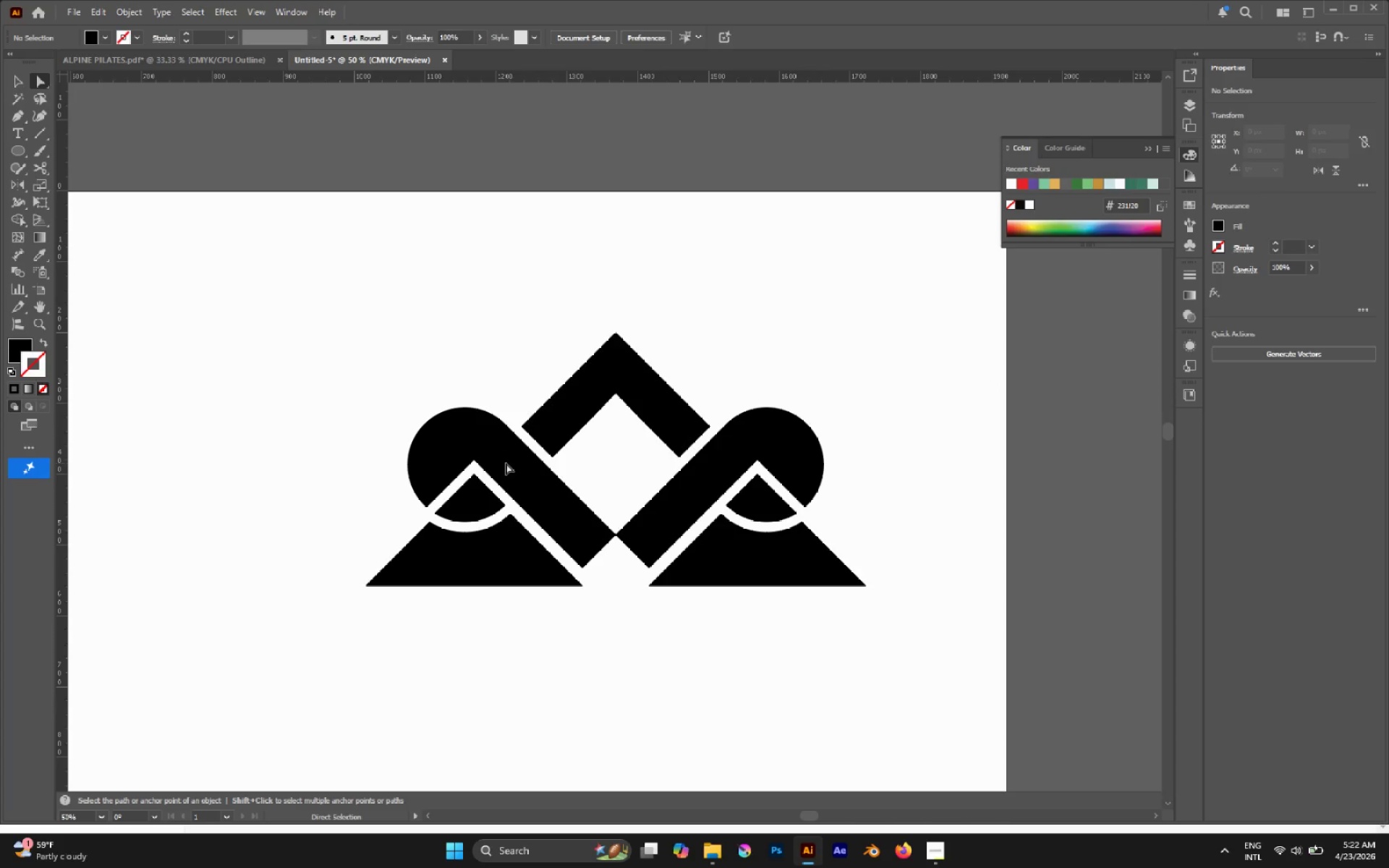 
left_click([506, 464])
 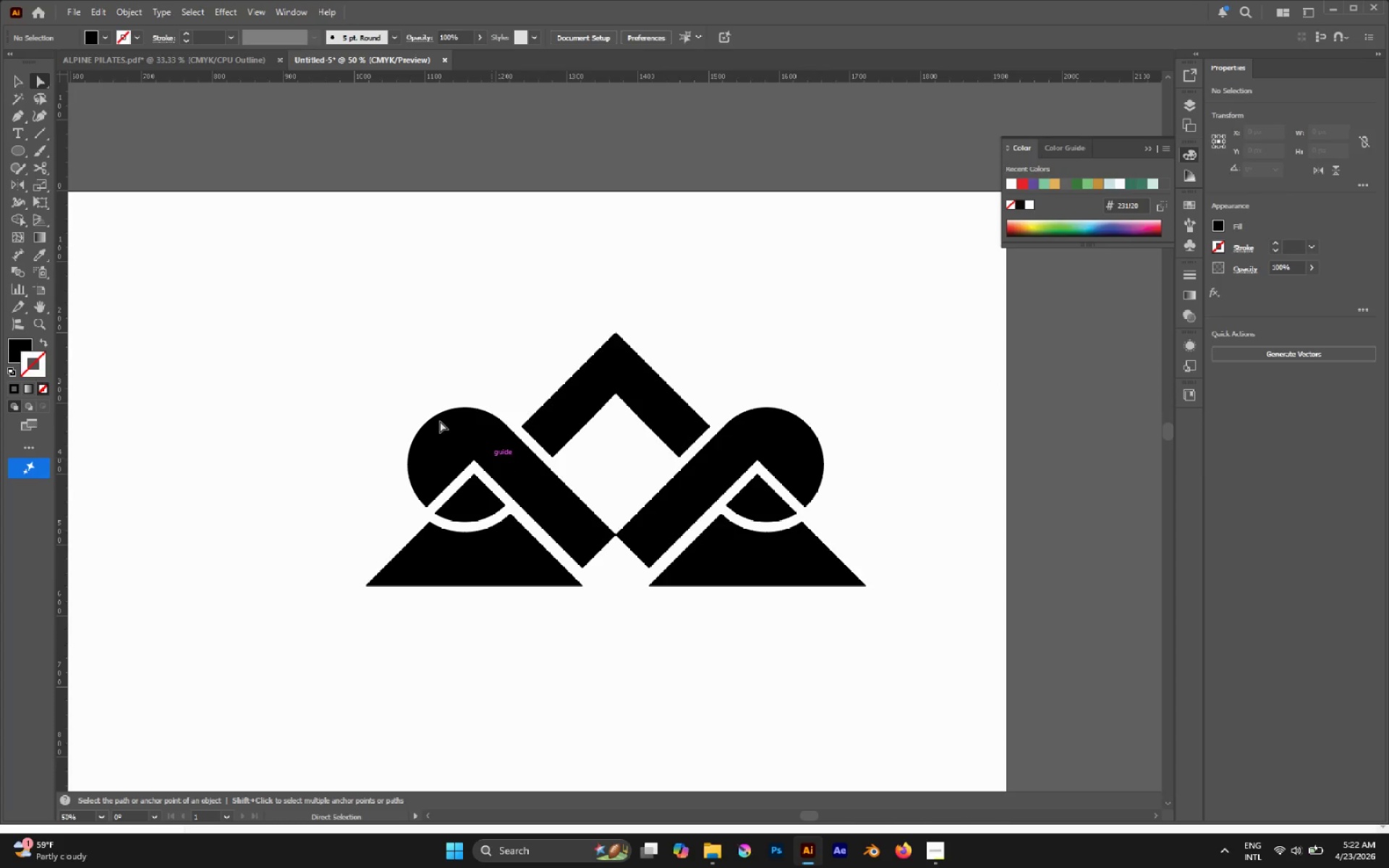 
left_click_drag(start_coordinate=[320, 288], to_coordinate=[552, 523])
 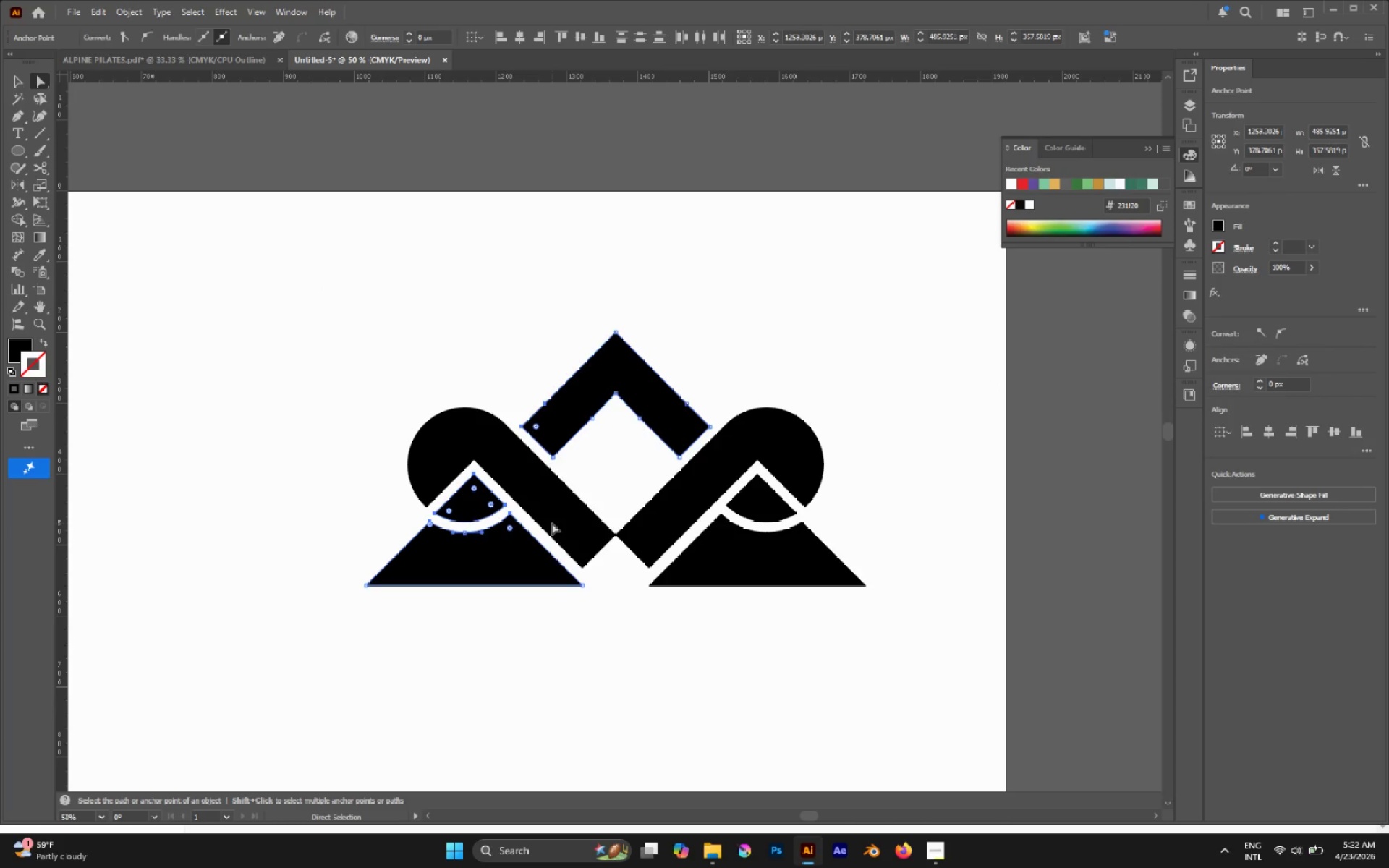 
key(Alt+Control+2)
 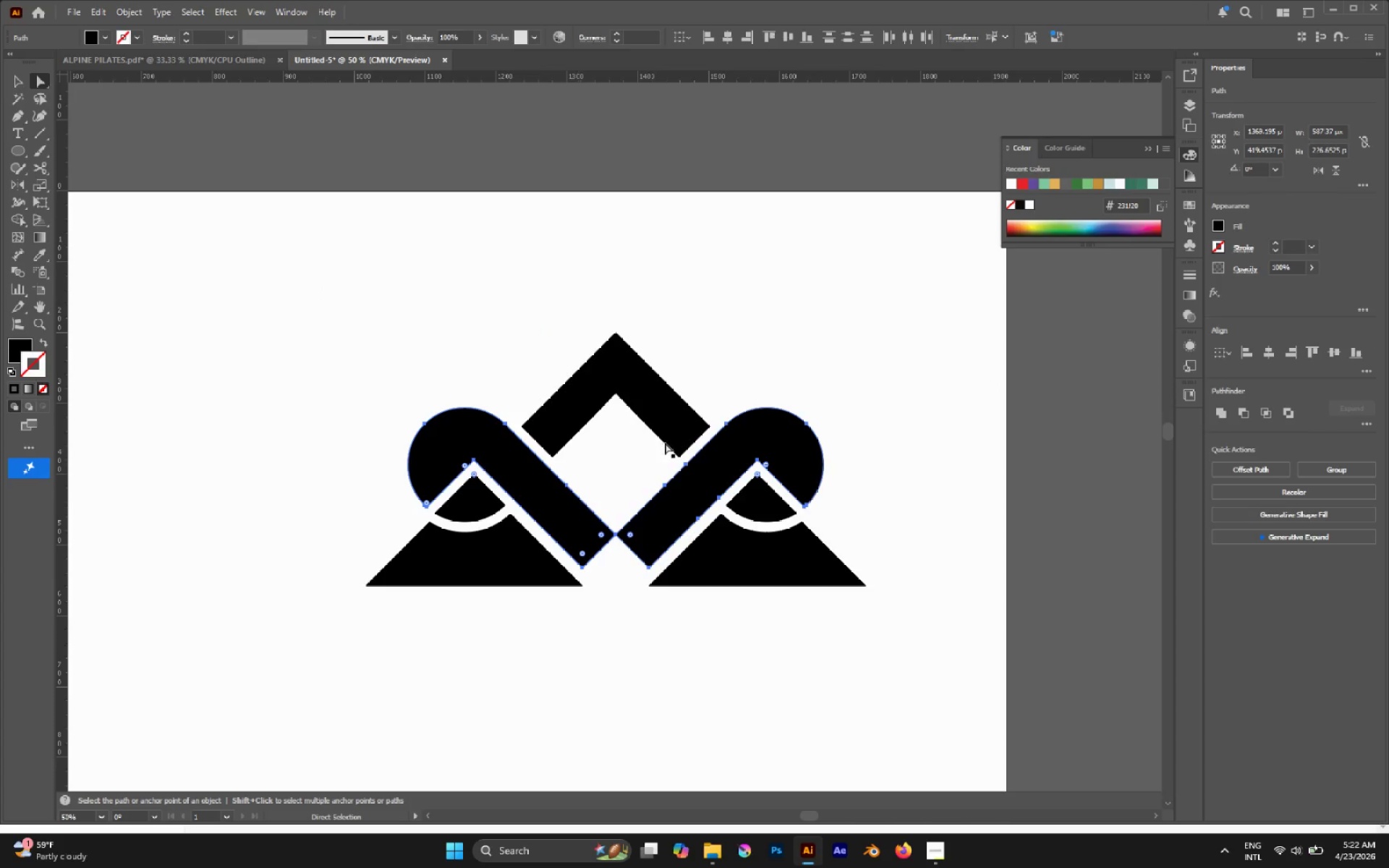 
left_click([885, 358])
 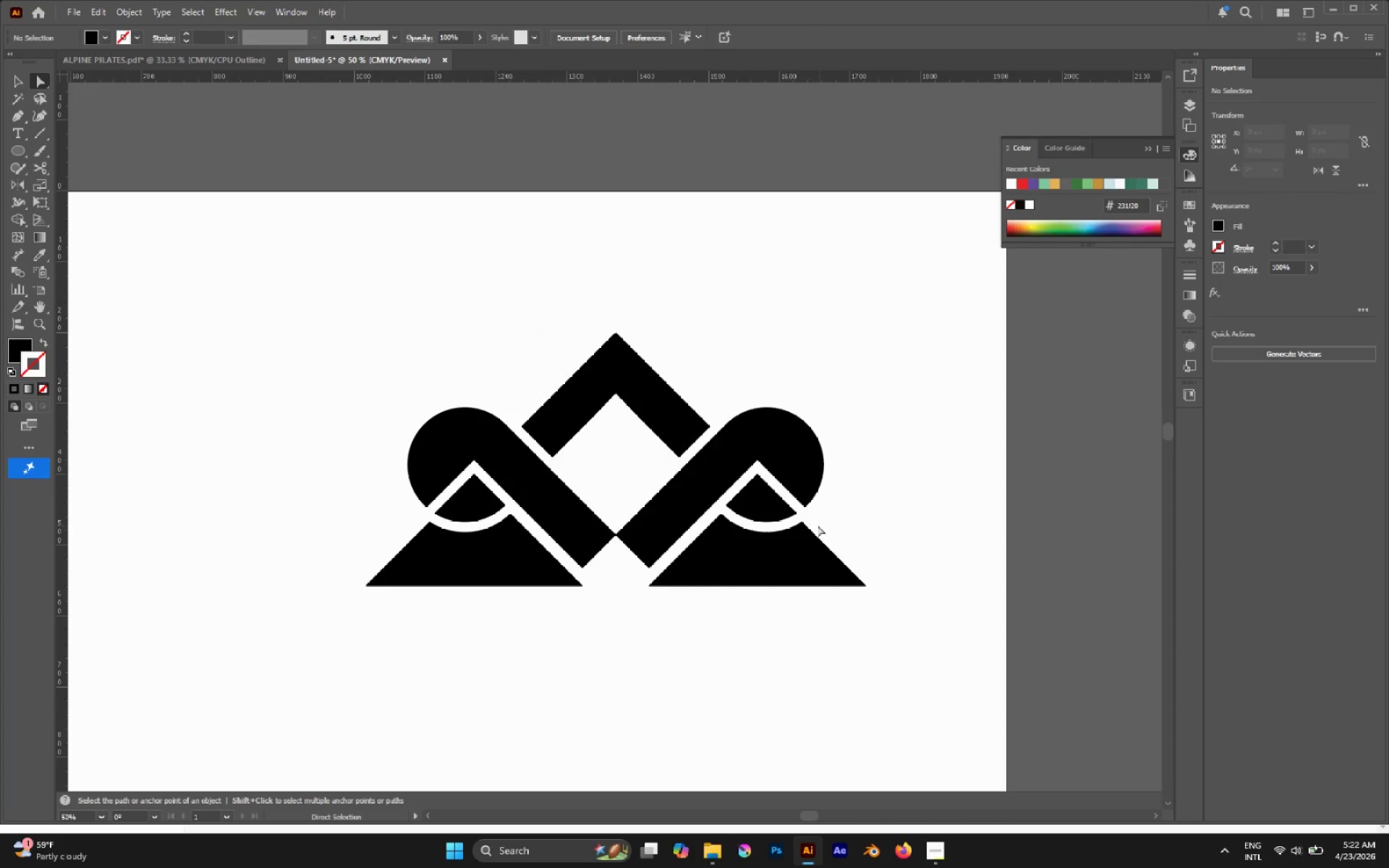 
left_click([778, 560])
 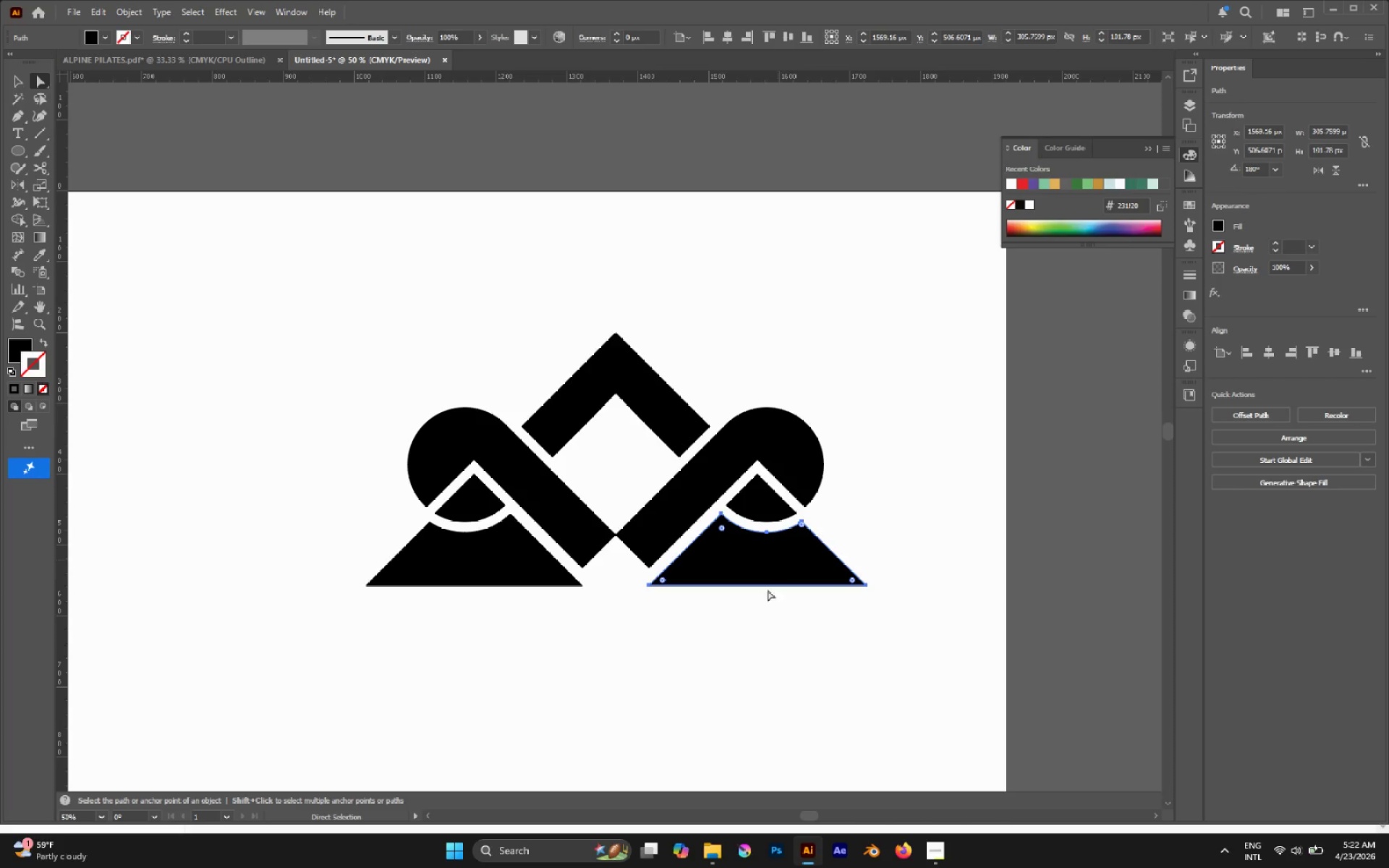 
left_click([735, 626])
 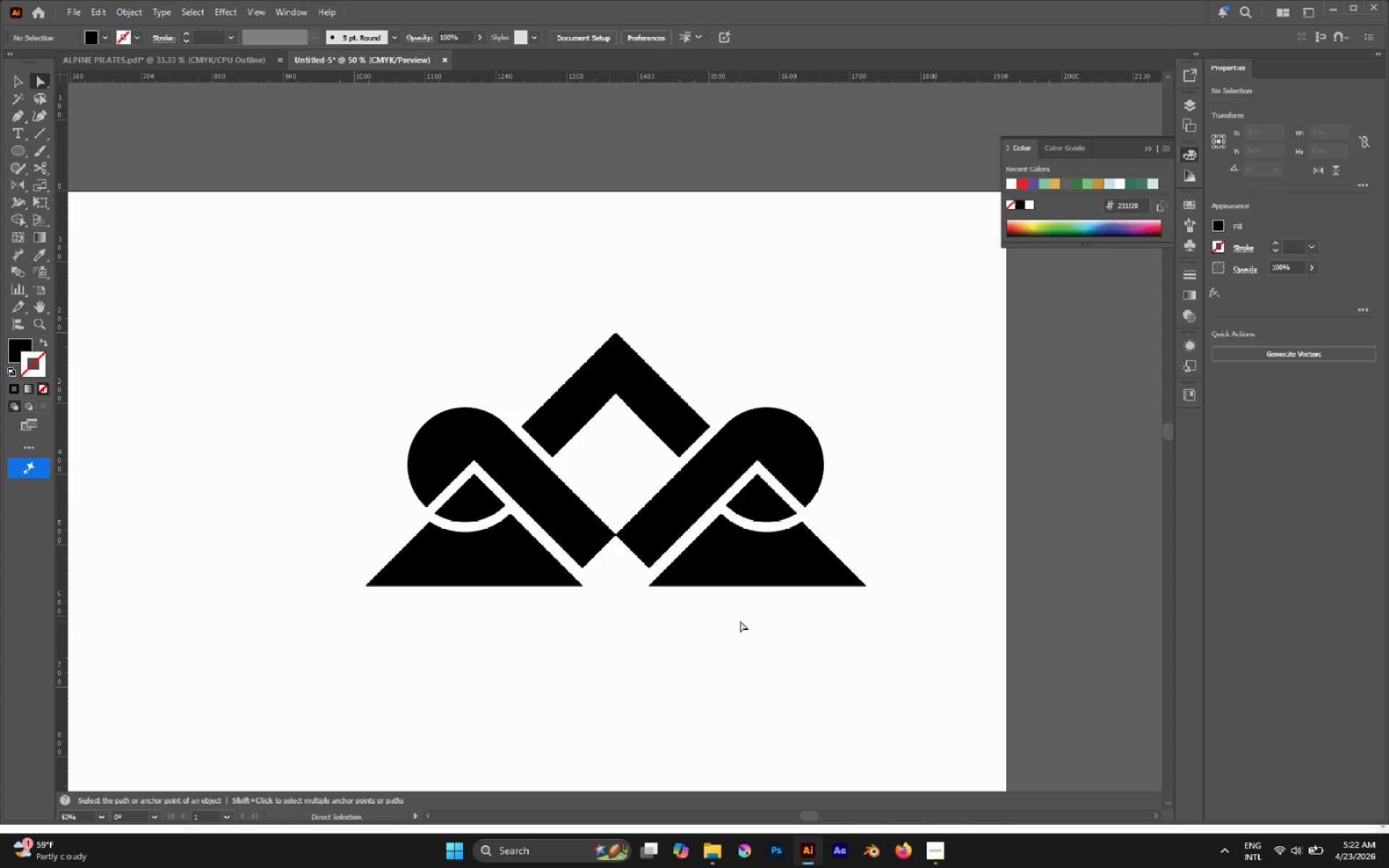 
wait(8.22)
 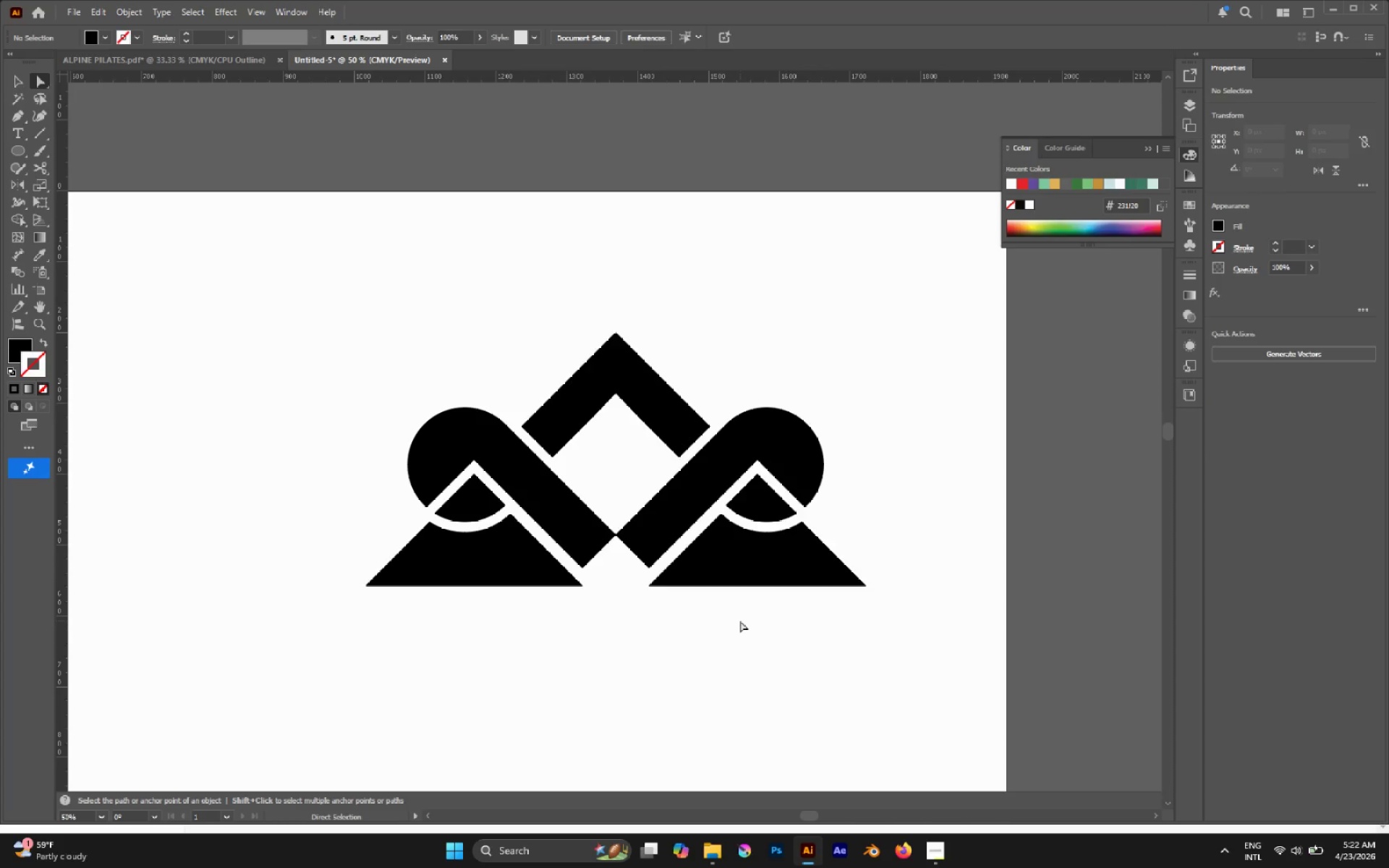 
left_click([711, 608])
 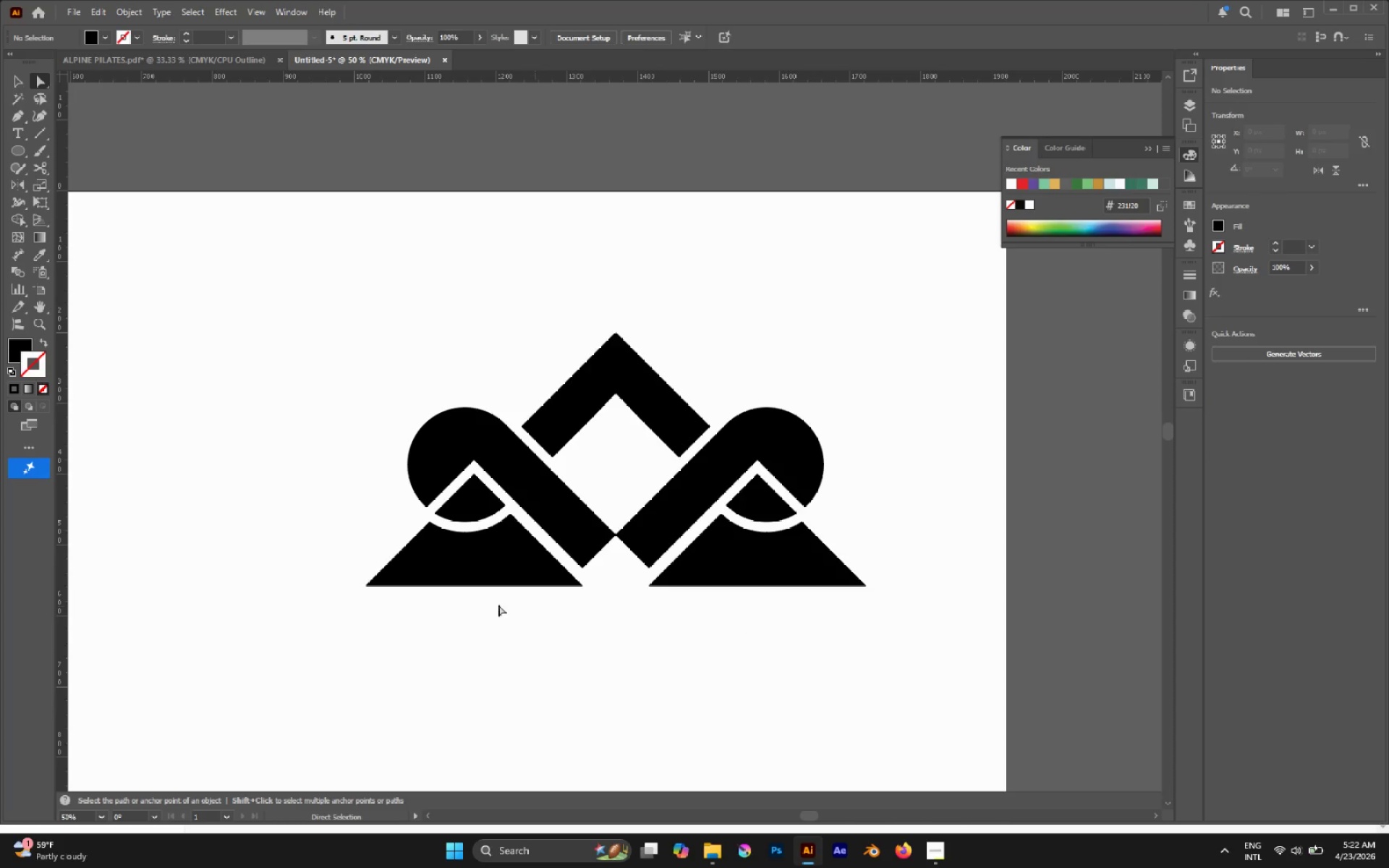 
hold_key(key=AltLeft, duration=0.61)
 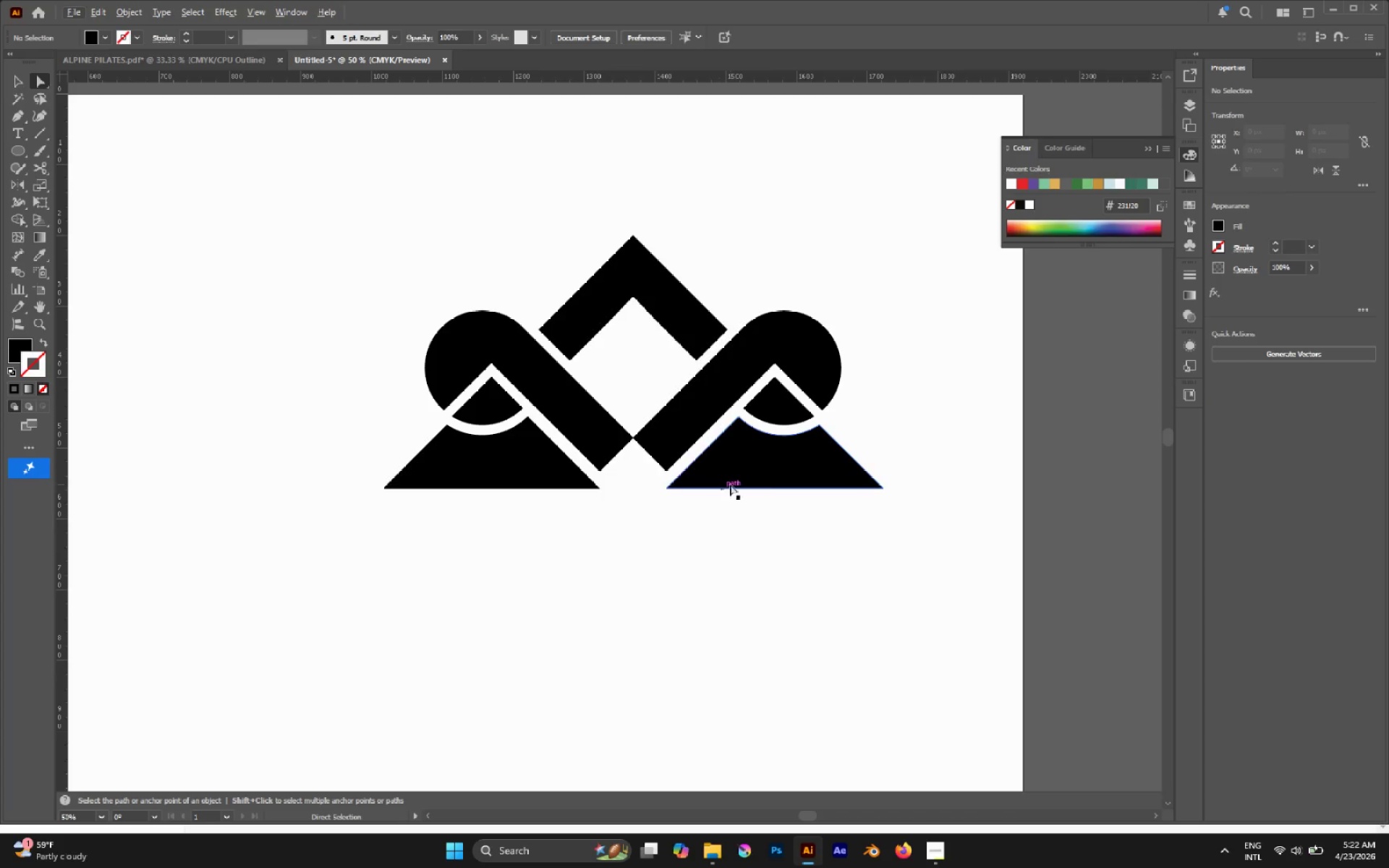 
scroll: coordinate [462, 600], scroll_direction: down, amount: 1.0
 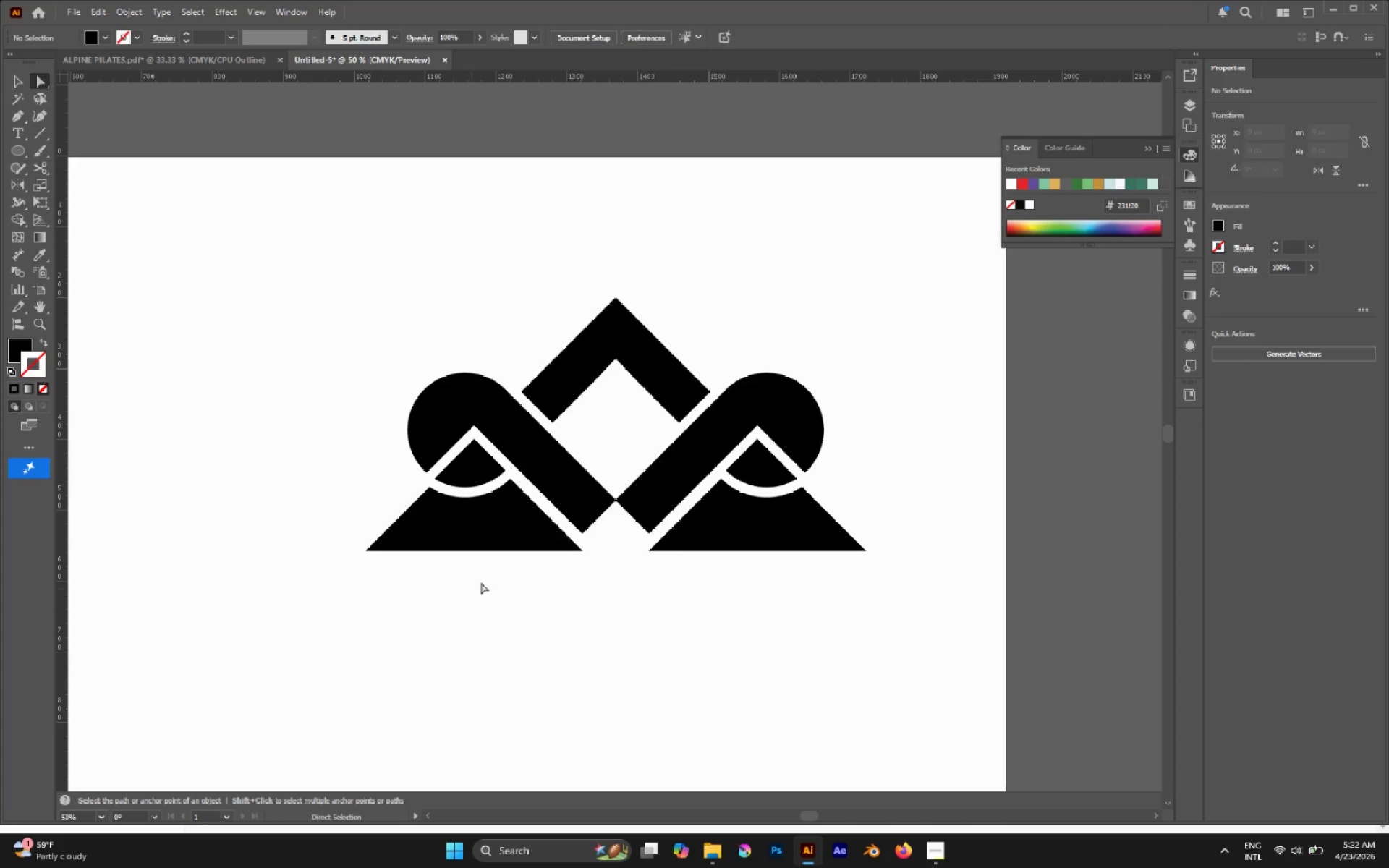 
left_click([766, 474])
 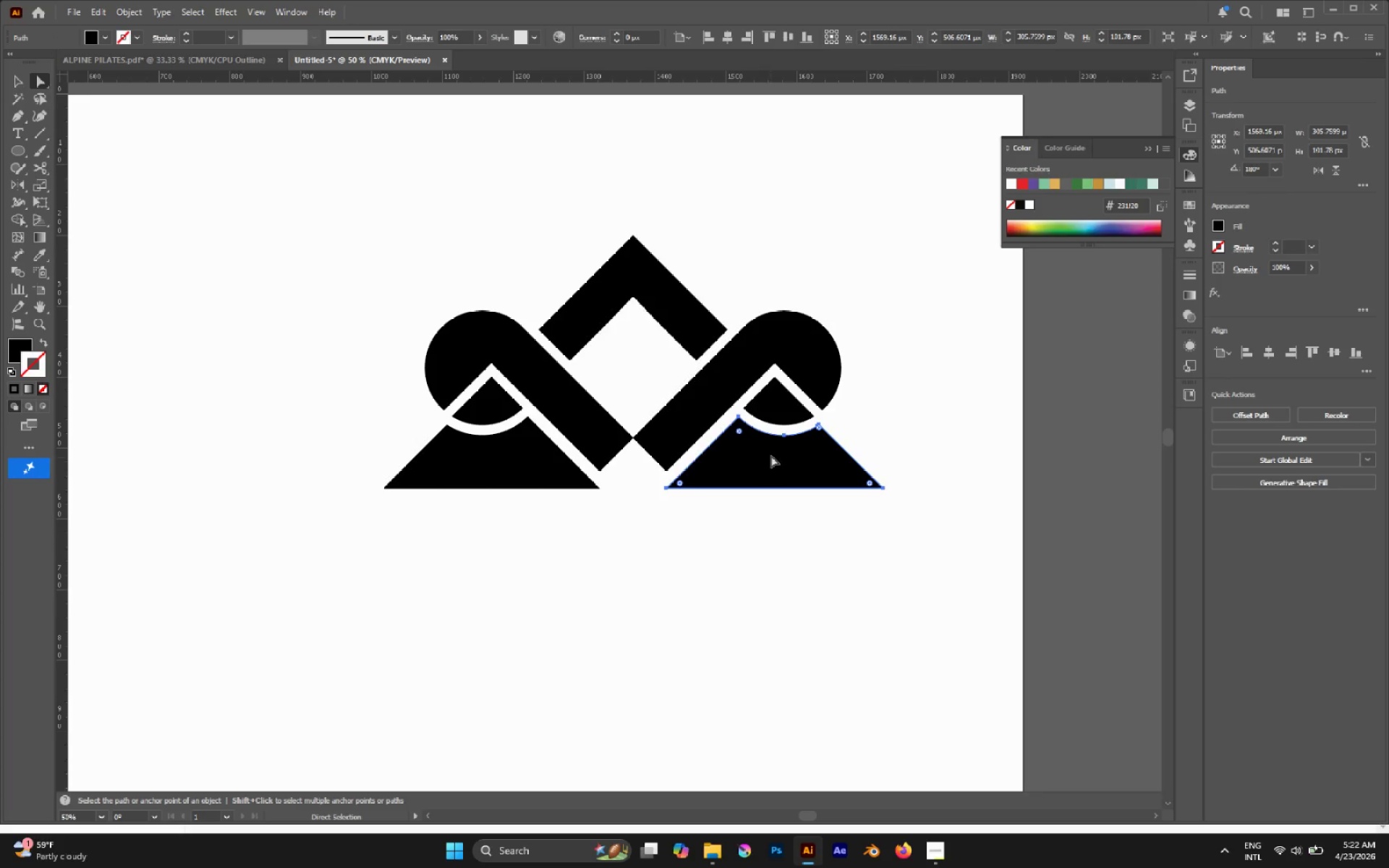 
hold_key(key=ShiftLeft, duration=0.62)
left_click([778, 409])
 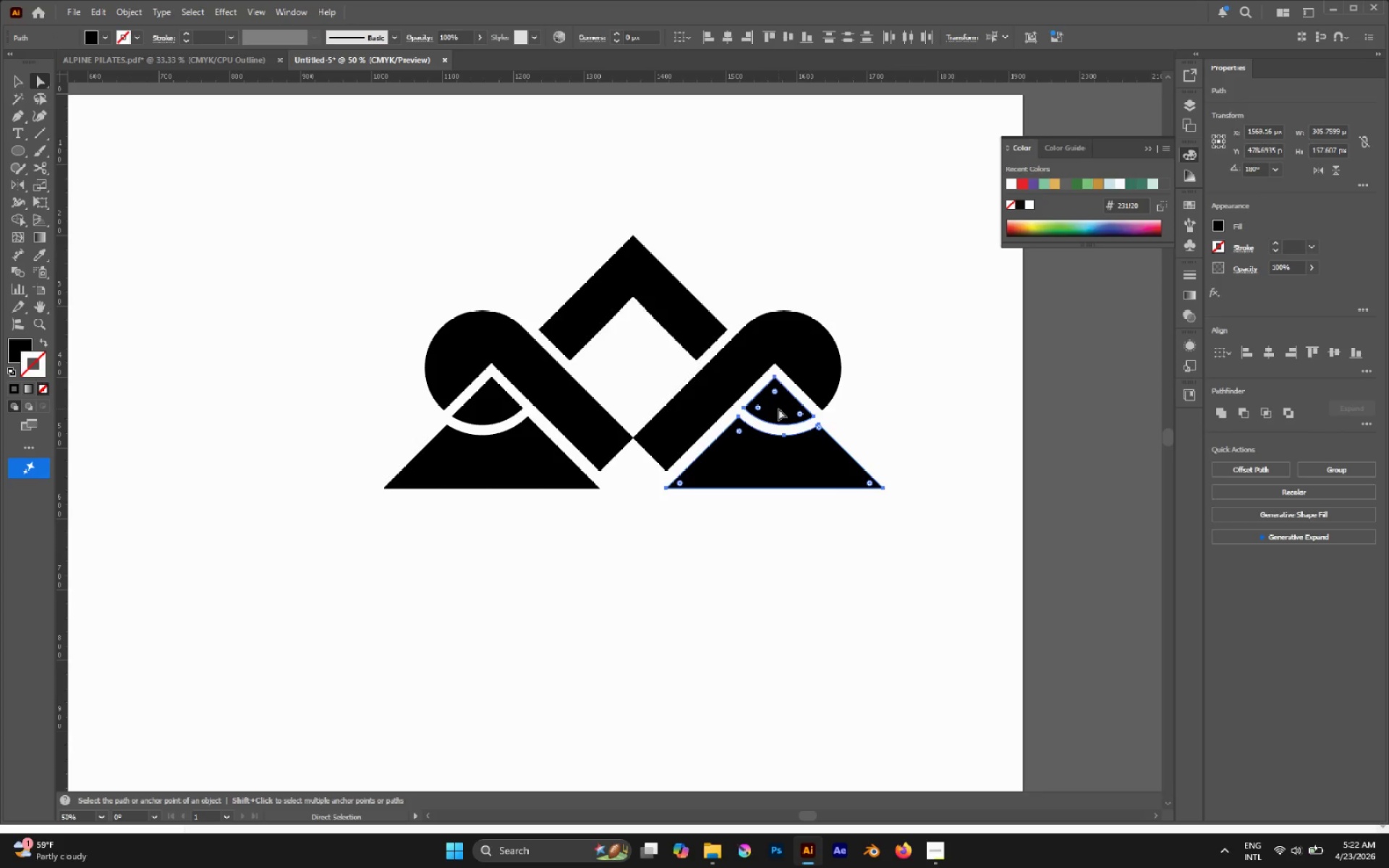 
hold_key(key=AltLeft, duration=2.78)
left_click_drag(start_coordinate=[778, 409], to_coordinate=[637, 488])
 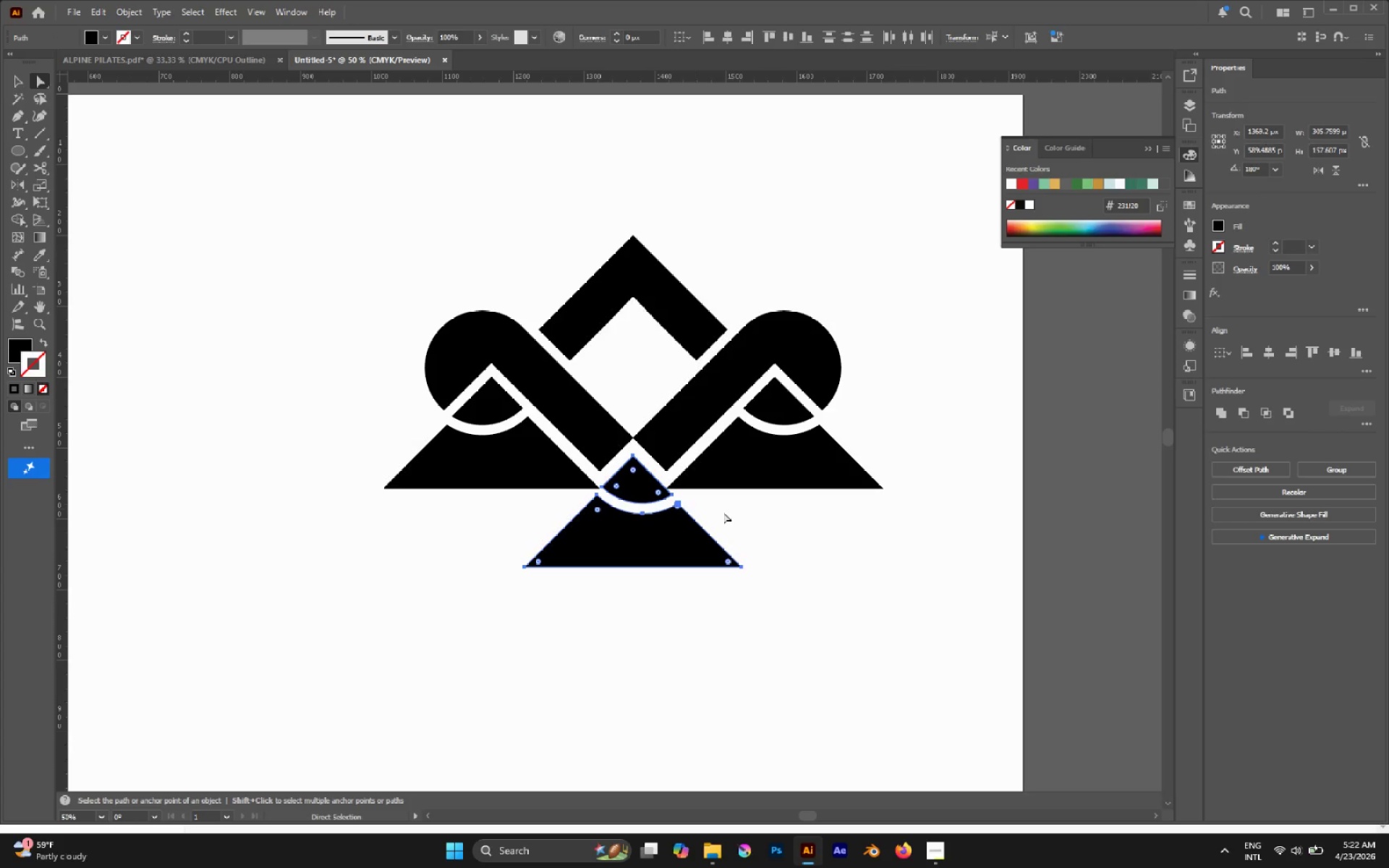 
left_click([780, 514])
 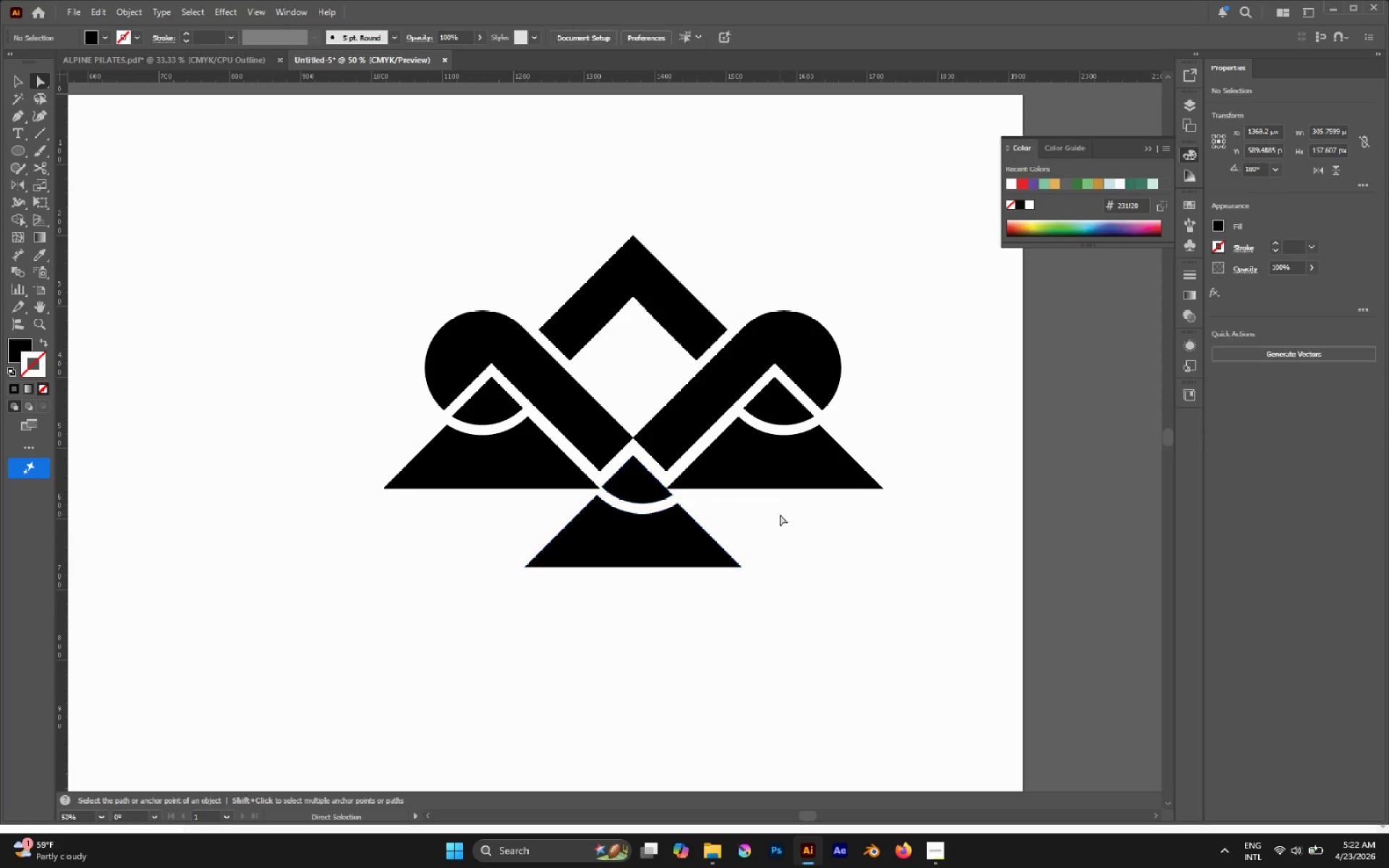 
hold_key(key=AltLeft, duration=0.52)
scroll: coordinate [780, 514], scroll_direction: down, amount: 2.0
 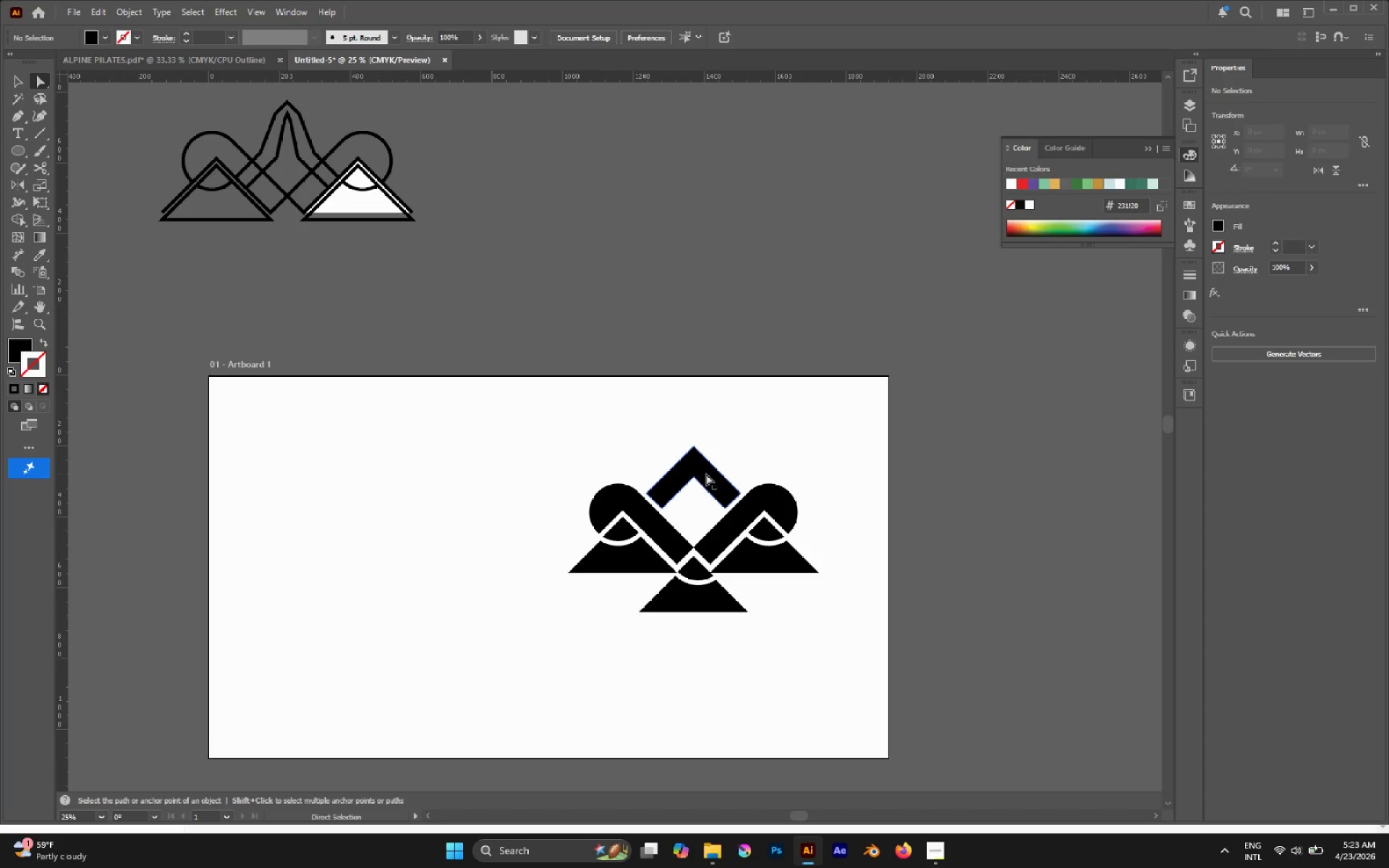 
wait(9.58)
 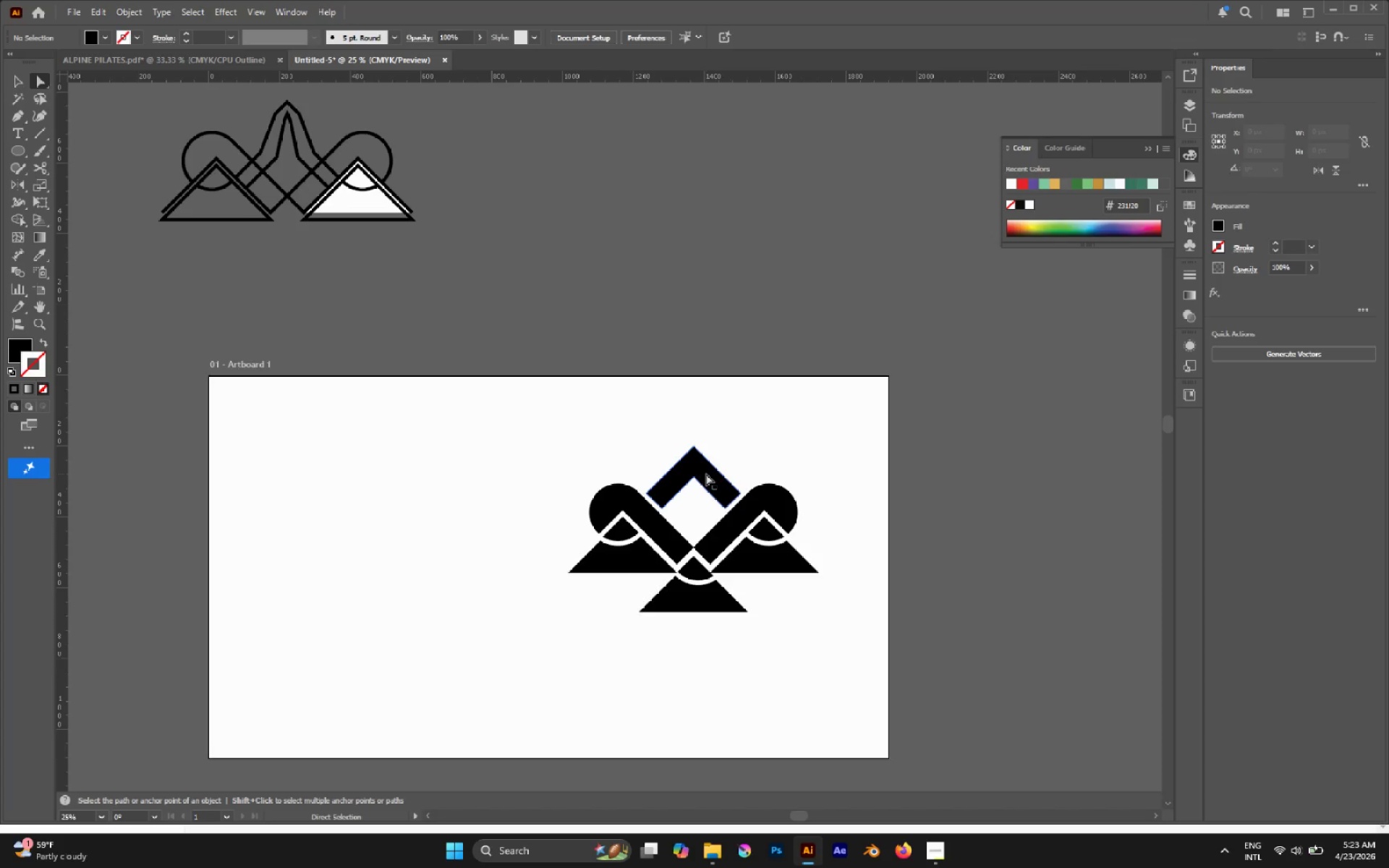 
hold_key(key=AltLeft, duration=0.73)
scroll: coordinate [708, 595], scroll_direction: none, amount: 0.0
 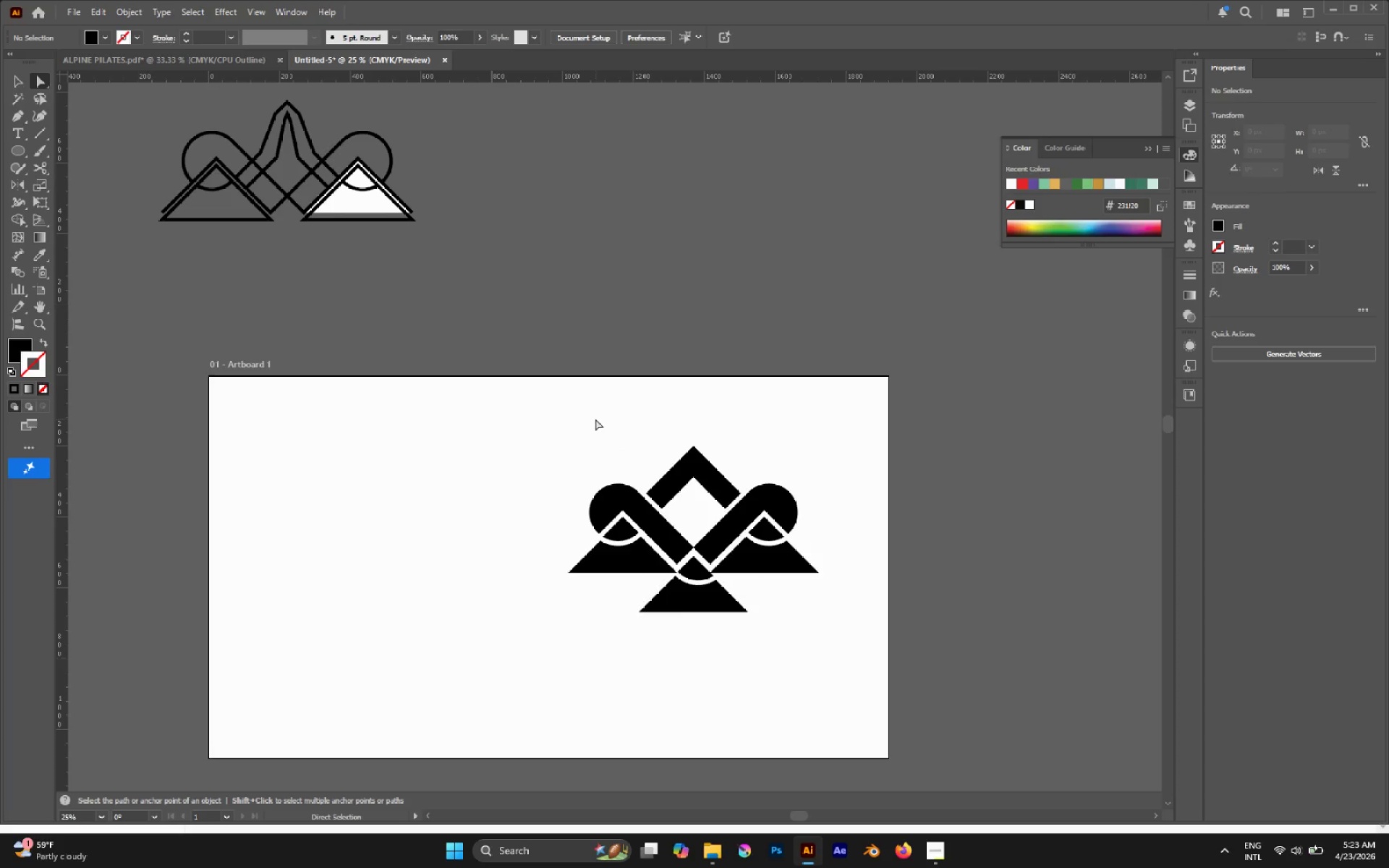 
left_click_drag(start_coordinate=[540, 416], to_coordinate=[876, 715])
 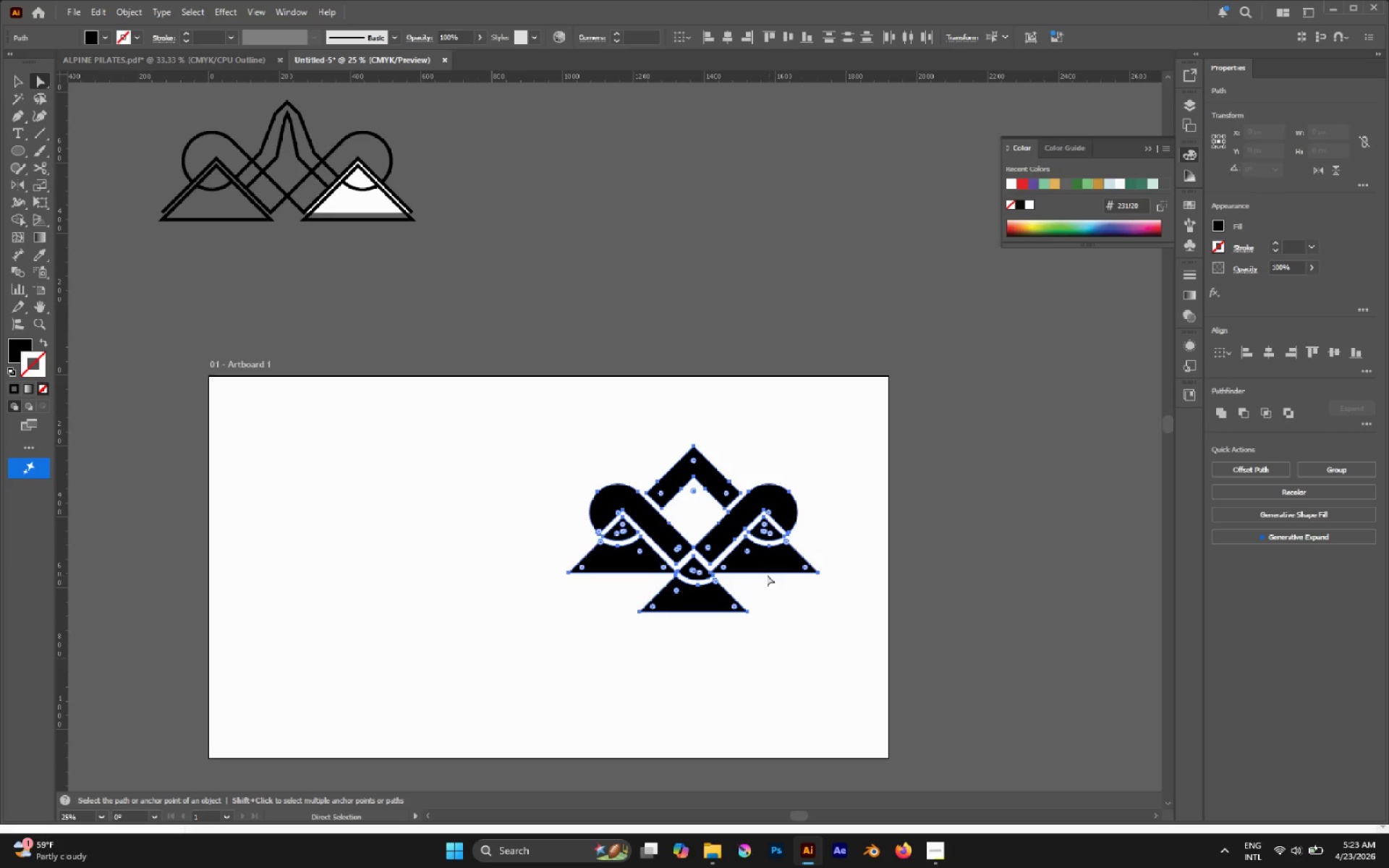 
hold_key(key=AltLeft, duration=2.31)
left_click_drag(start_coordinate=[763, 566], to_coordinate=[476, 573])
 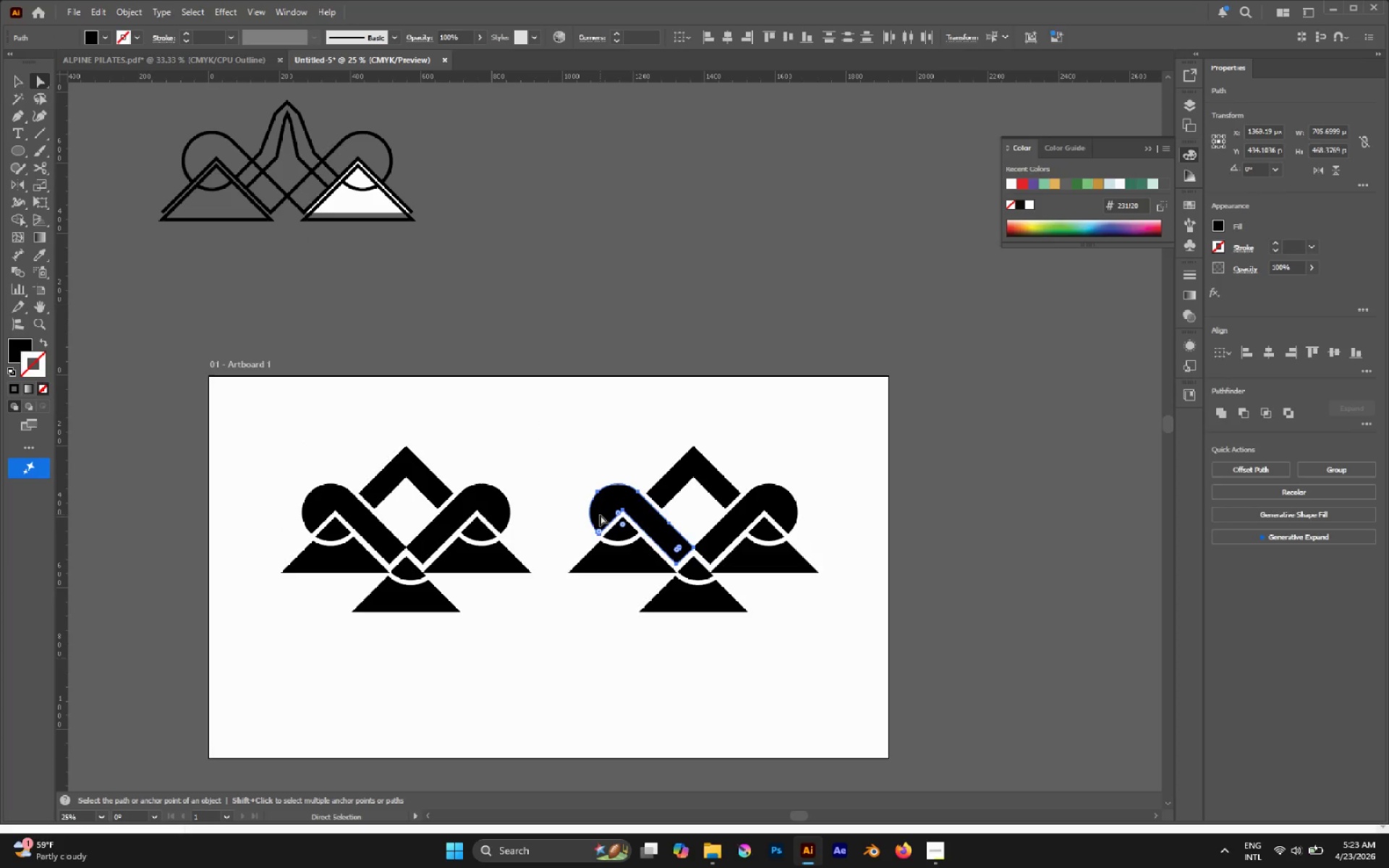 
hold_key(key=ShiftLeft, duration=0.92)
 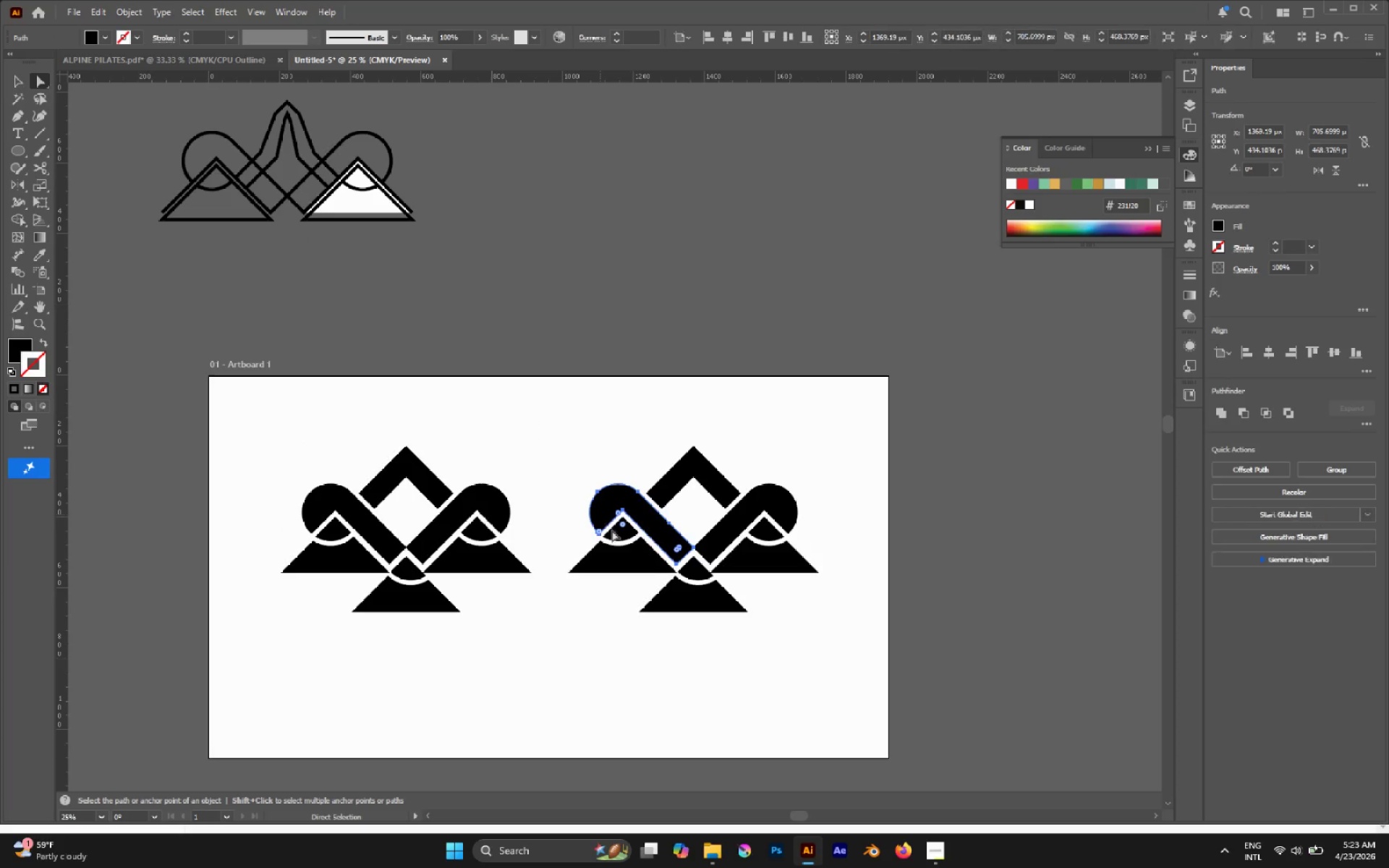 
hold_key(key=AltLeft, duration=0.36)
 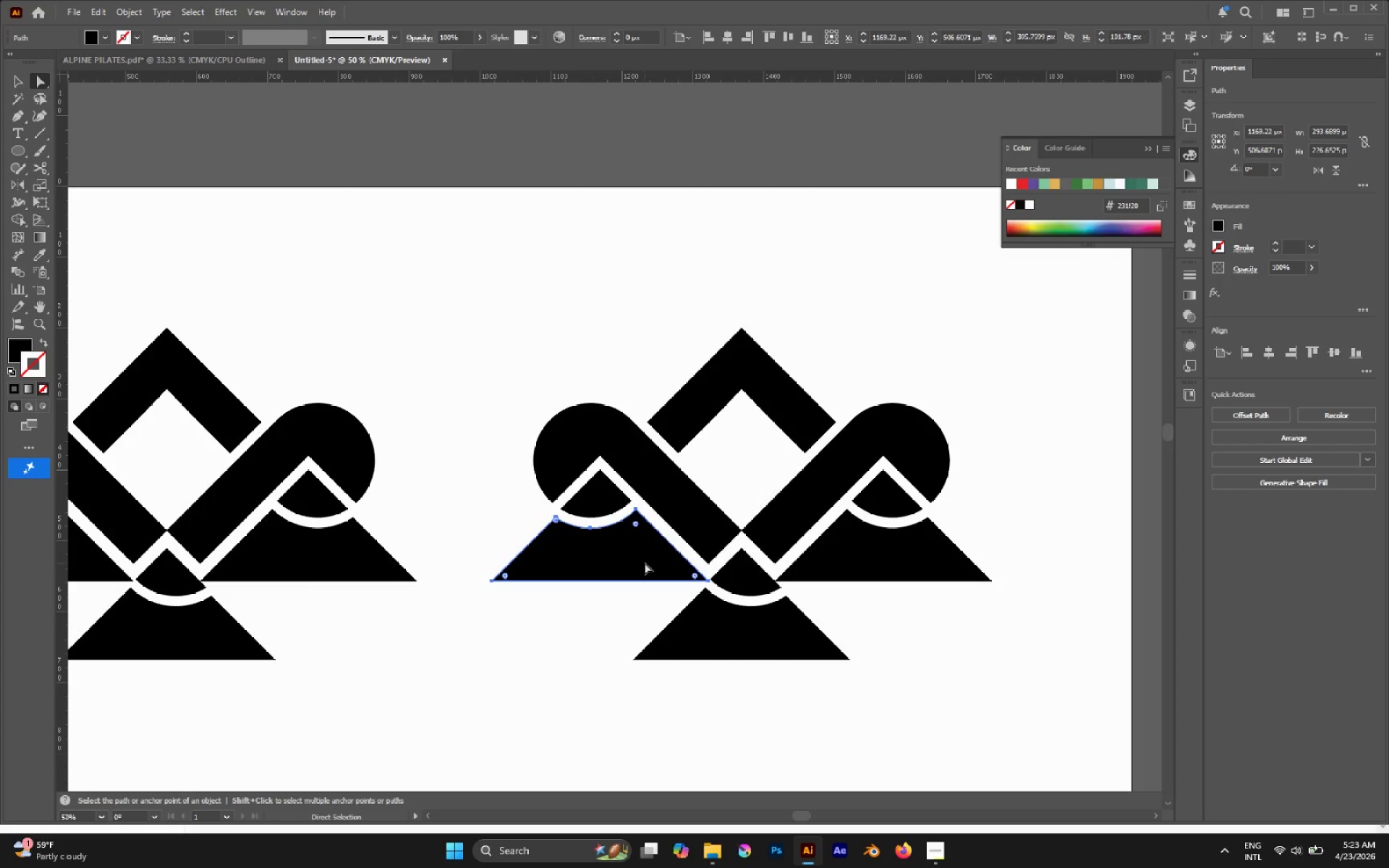 
left_click([645, 563])
 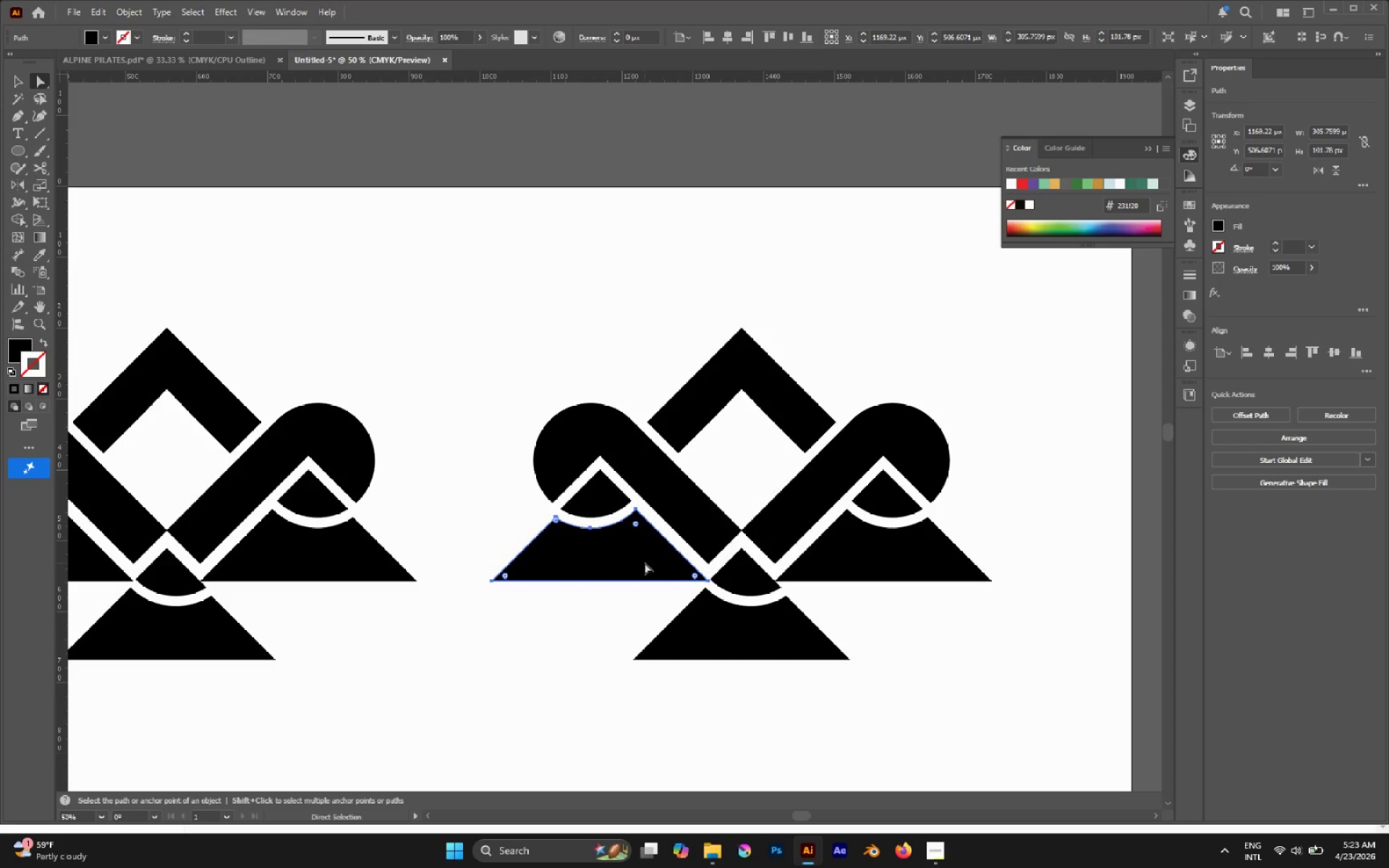 
scroll: coordinate [645, 565], scroll_direction: up, amount: 1.0
 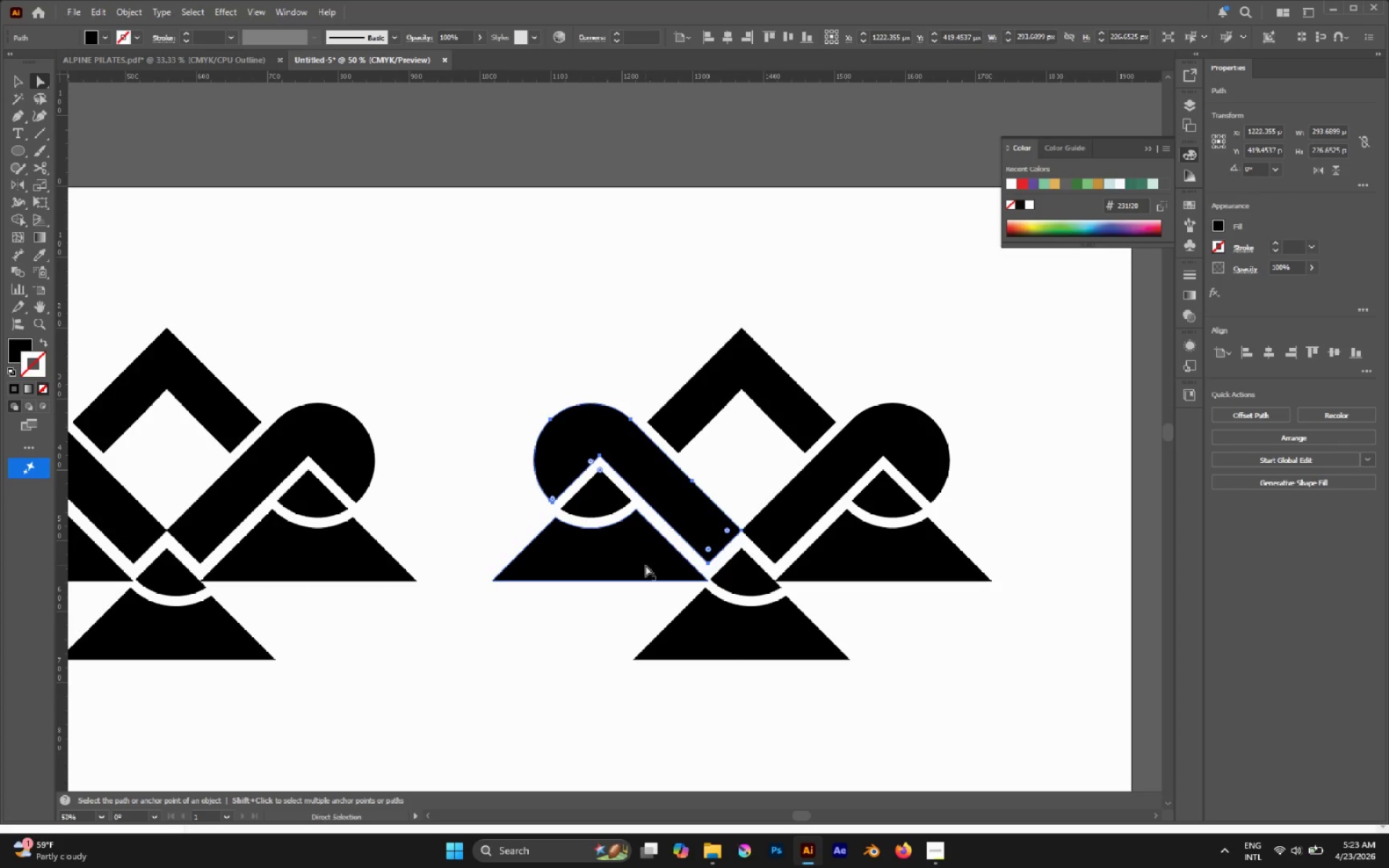 
key(Delete)
 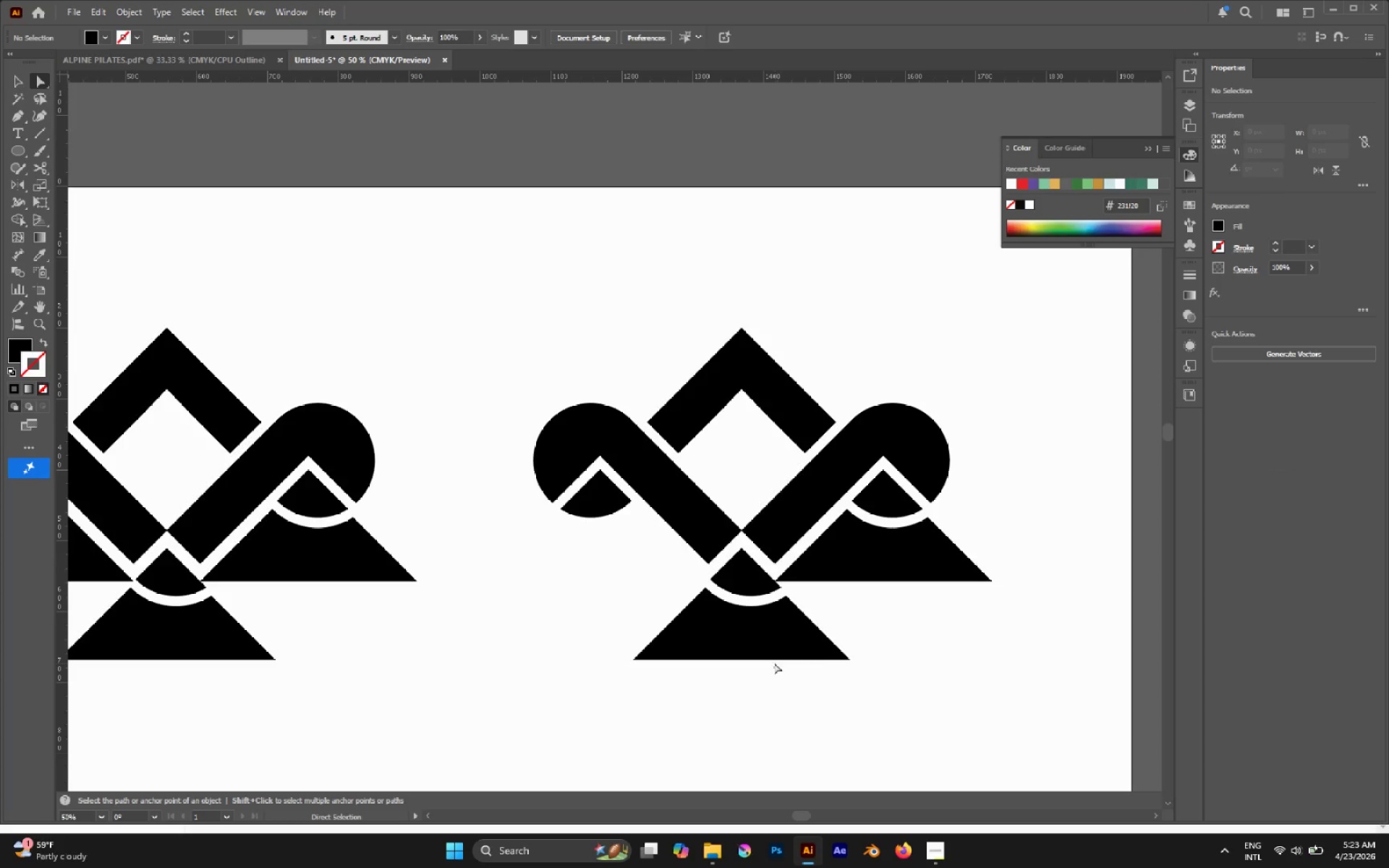 
double_click([772, 637])
 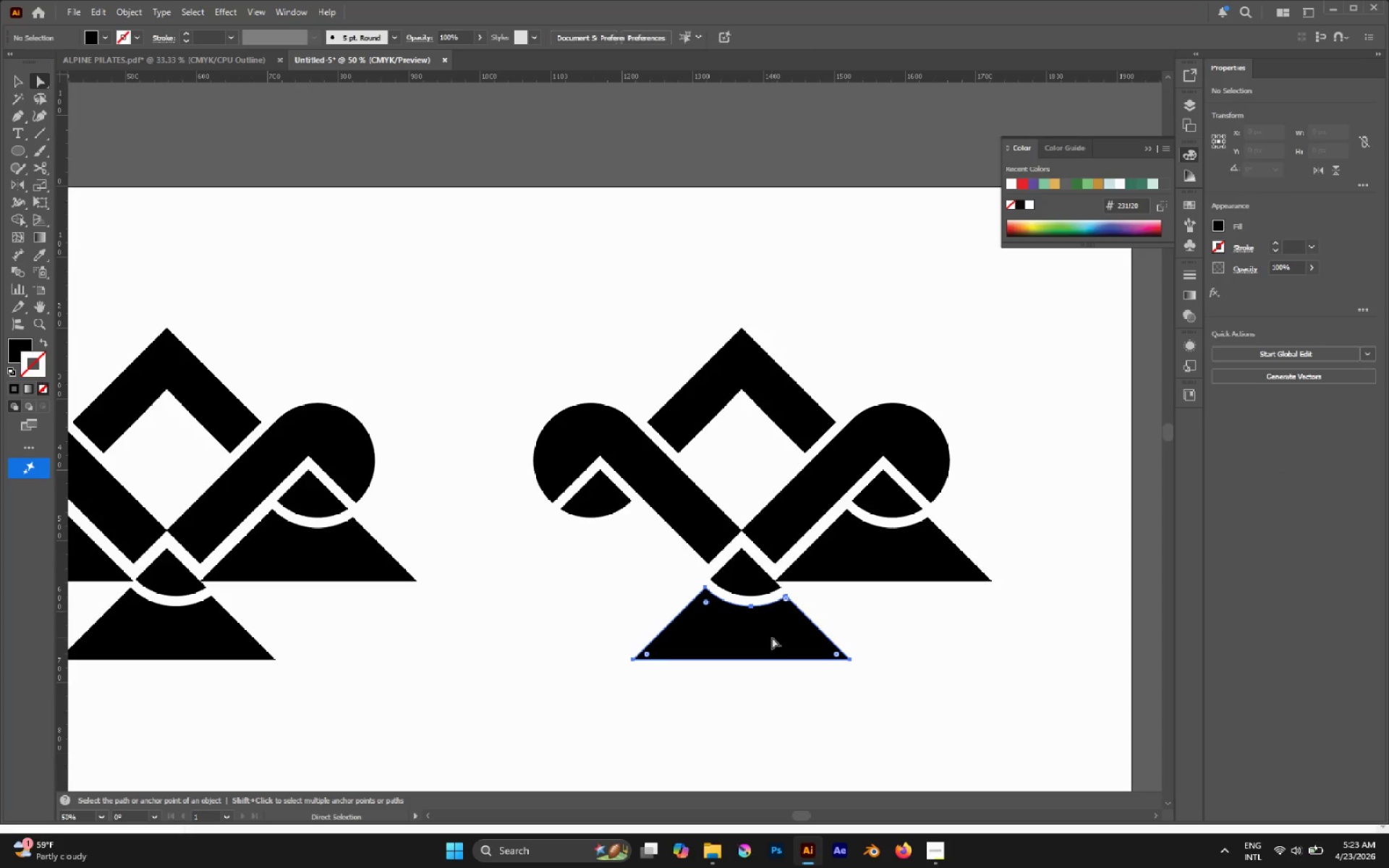 
key(Delete)
 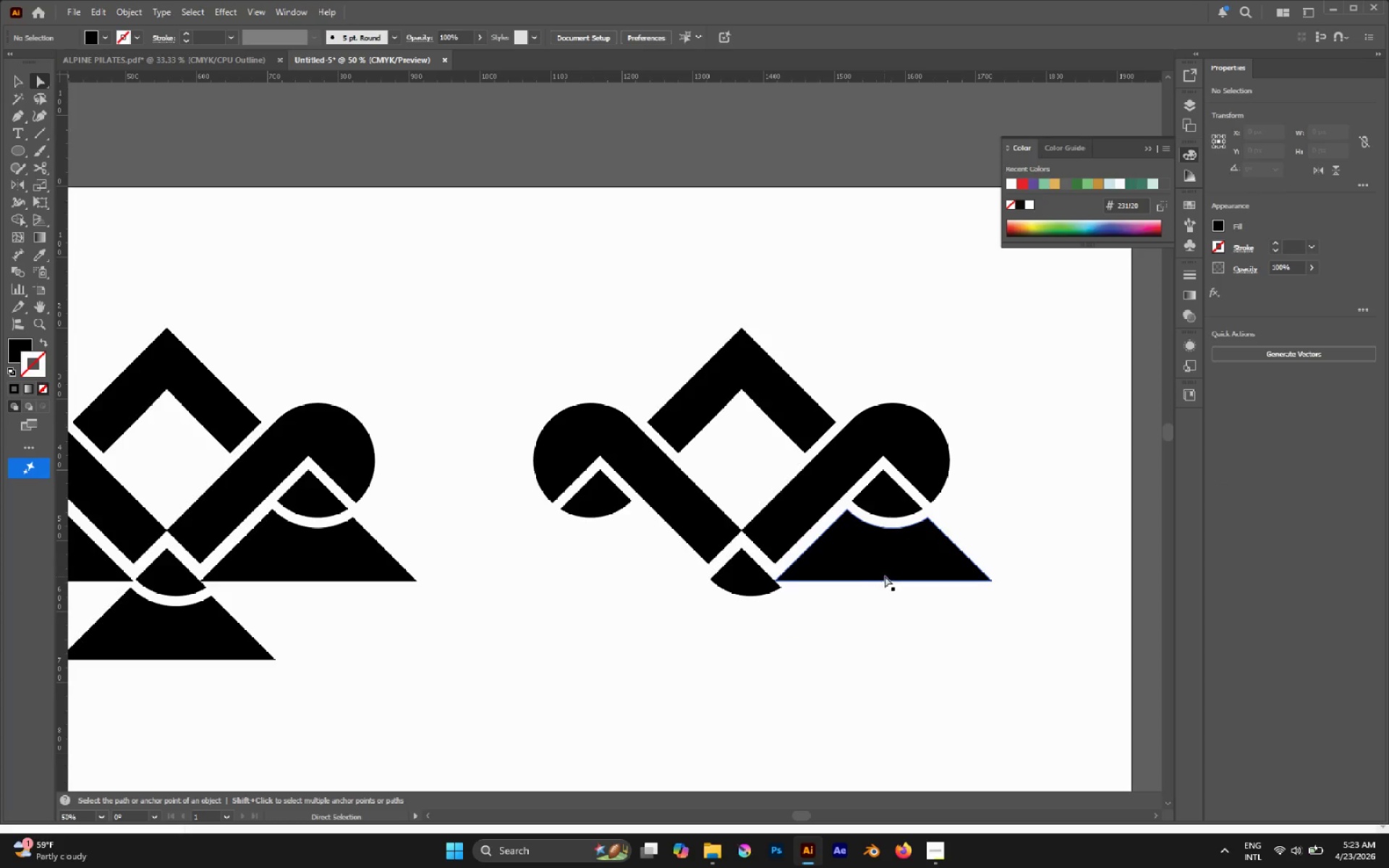 
left_click([897, 561])
 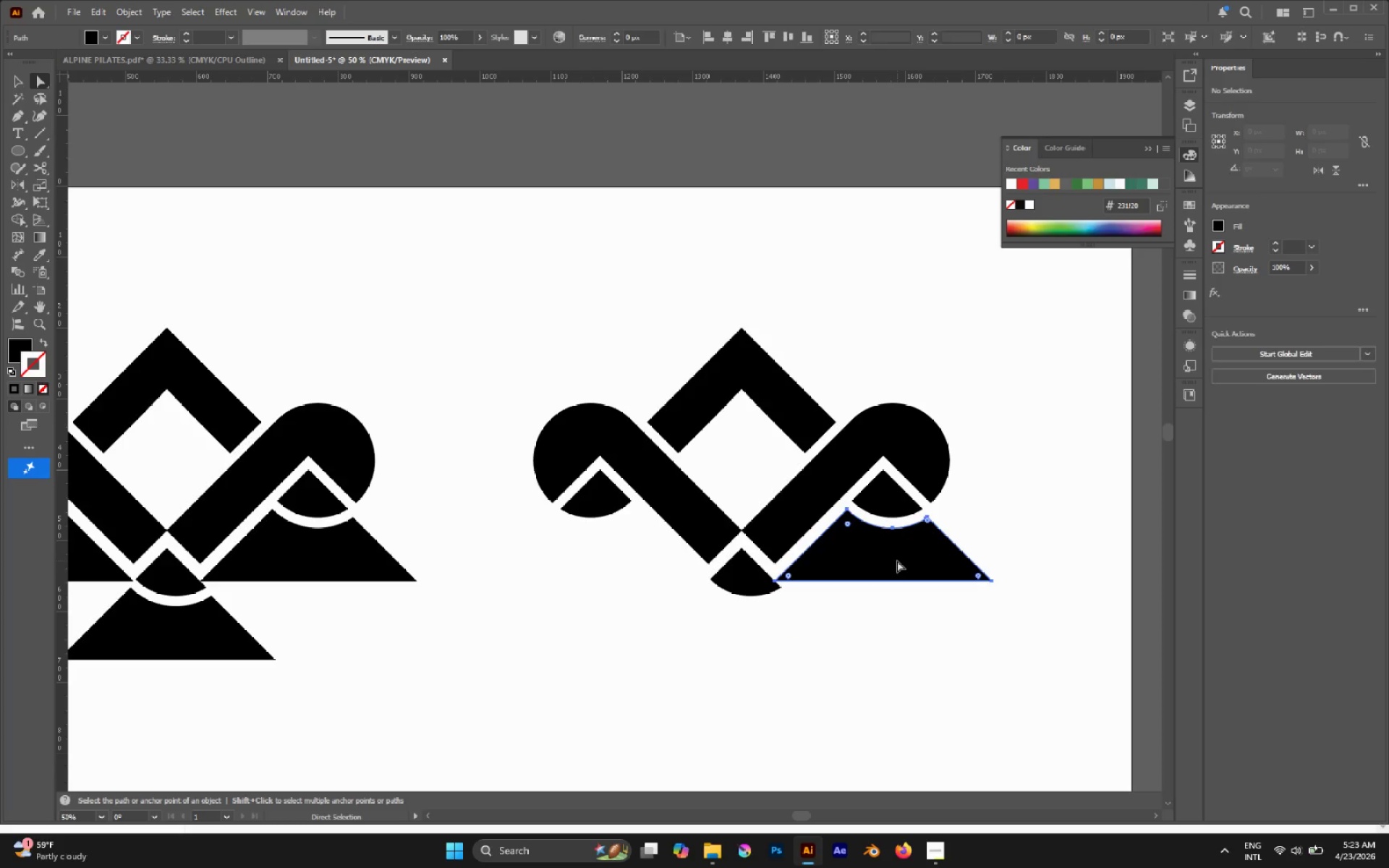 
key(Delete)
 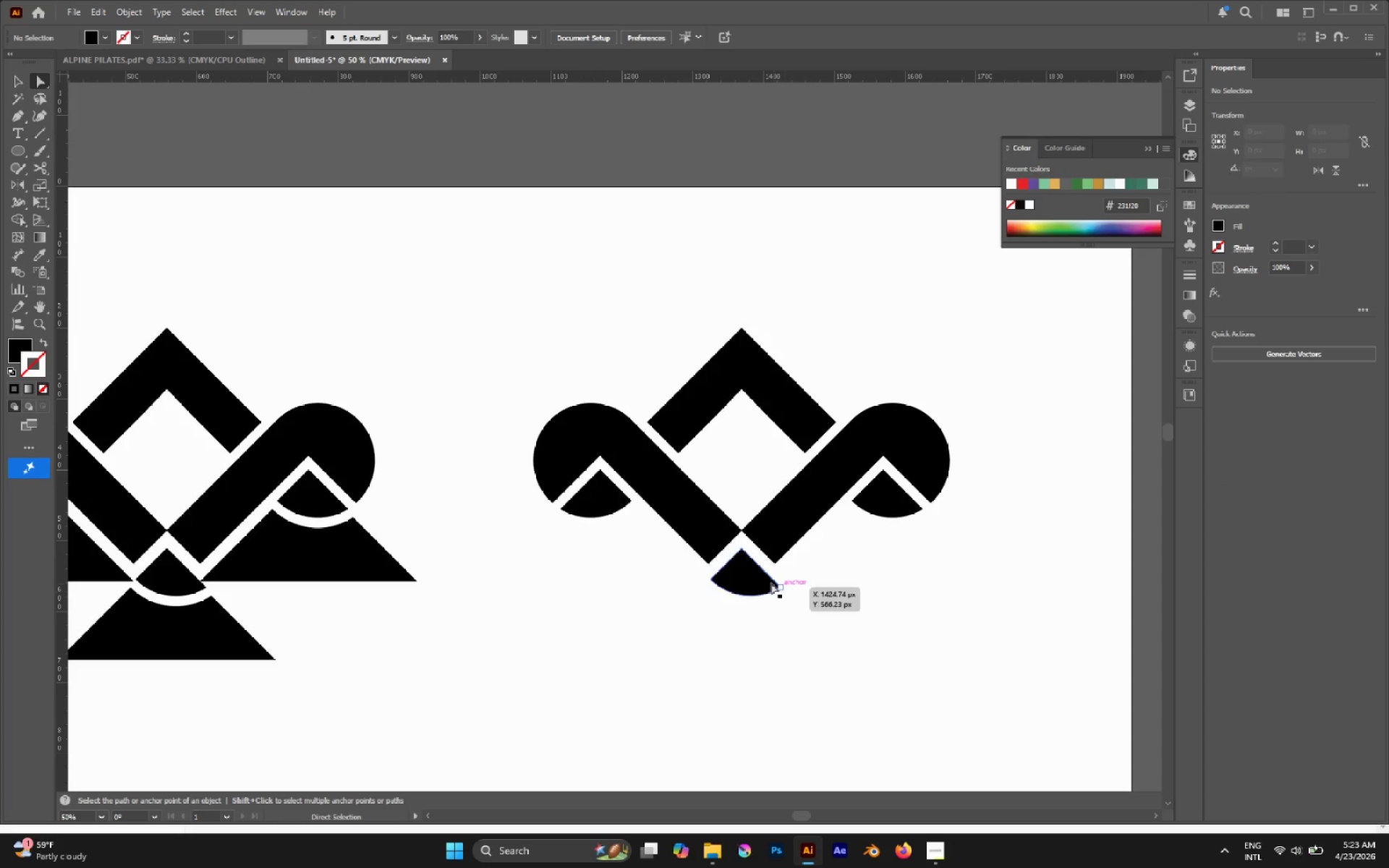 
hold_key(key=AltLeft, duration=0.47)
 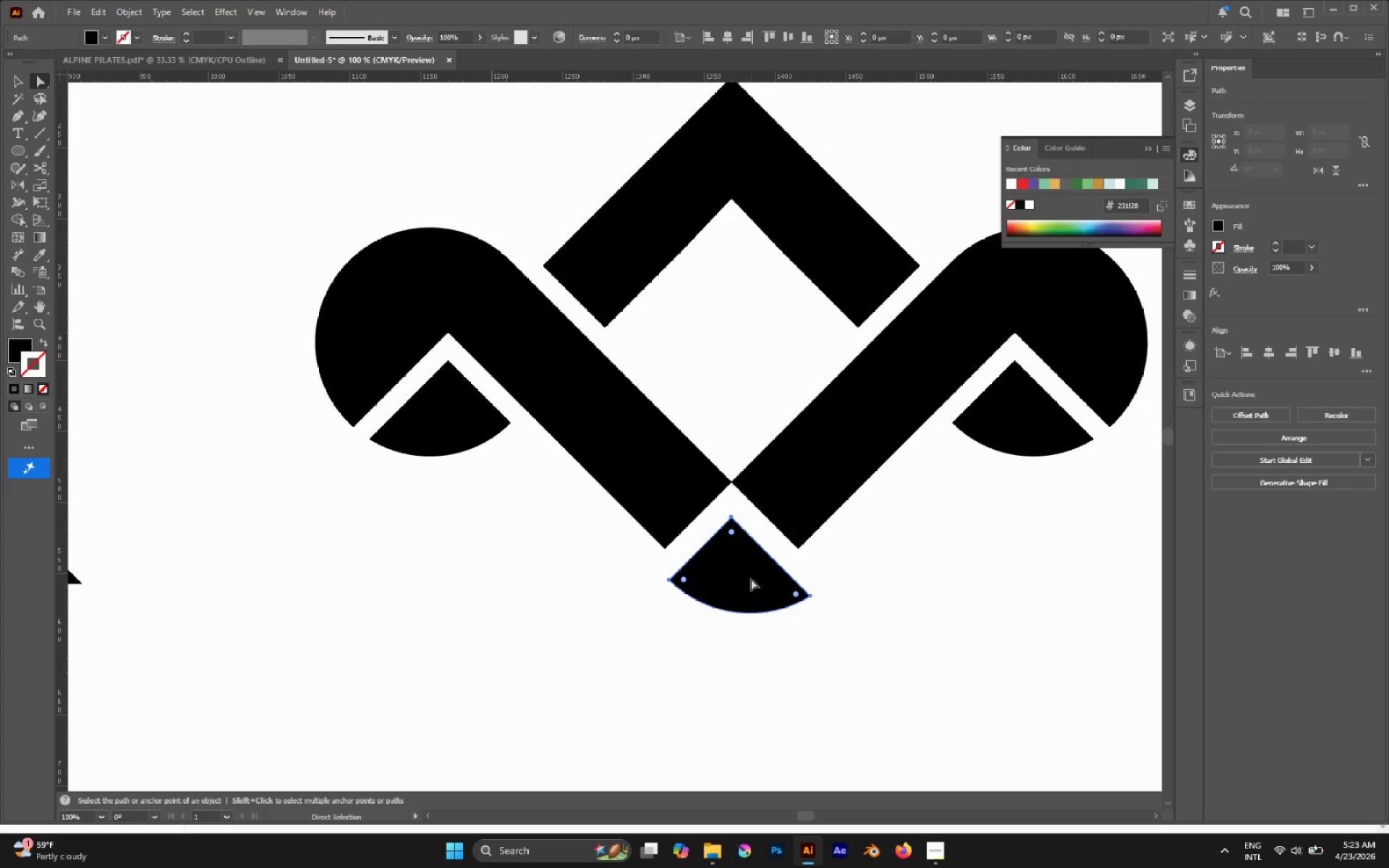 
left_click([751, 579])
 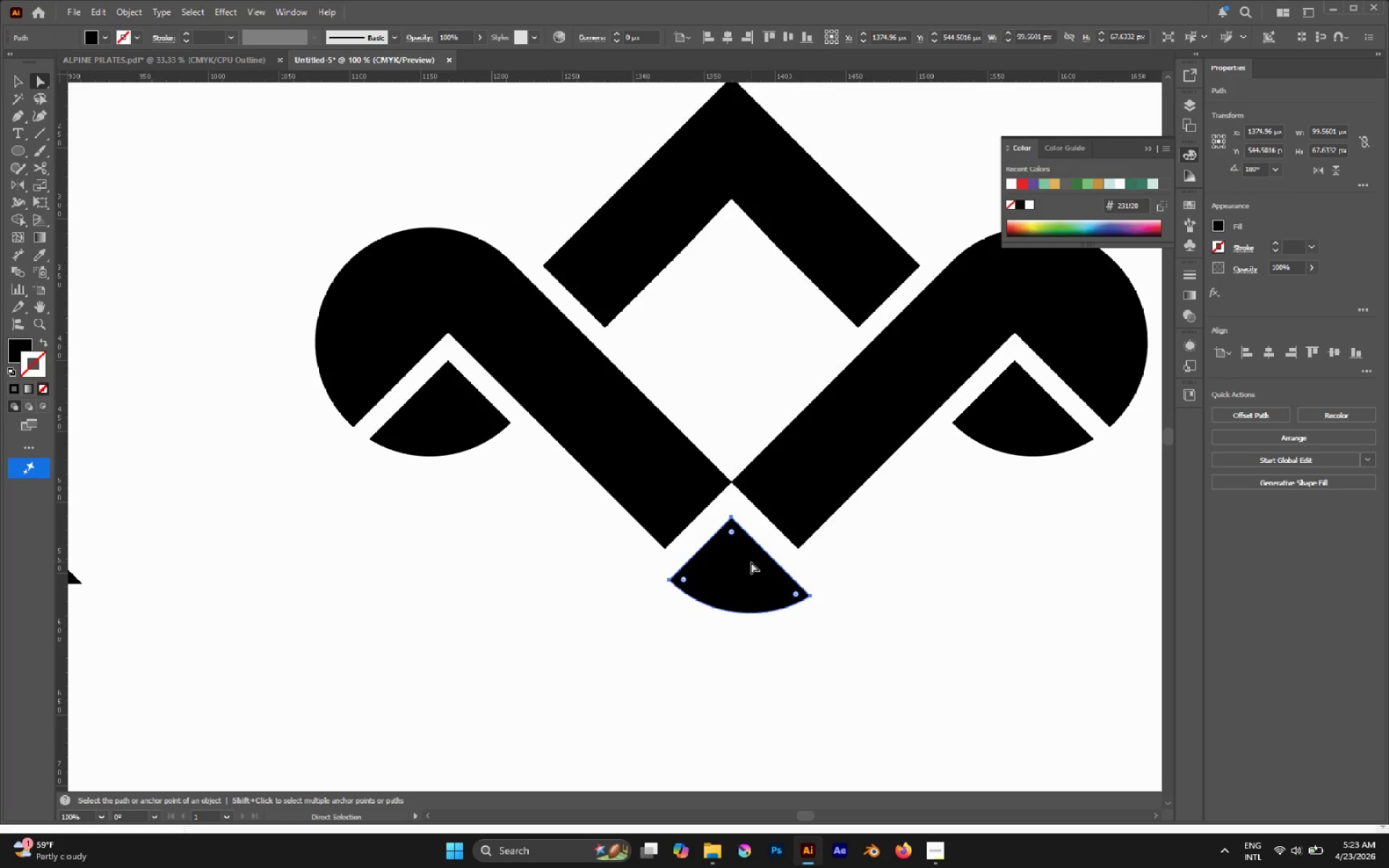 
scroll: coordinate [751, 579], scroll_direction: up, amount: 2.0
 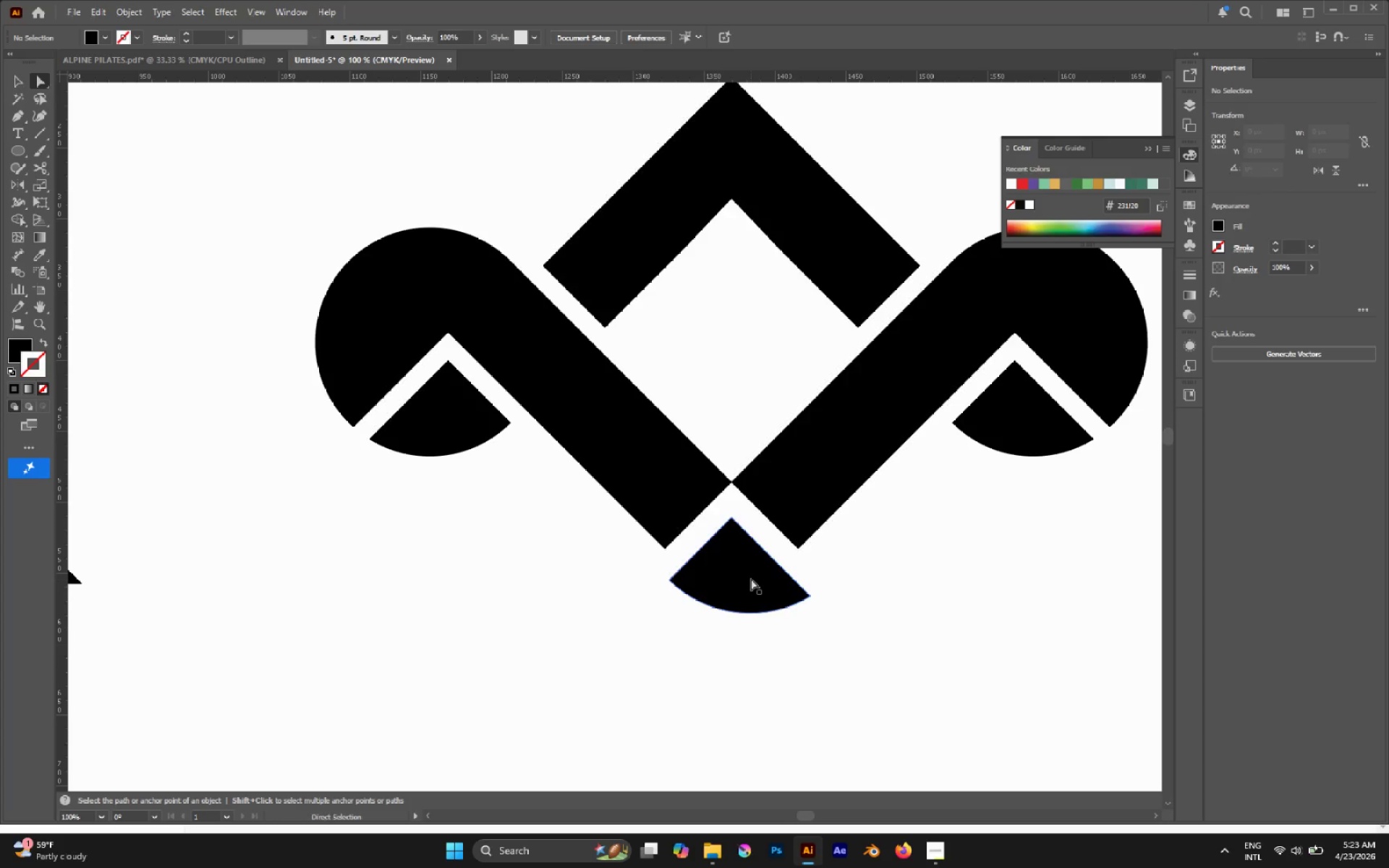 
left_click_drag(start_coordinate=[740, 566], to_coordinate=[739, 572])
 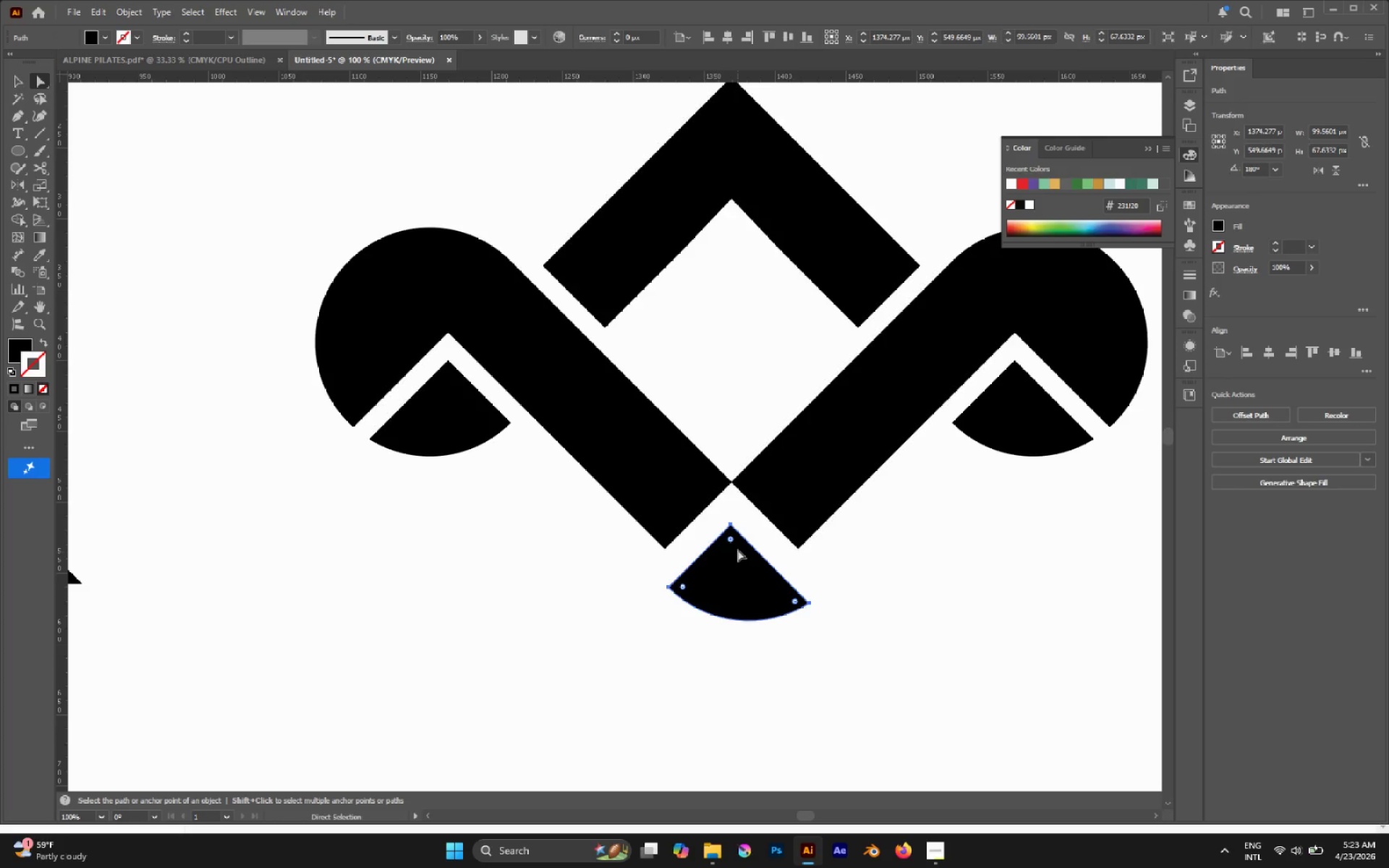 
left_click_drag(start_coordinate=[739, 545], to_coordinate=[740, 542])
 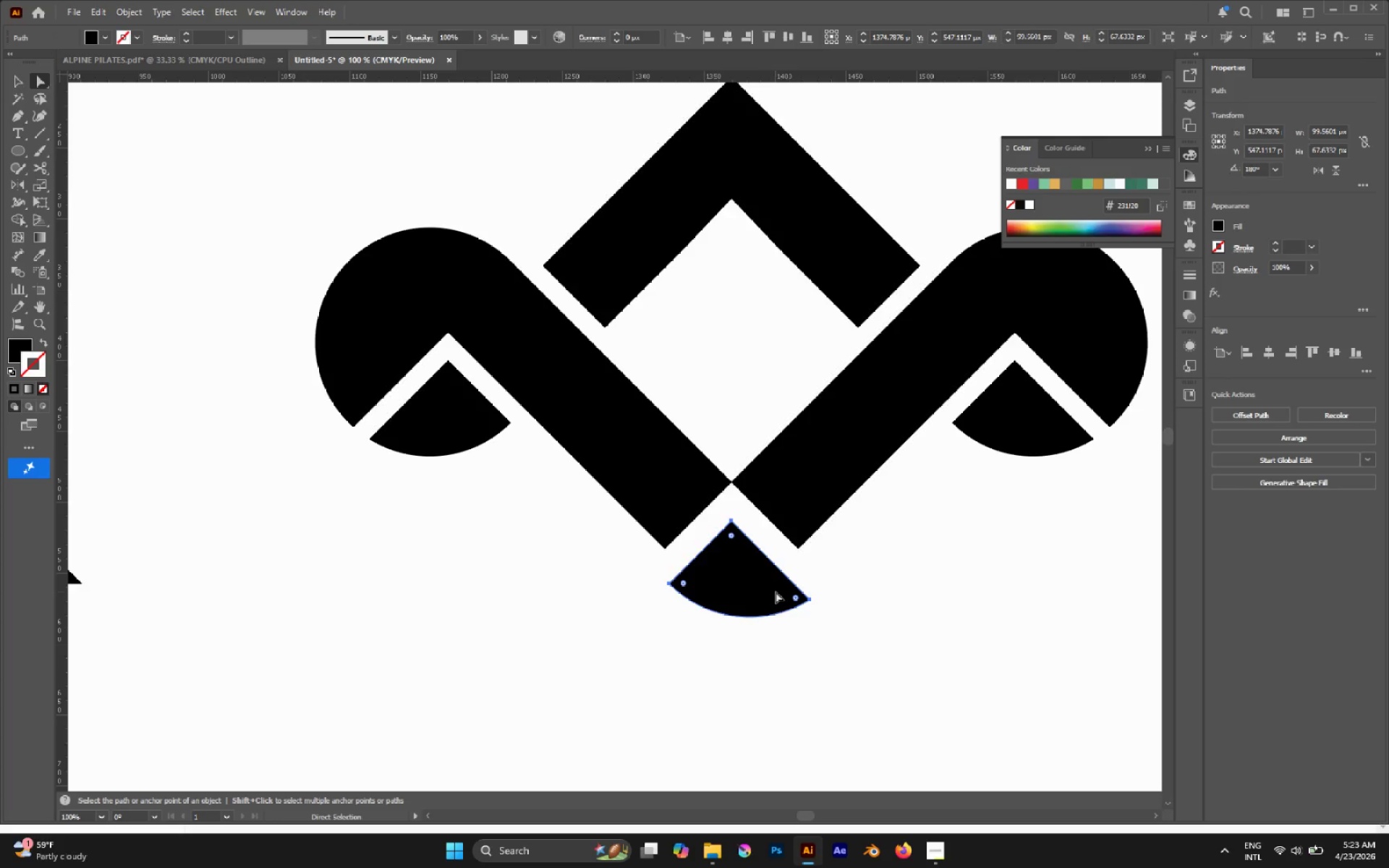 
left_click_drag(start_coordinate=[761, 593], to_coordinate=[758, 616])
 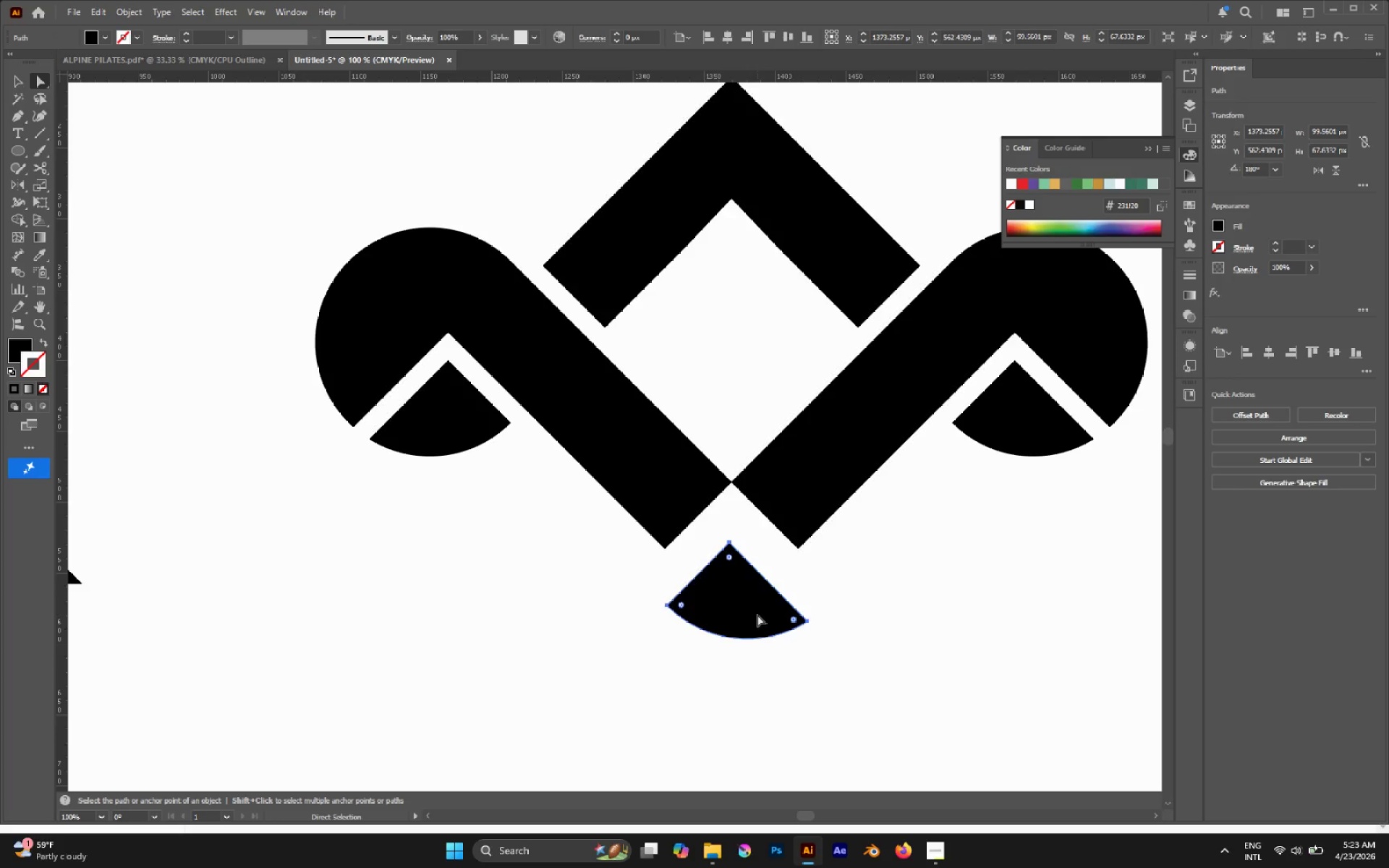 
key(Delete)
 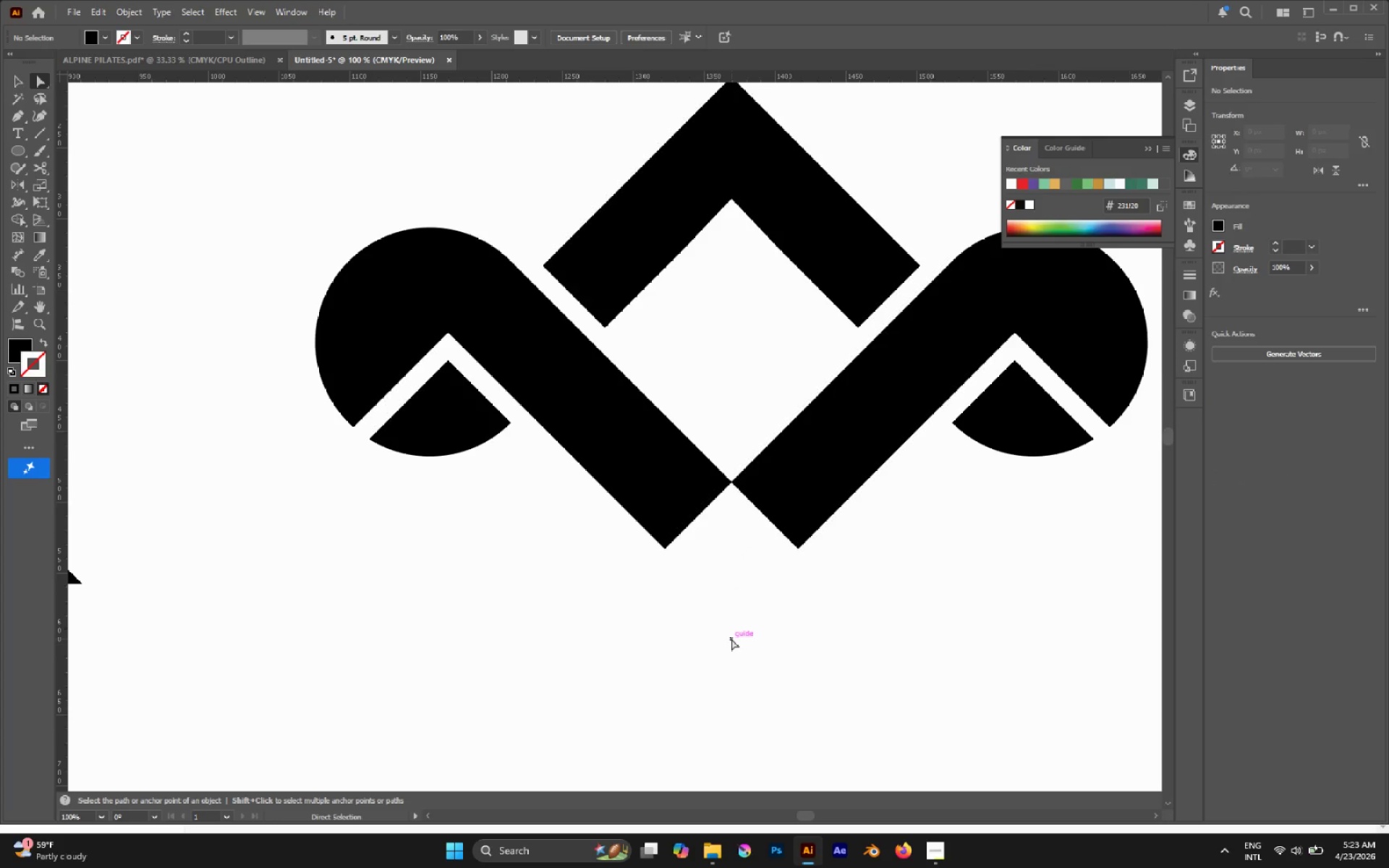 
scroll: coordinate [731, 639], scroll_direction: up, amount: 1.0
 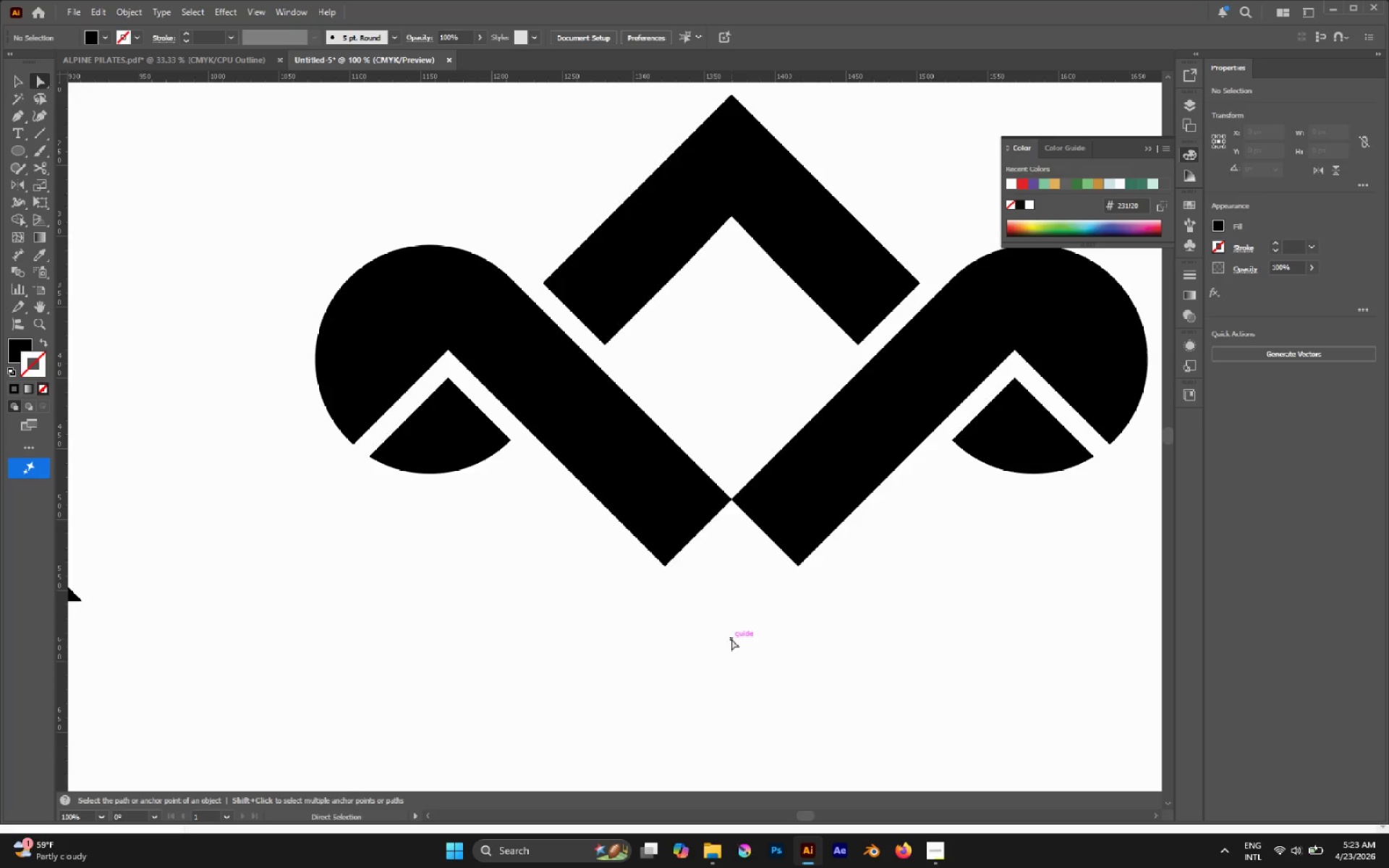 
key(L)
 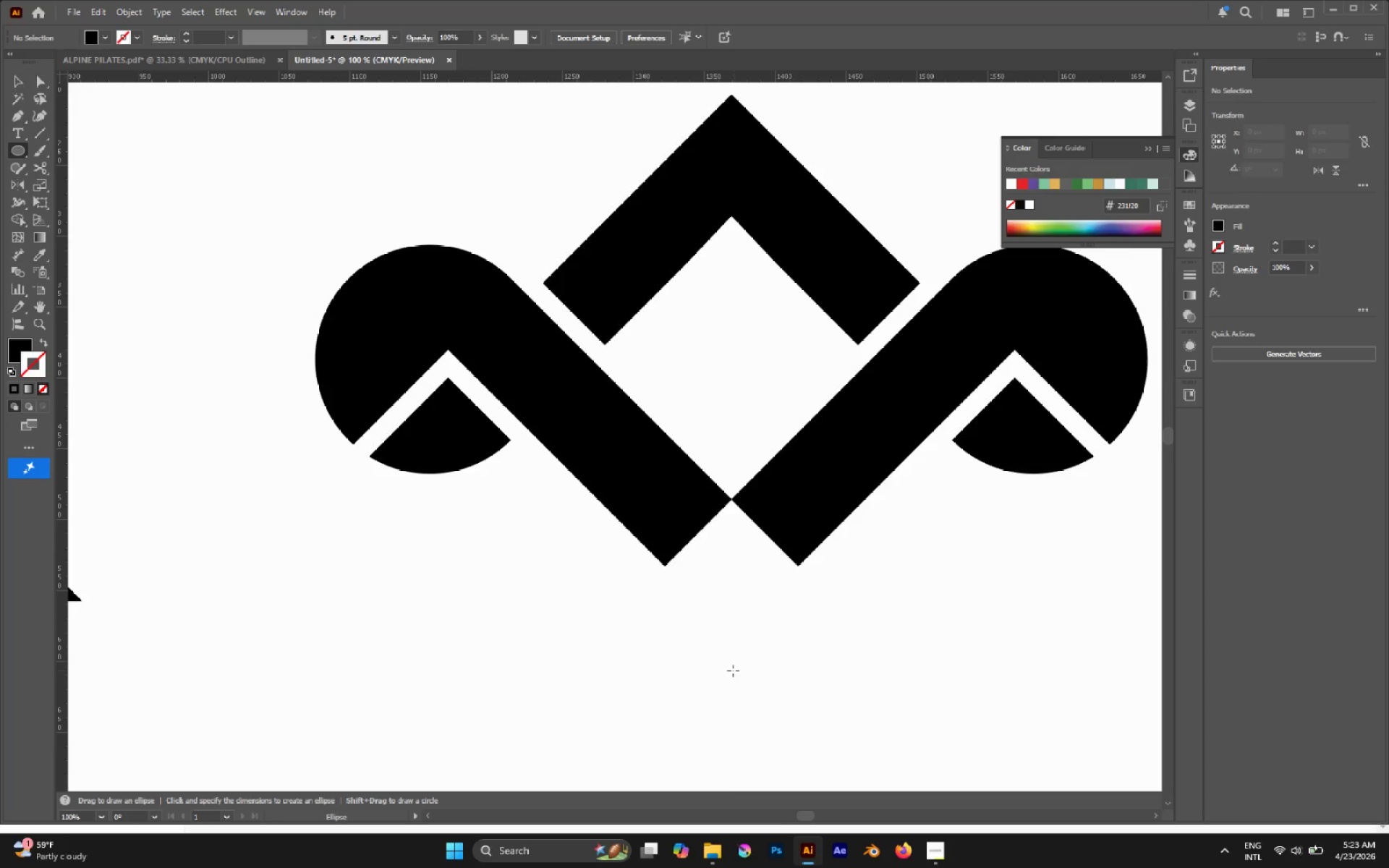 
hold_key(key=ShiftLeft, duration=0.92)
left_click_drag(start_coordinate=[694, 626], to_coordinate=[792, 742])
 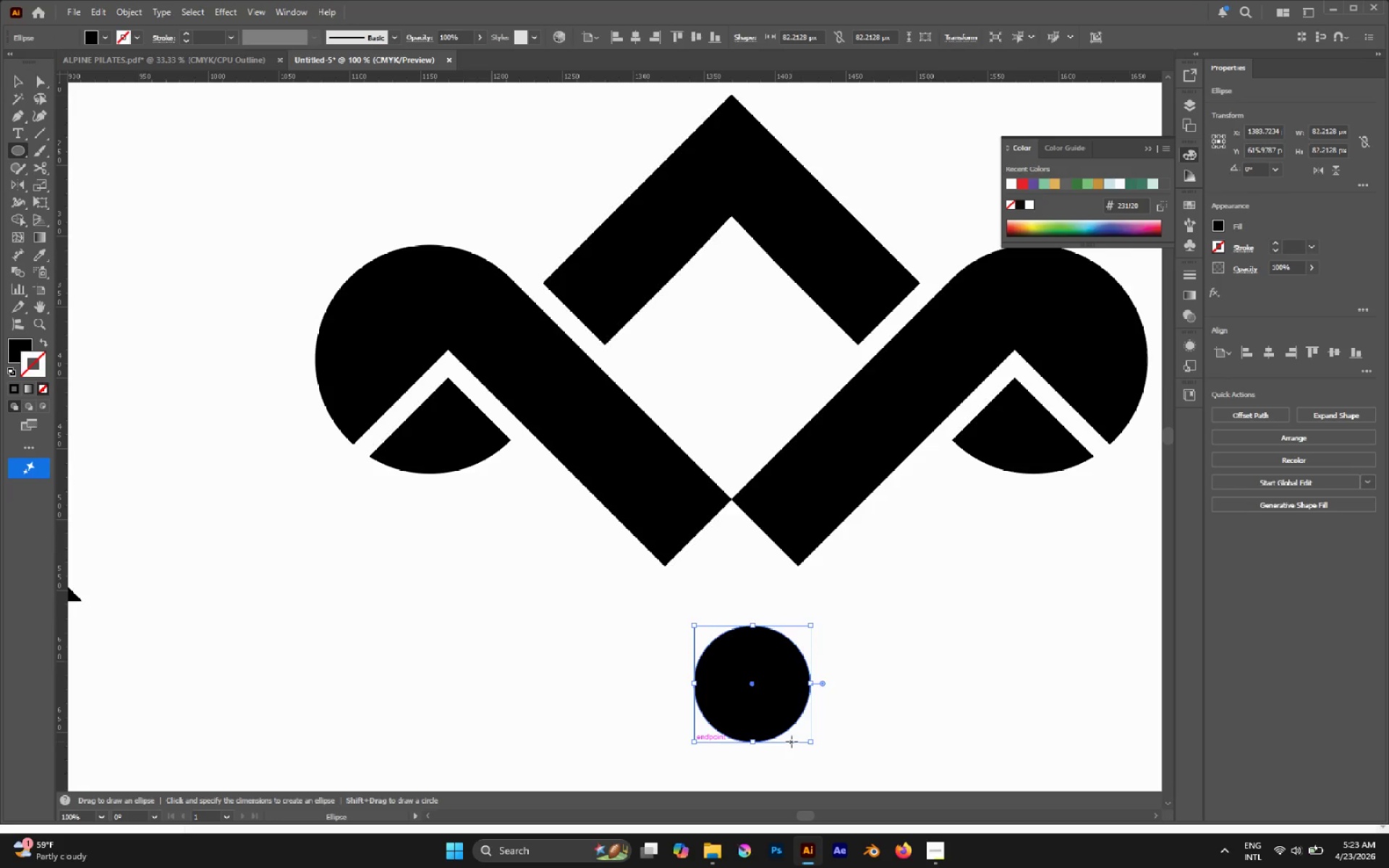 
key(V)
 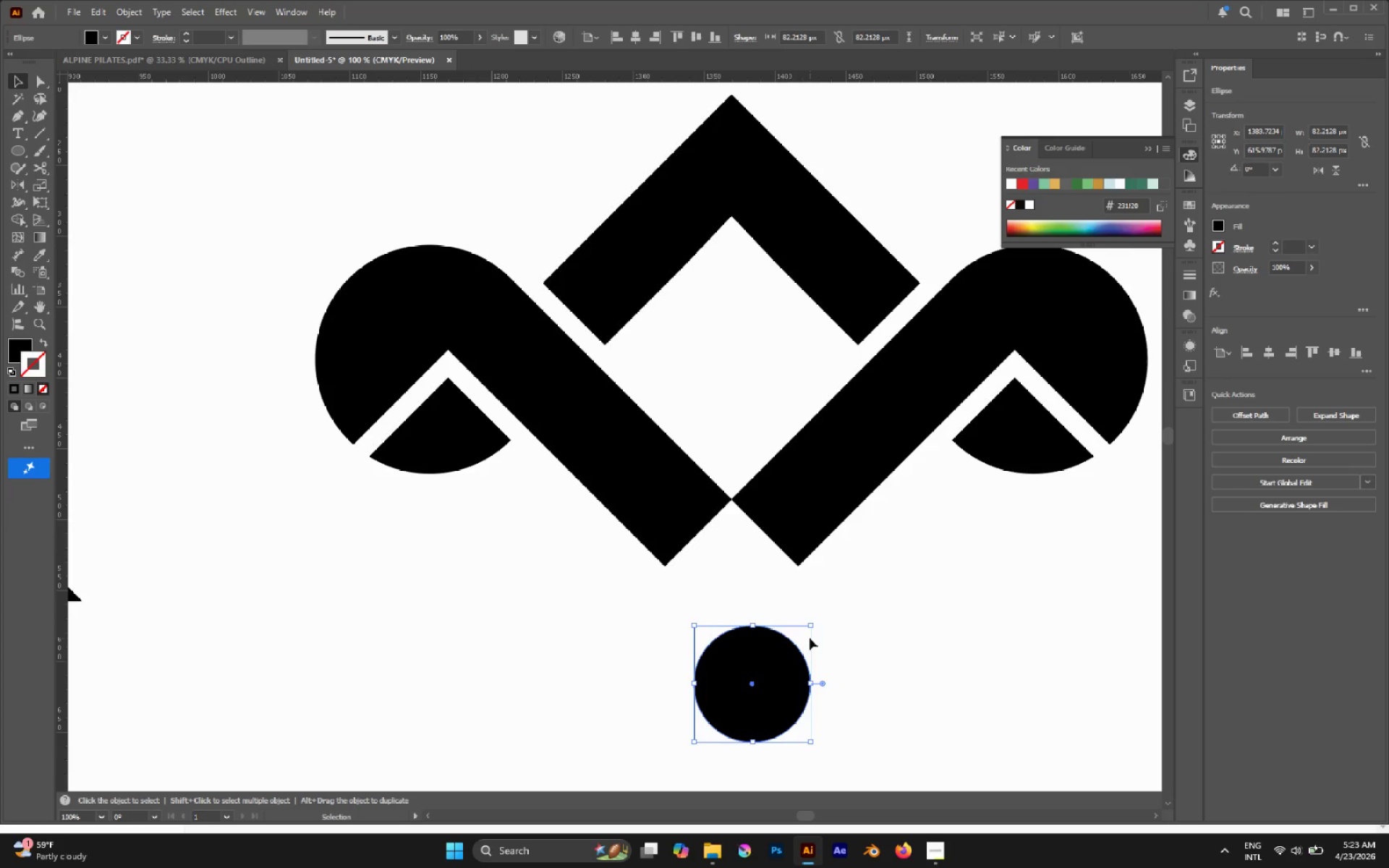 
key(A)
 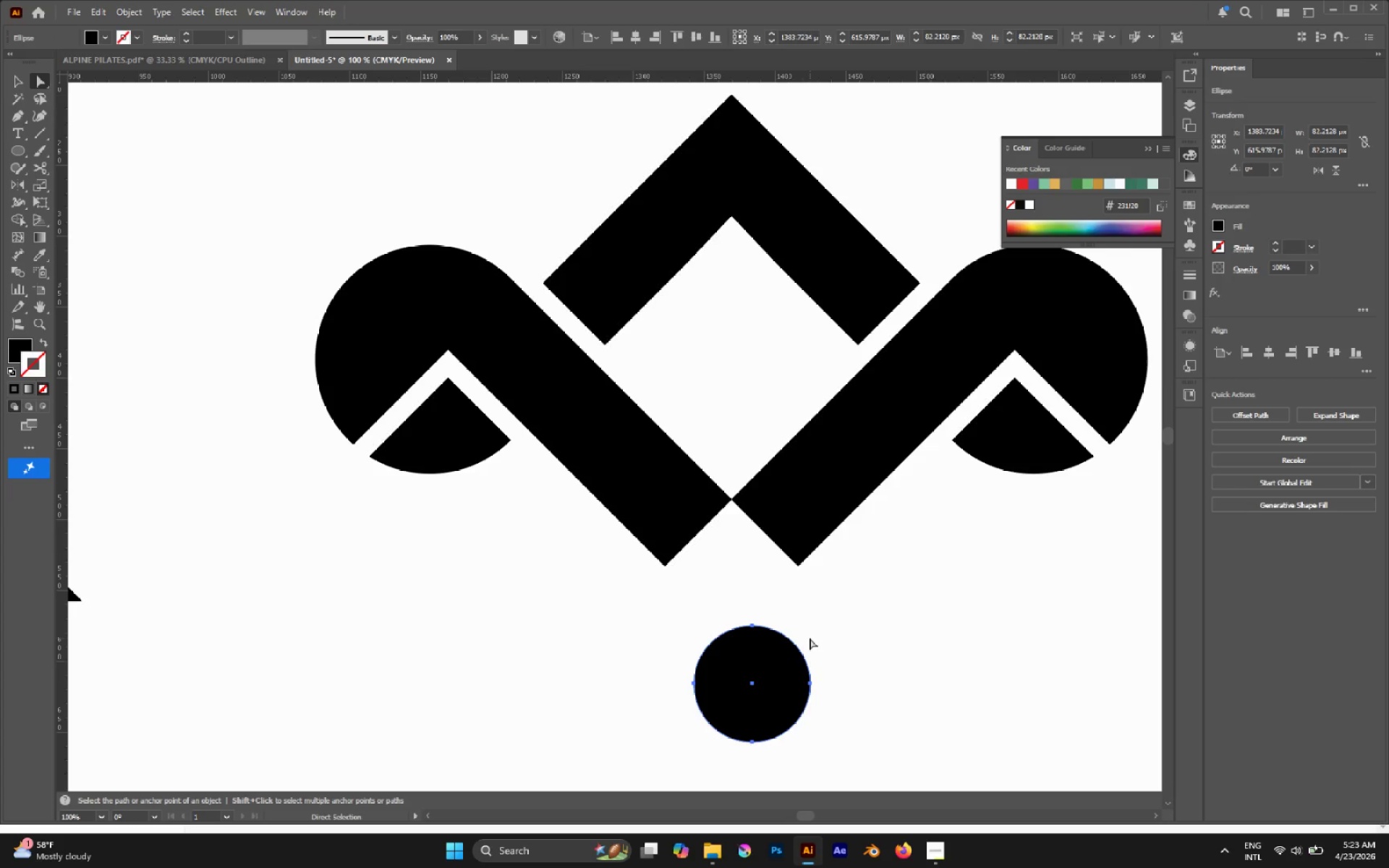 
wait(7.62)
 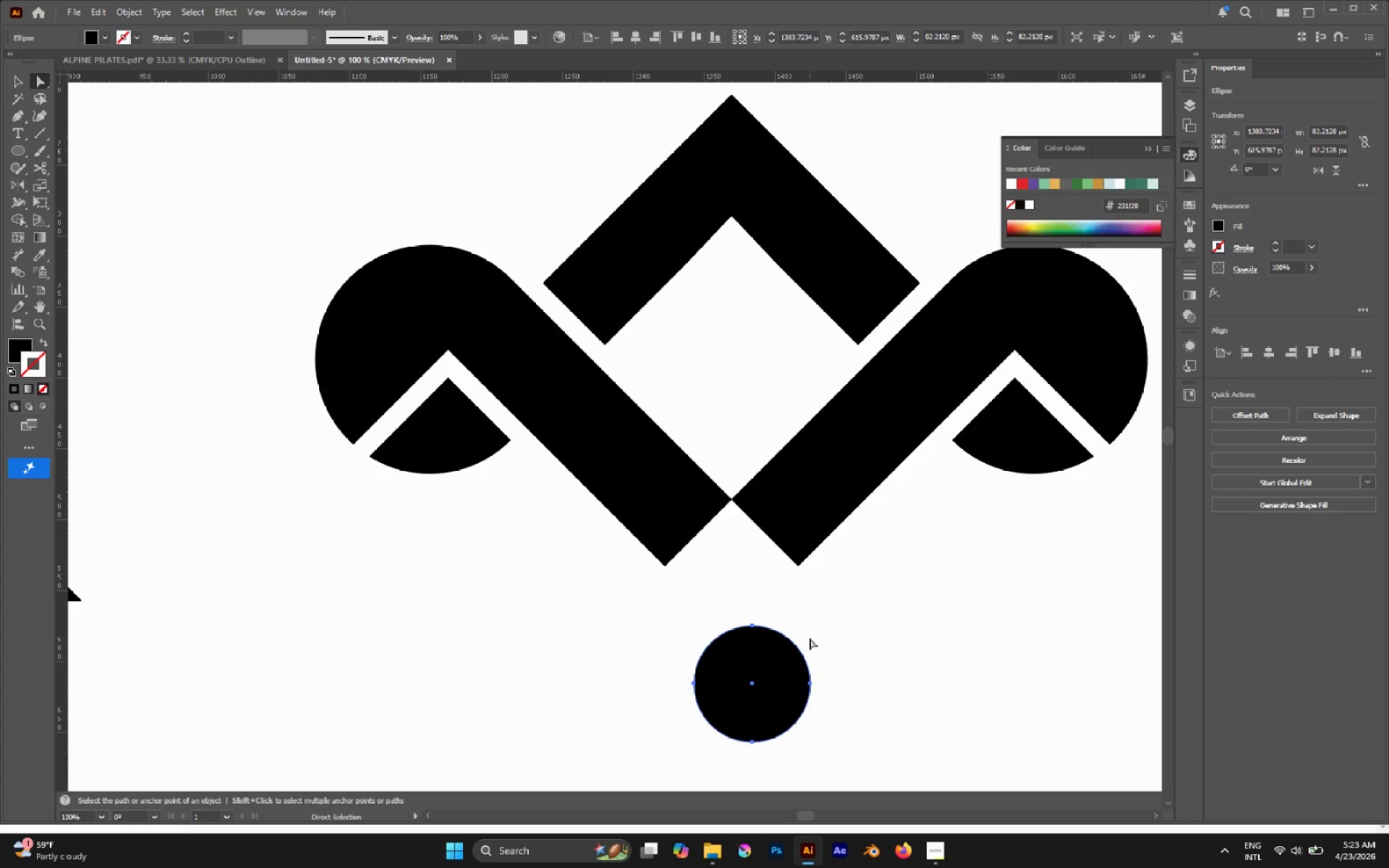 
key(A)
 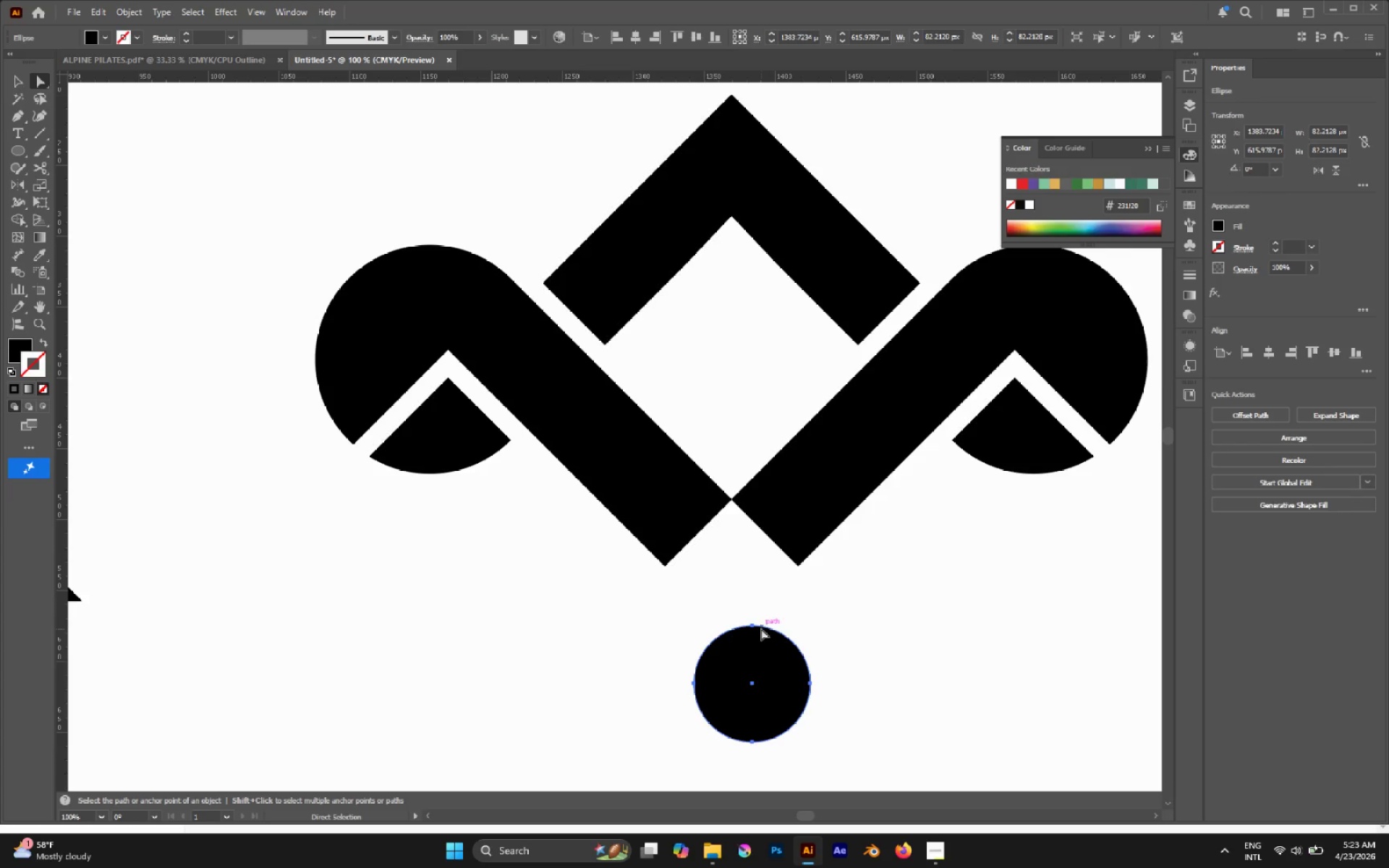 
key(P)
 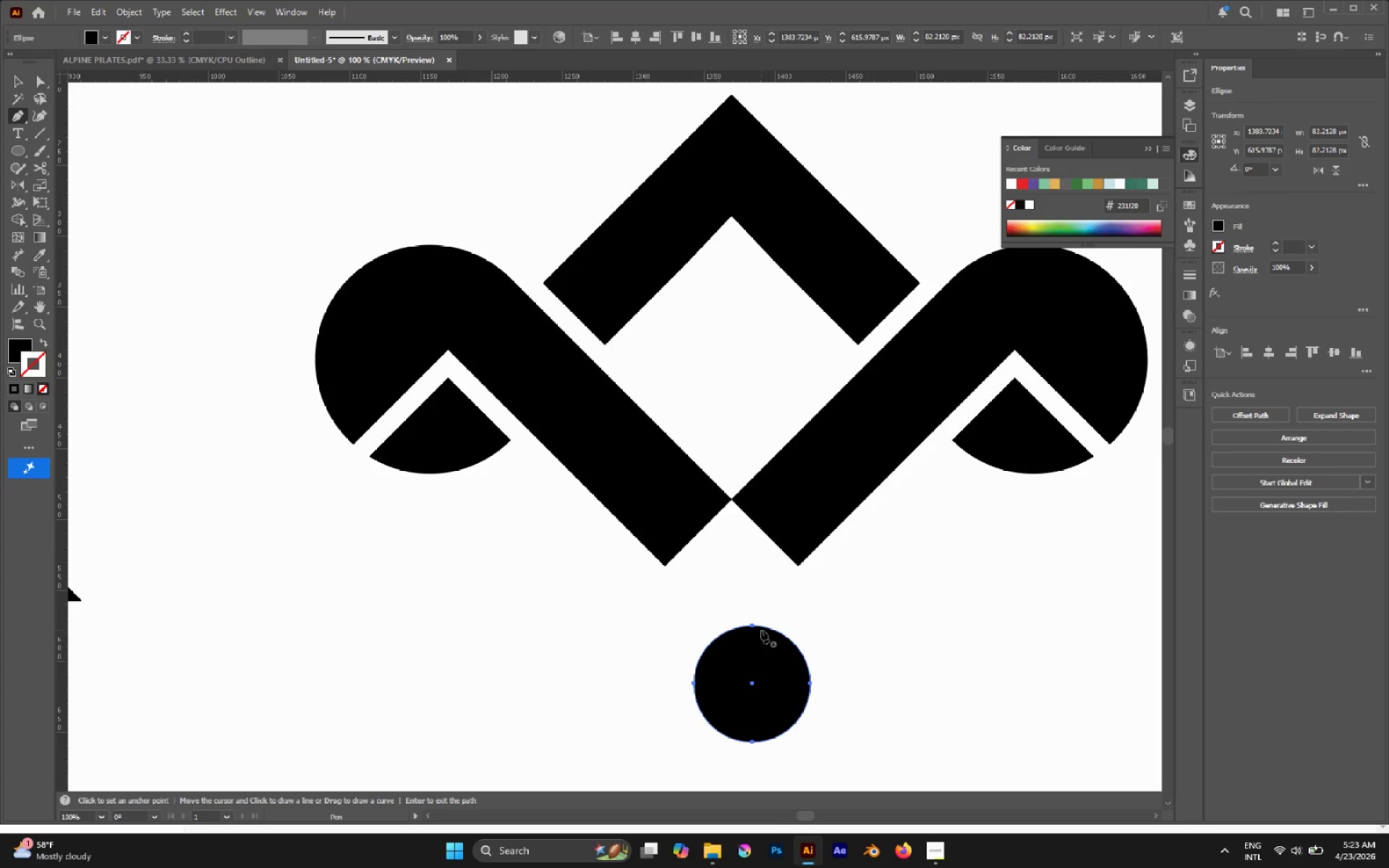 
hold_key(key=AltLeft, duration=1.45)
left_click([749, 629])
 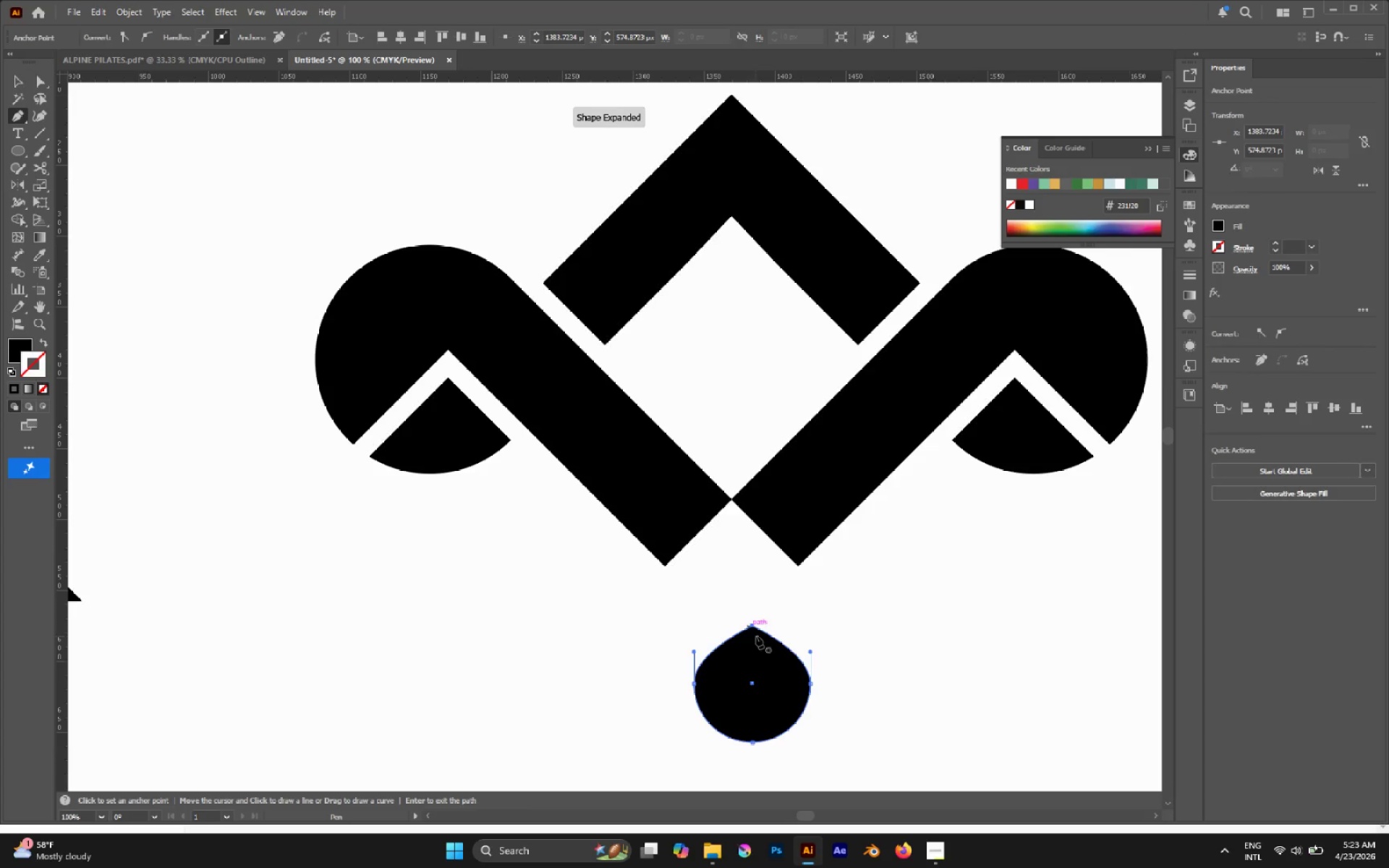 
key(A)
 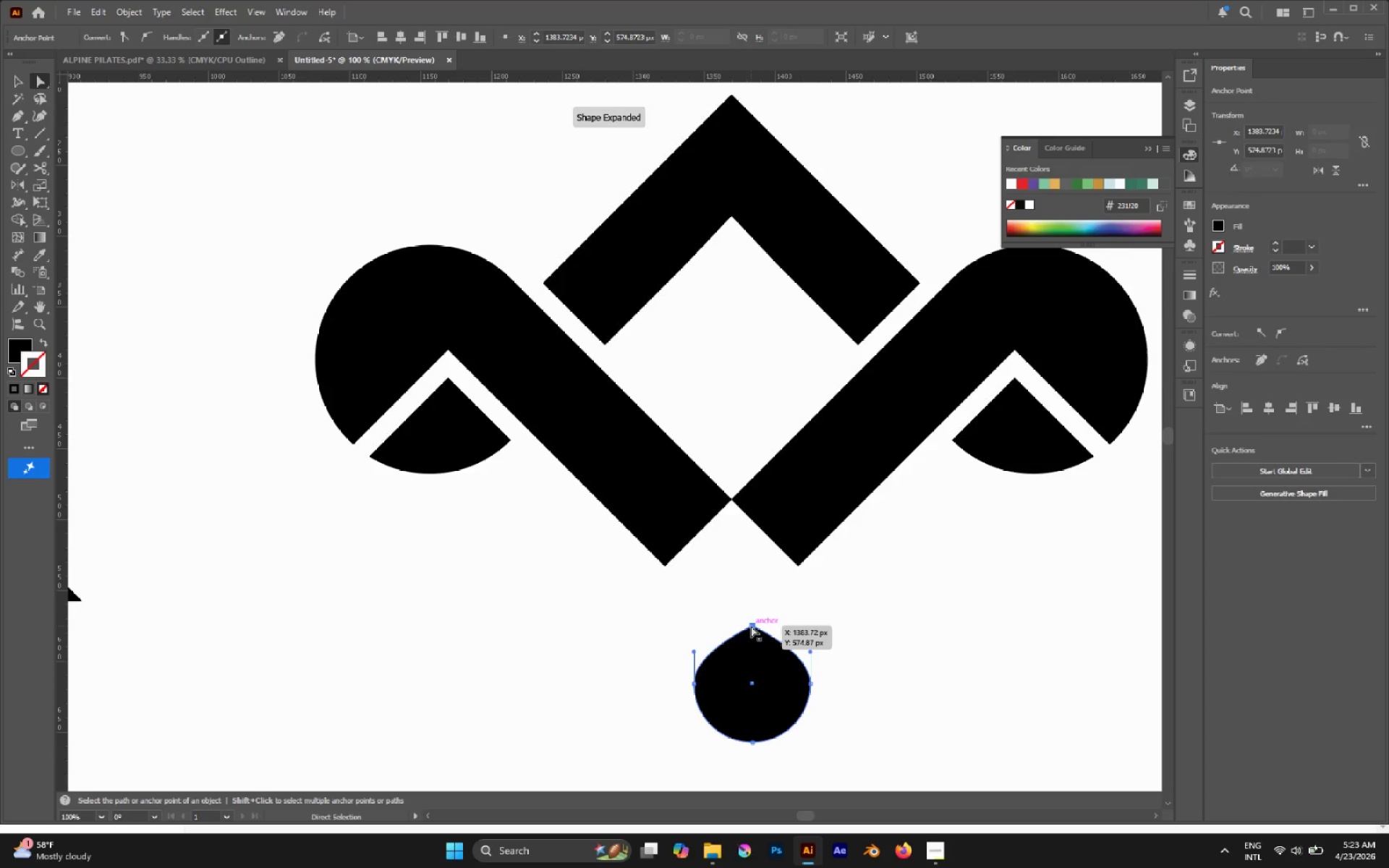 
left_click_drag(start_coordinate=[751, 624], to_coordinate=[776, 562])
 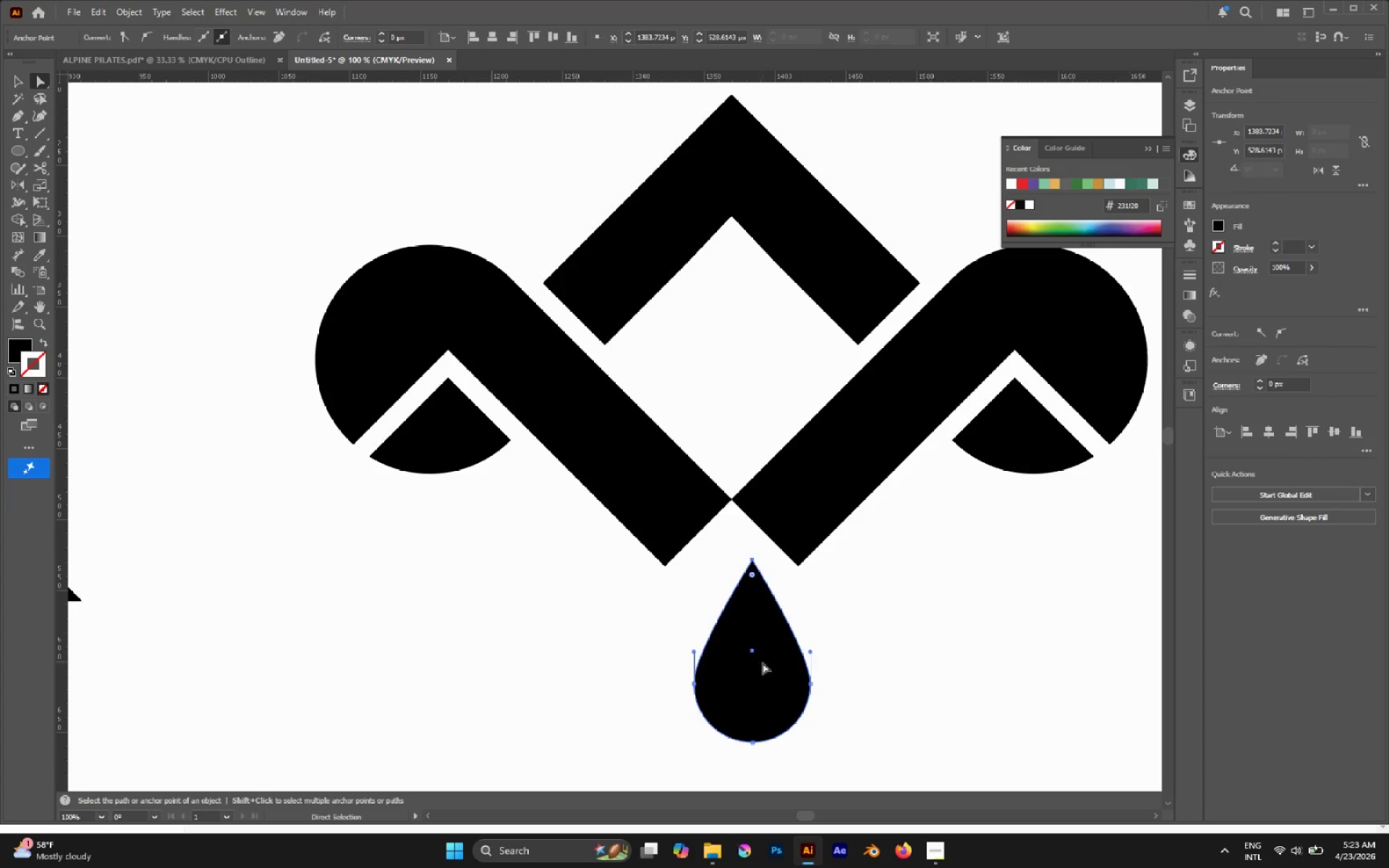 
hold_key(key=ShiftLeft, duration=1.11)
 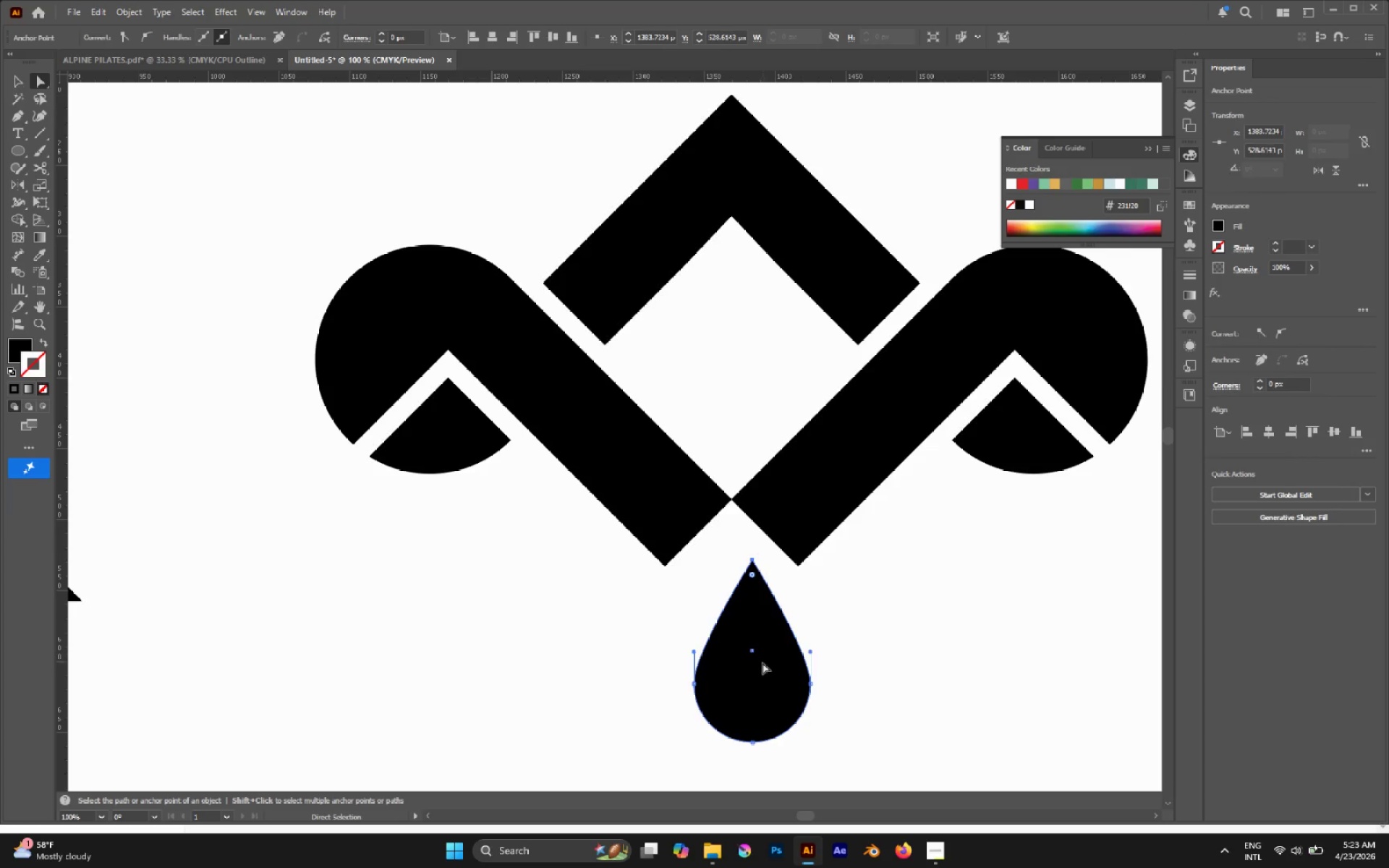 
left_click_drag(start_coordinate=[763, 663], to_coordinate=[744, 608])
 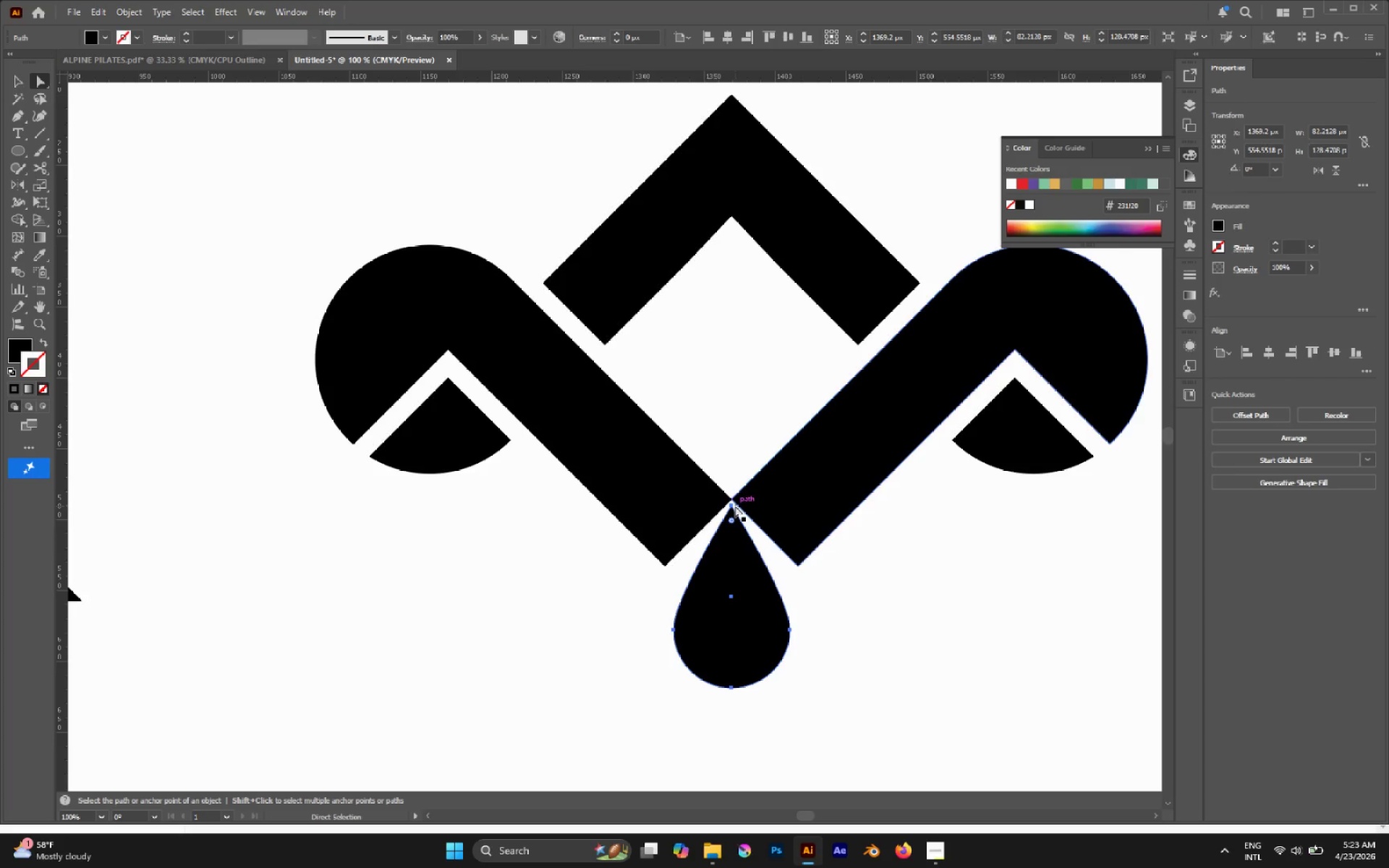 
left_click_drag(start_coordinate=[731, 506], to_coordinate=[731, 498])
 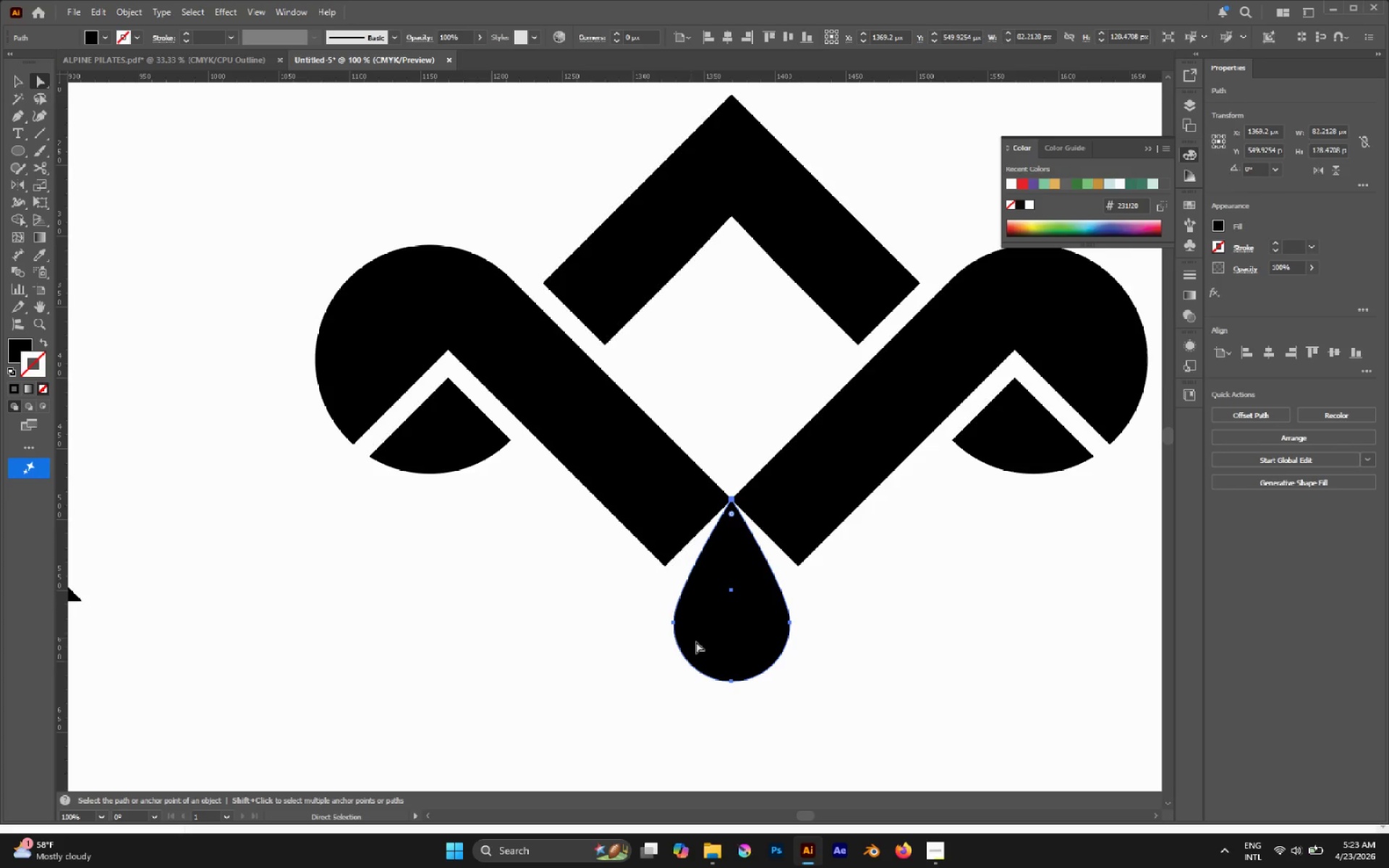 
left_click_drag(start_coordinate=[804, 734], to_coordinate=[661, 592])
 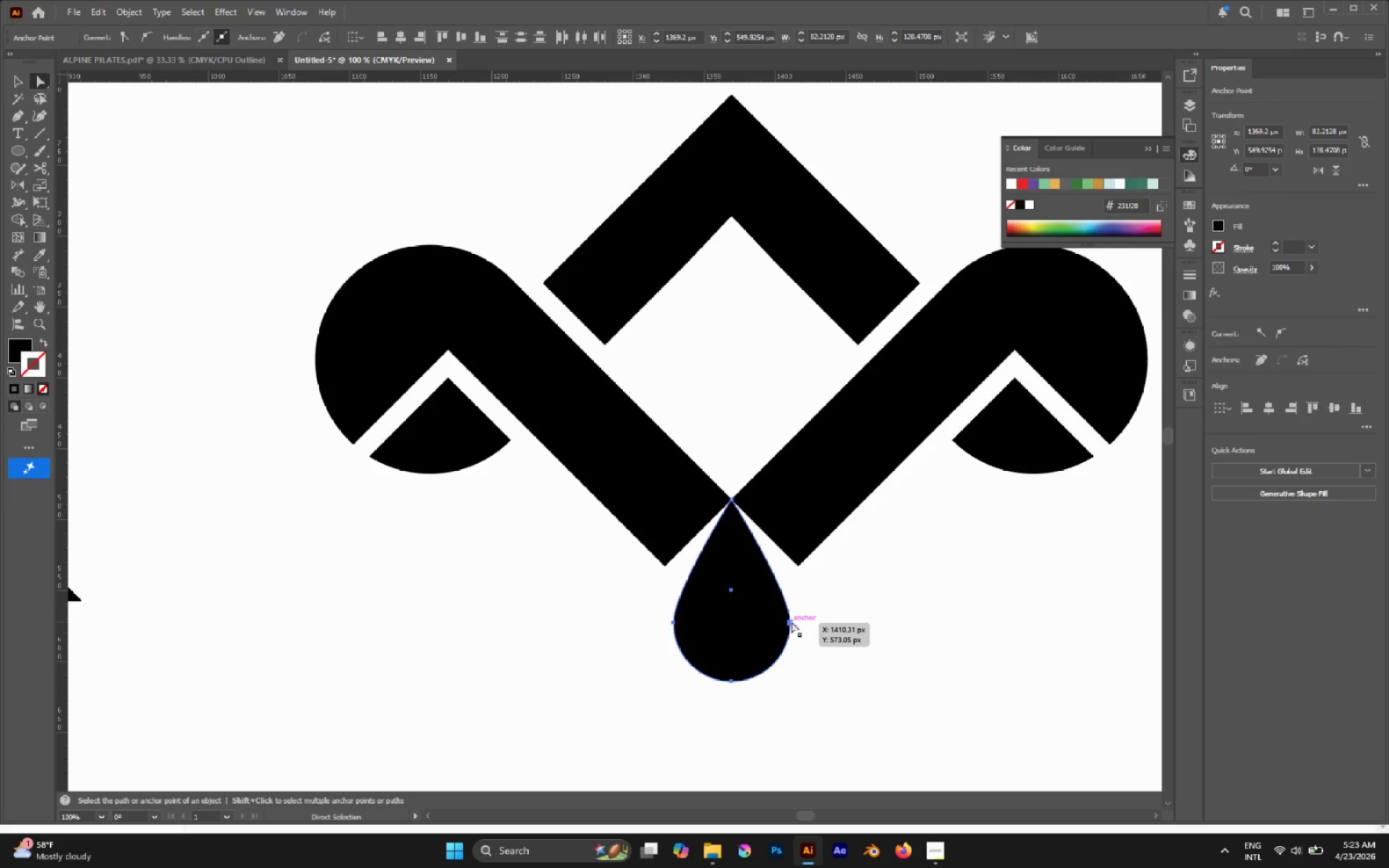 
left_click_drag(start_coordinate=[791, 622], to_coordinate=[790, 585])
 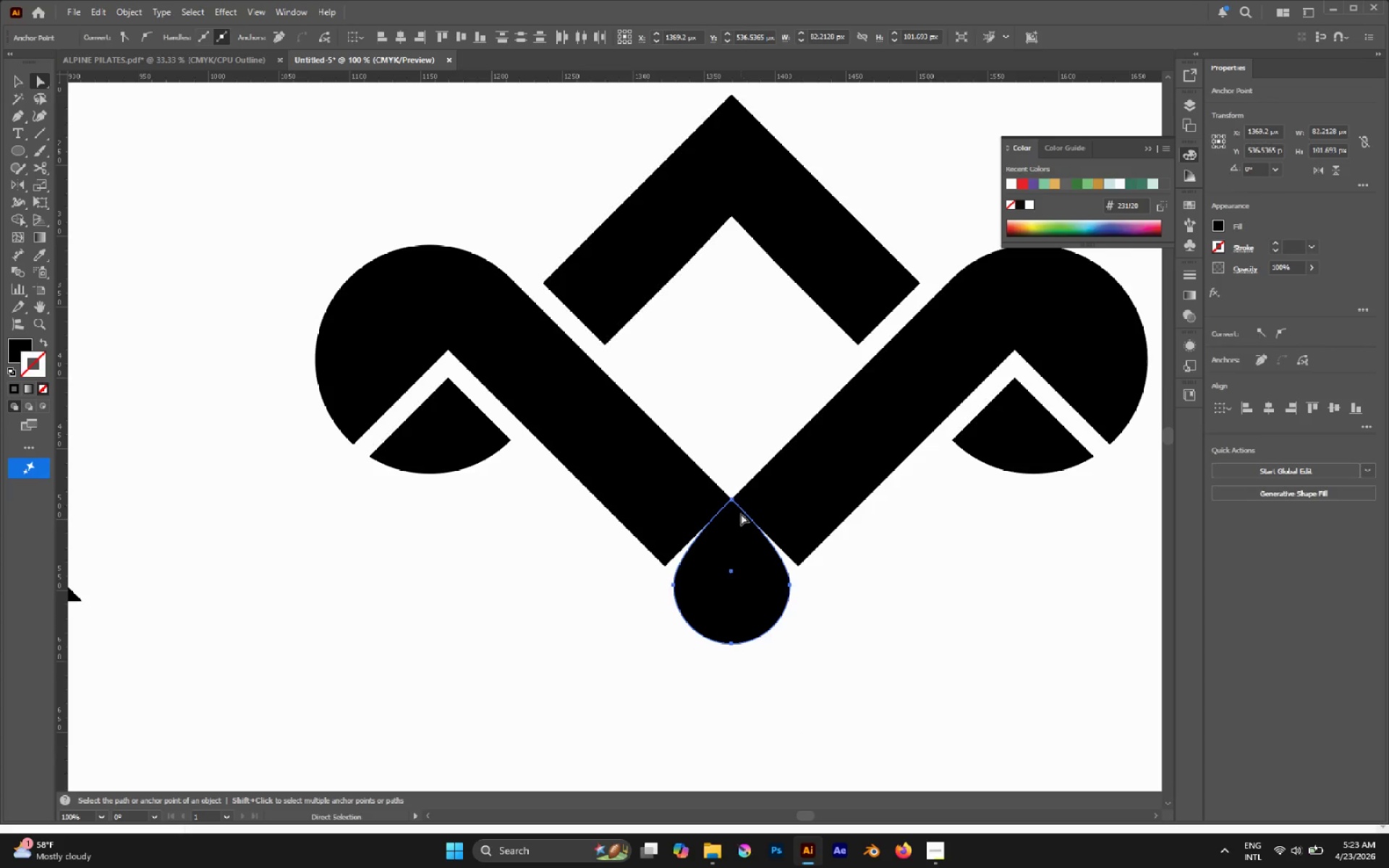 
hold_key(key=ShiftLeft, duration=1.27)
 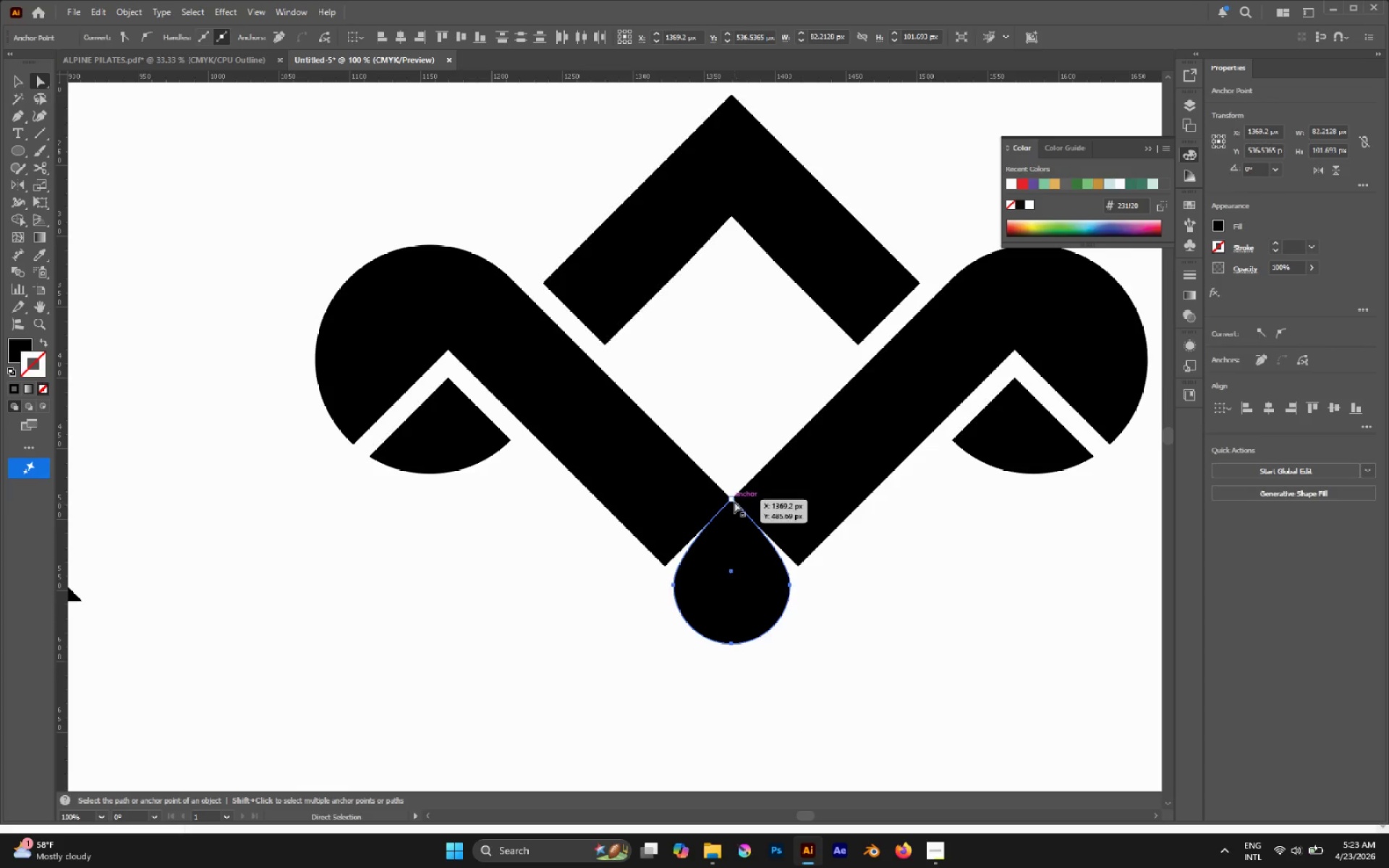 
left_click([733, 501])
 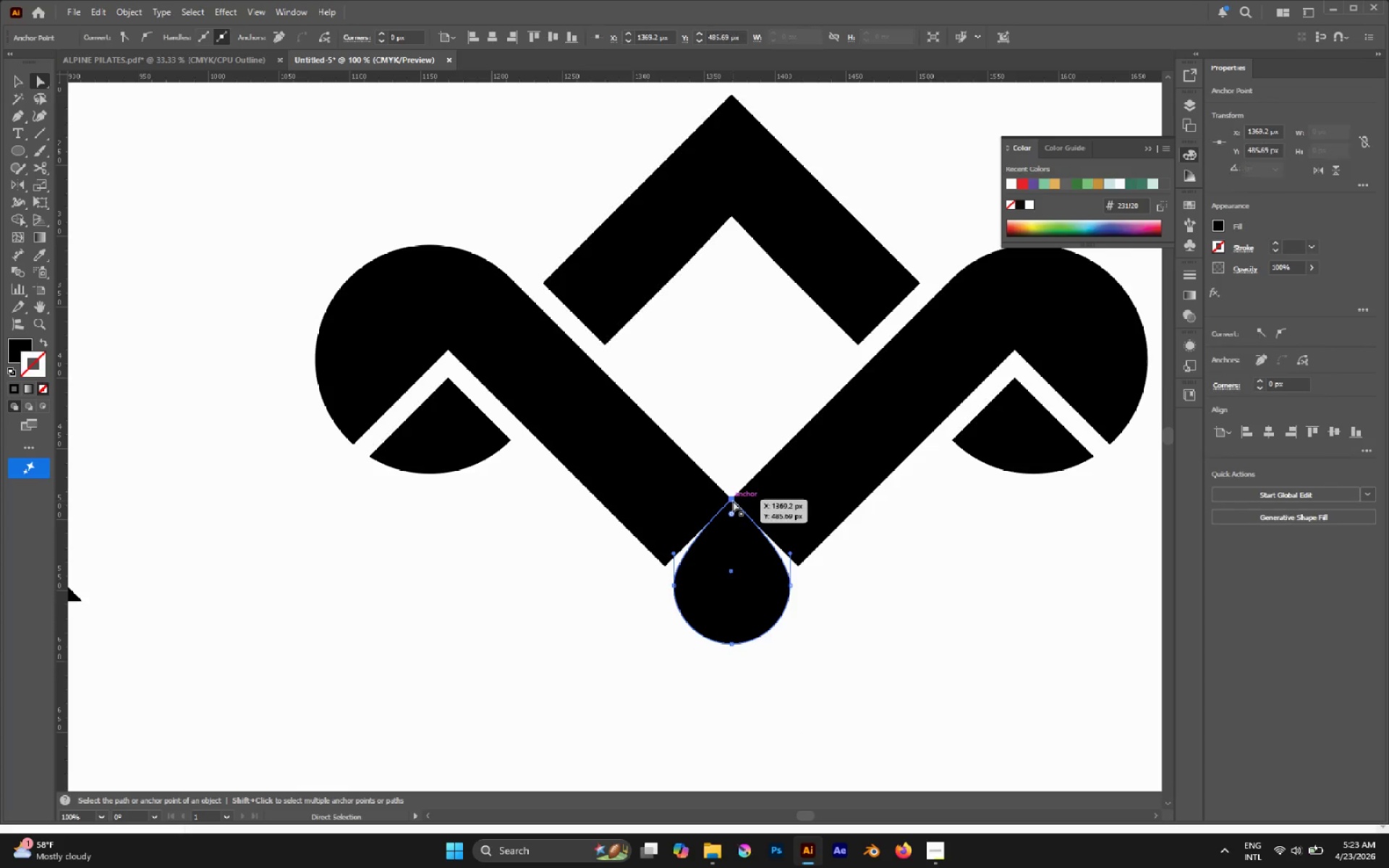 
left_click_drag(start_coordinate=[733, 501], to_coordinate=[733, 525])
 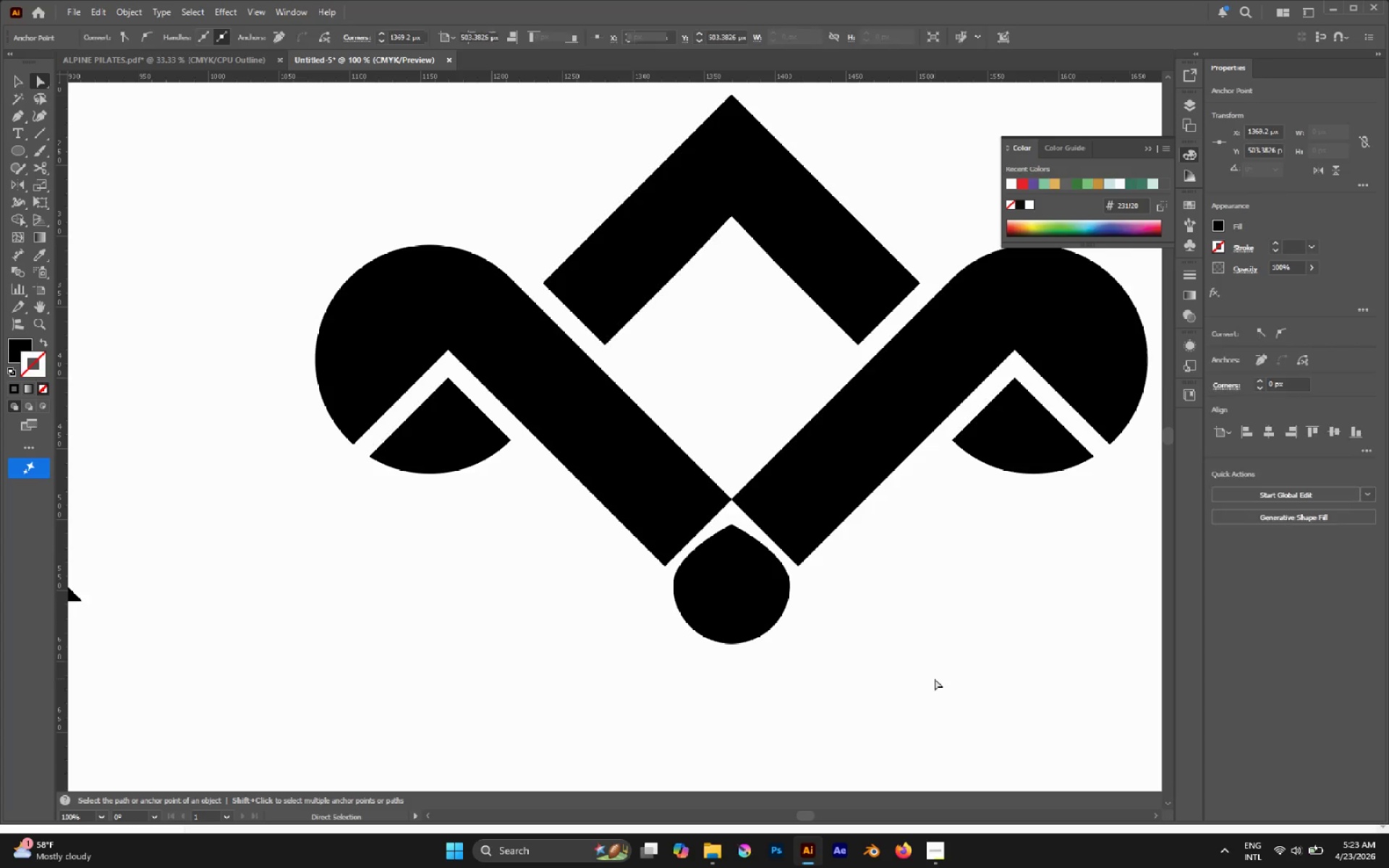 
hold_key(key=ShiftLeft, duration=1.66)
 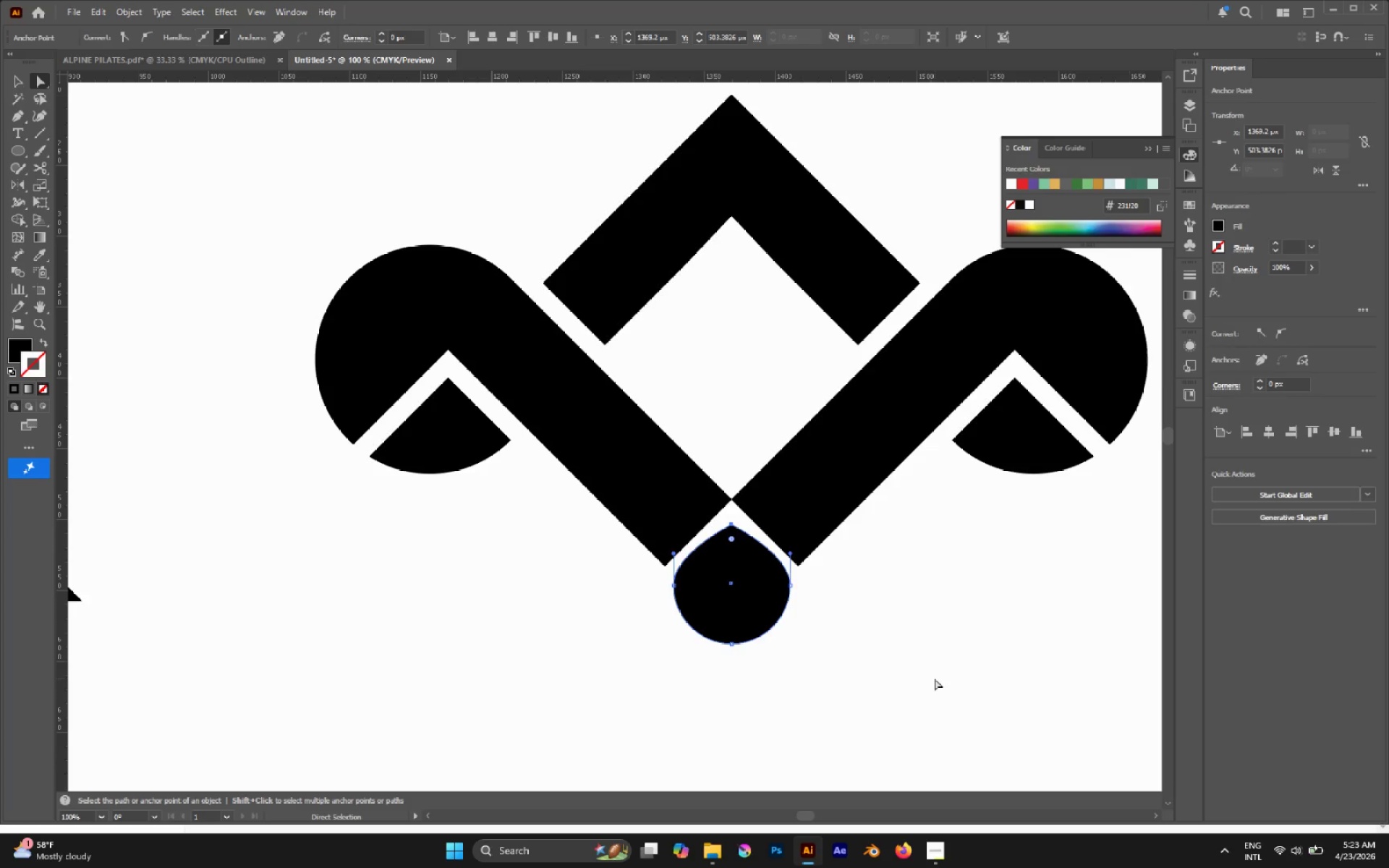 
left_click([935, 678])
 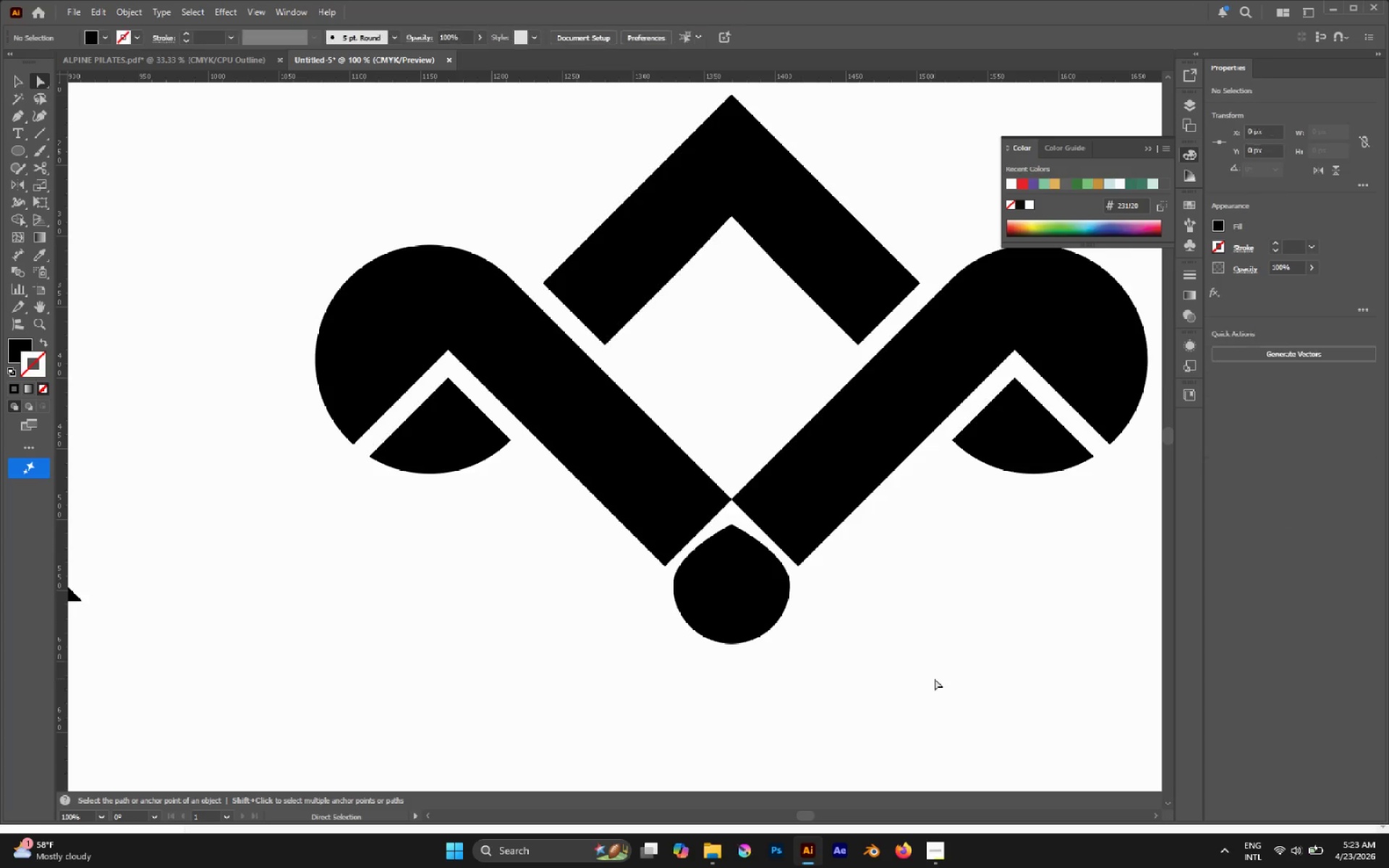 
hold_key(key=AltLeft, duration=0.42)
scroll: coordinate [935, 678], scroll_direction: down, amount: 1.0
 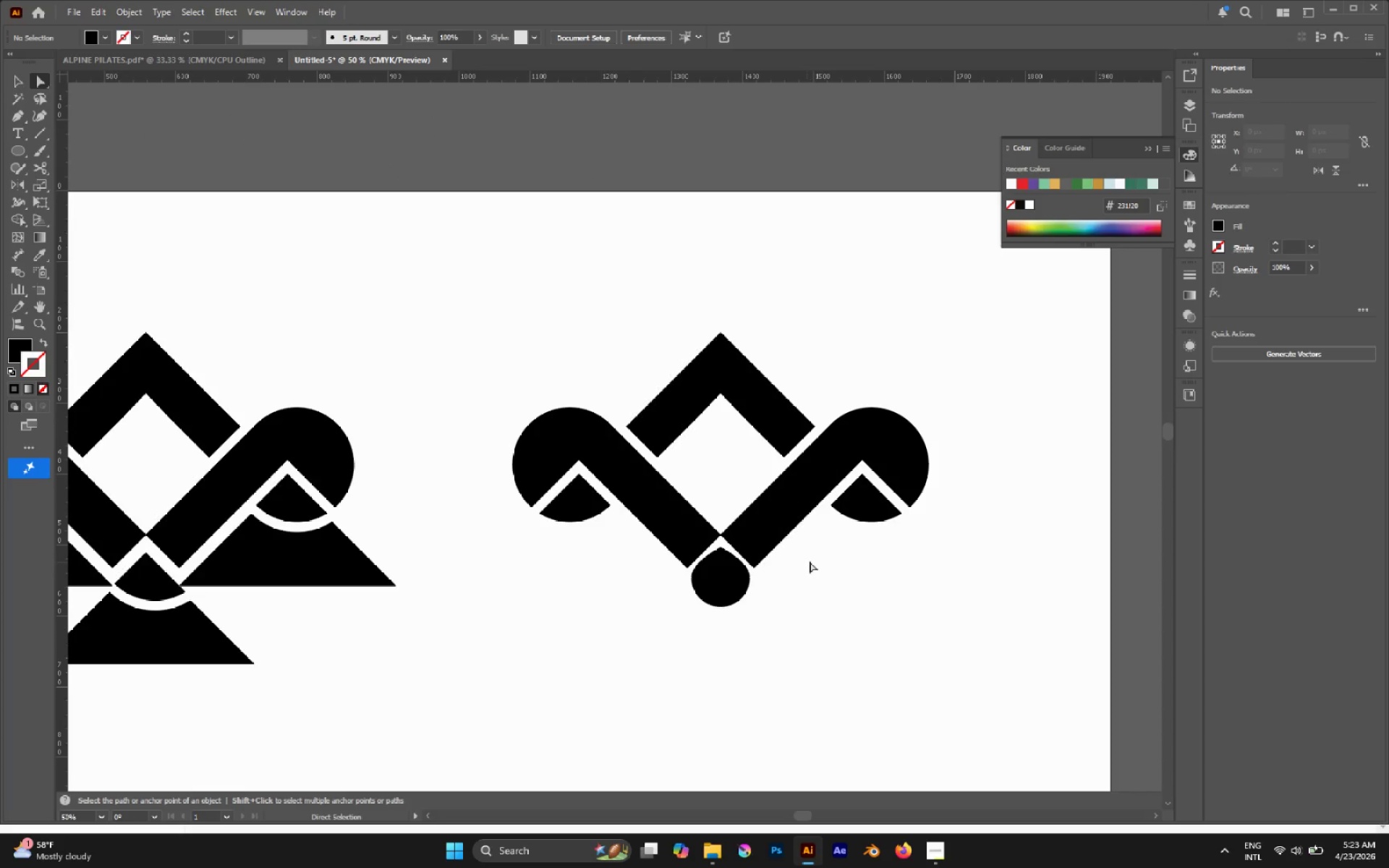 
hold_key(key=AltLeft, duration=1.03)
scroll: coordinate [831, 582], scroll_direction: up, amount: 1.0
 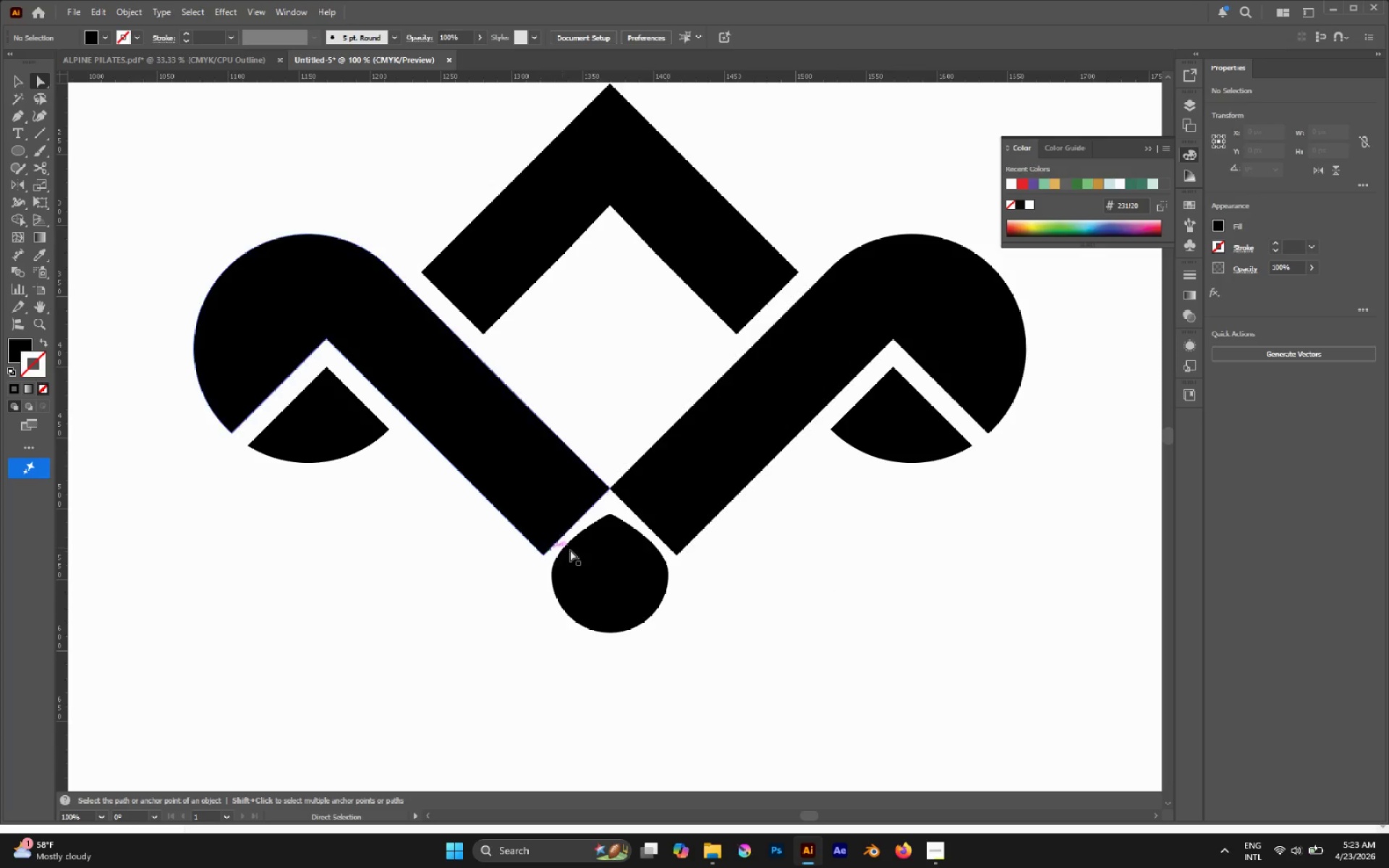 
left_click([626, 562])
 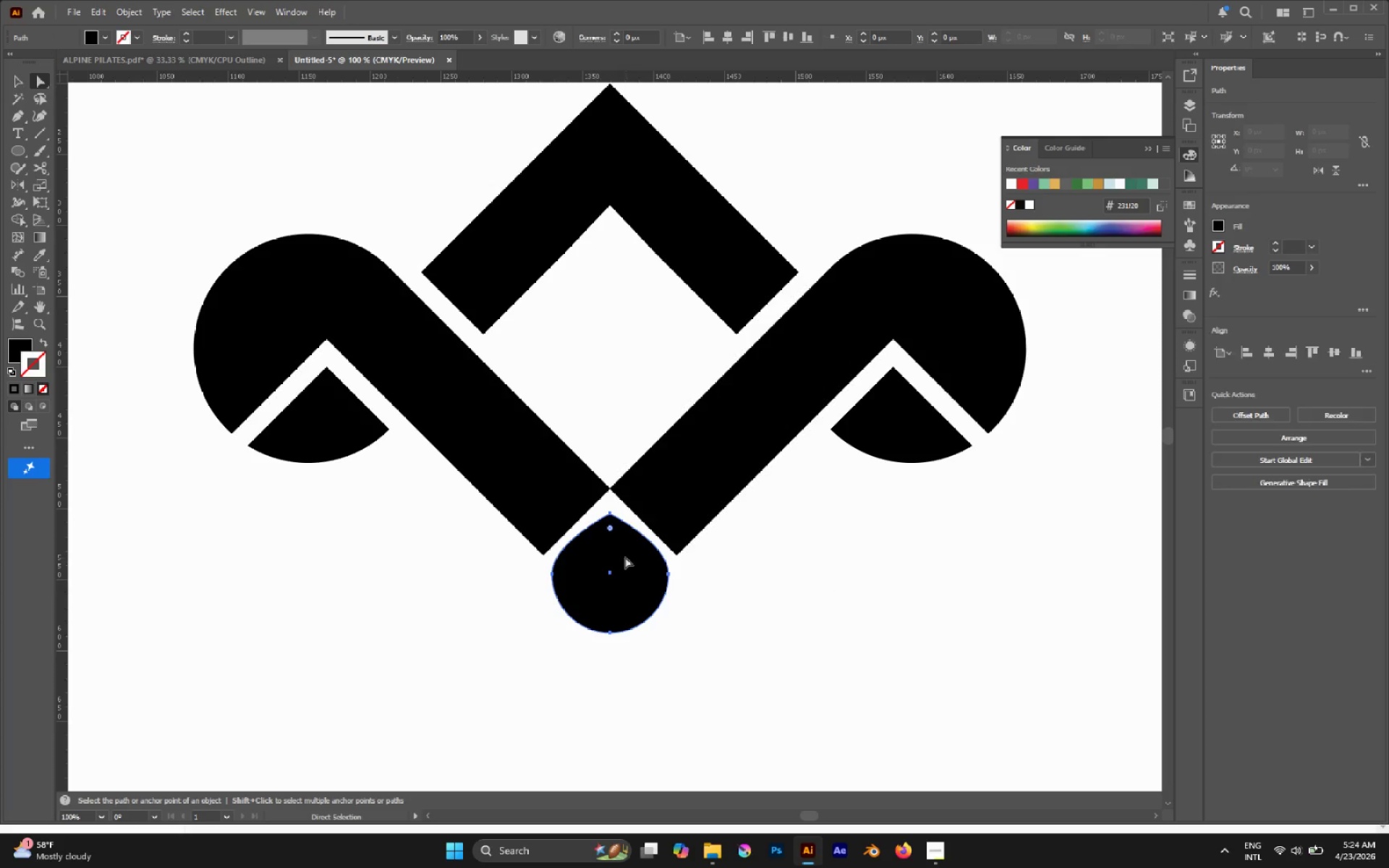 
hold_key(key=AltLeft, duration=0.44)
scroll: coordinate [611, 504], scroll_direction: up, amount: 2.0
 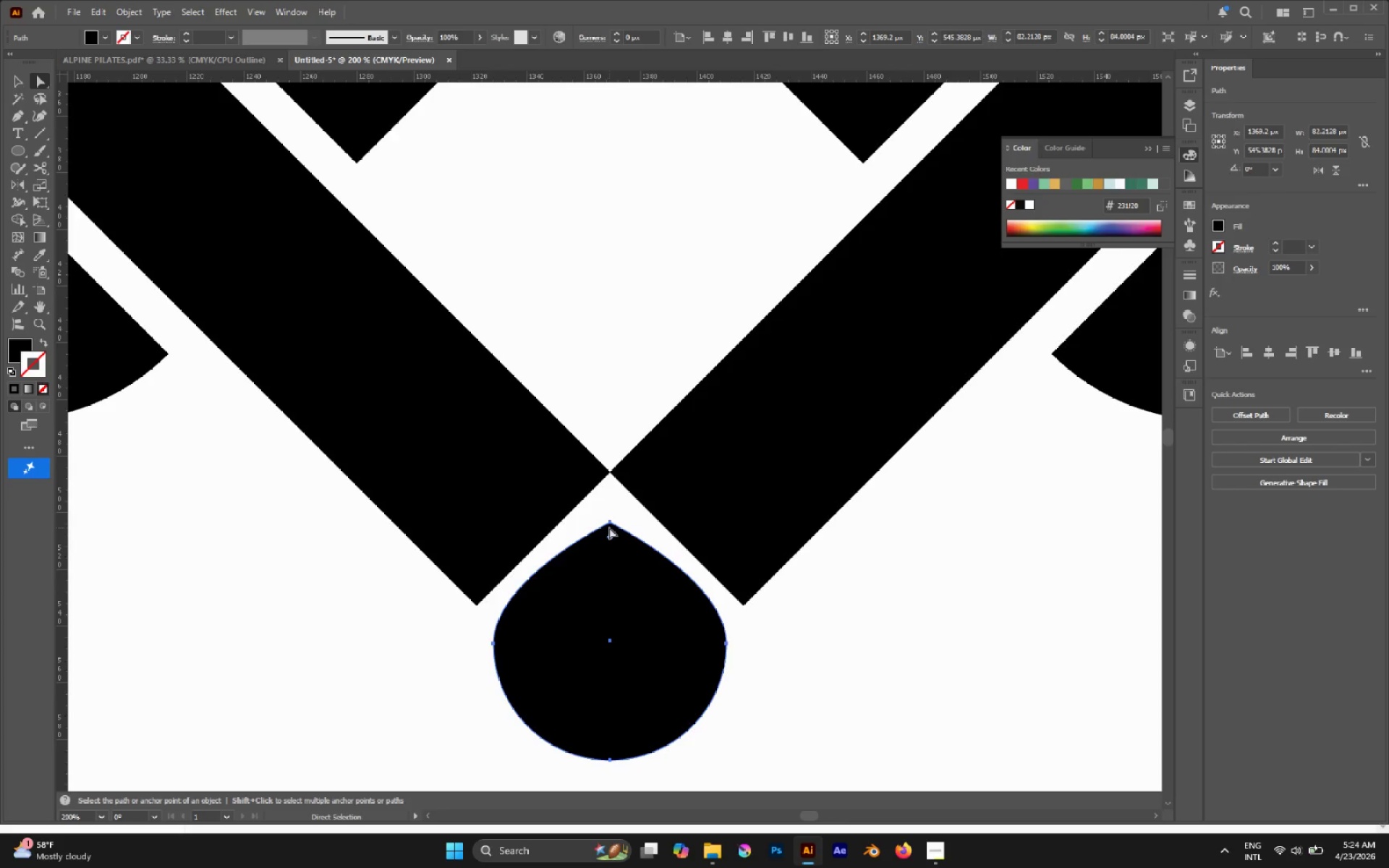 
left_click([611, 523])
 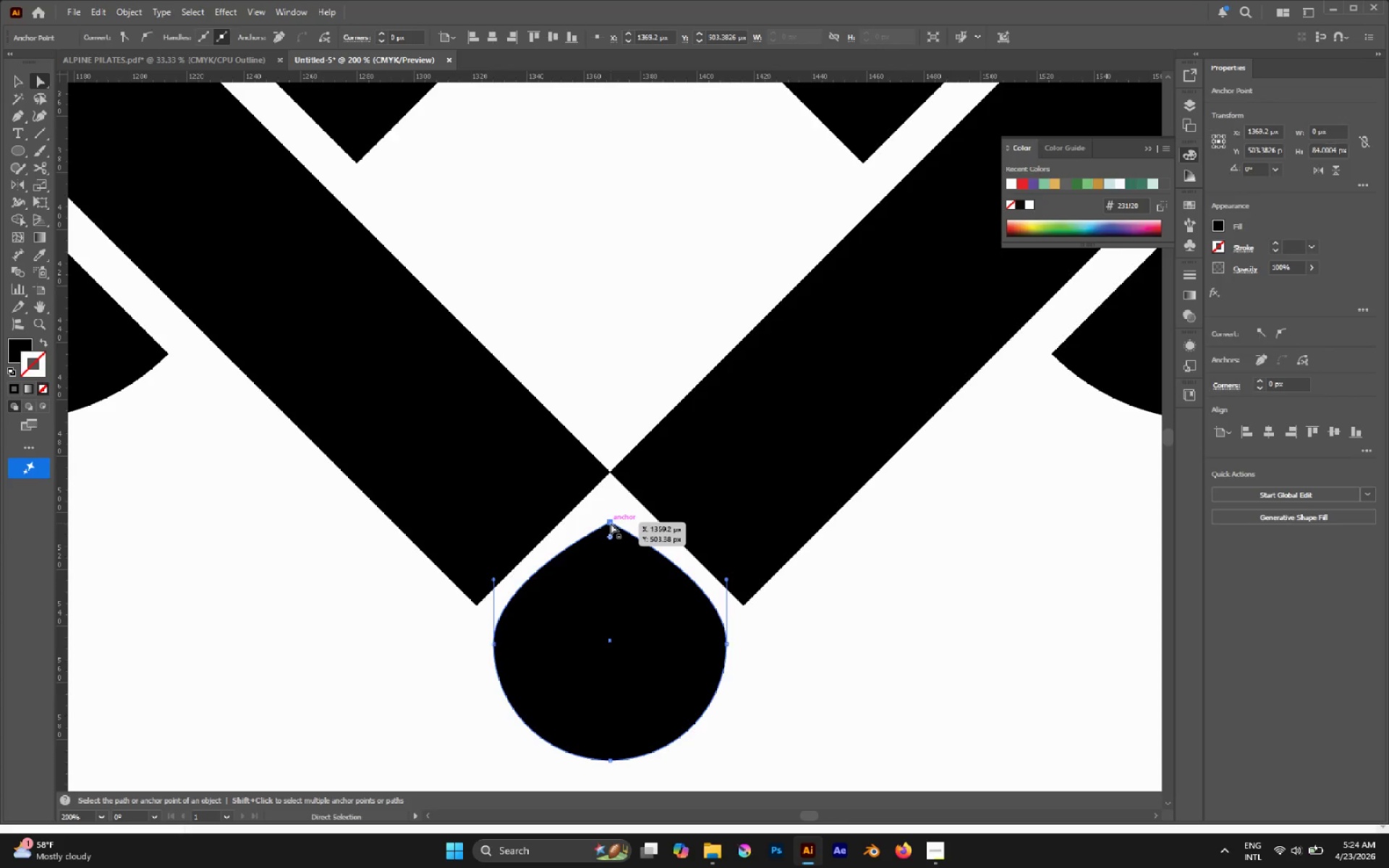 
left_click_drag(start_coordinate=[611, 523], to_coordinate=[611, 498])
 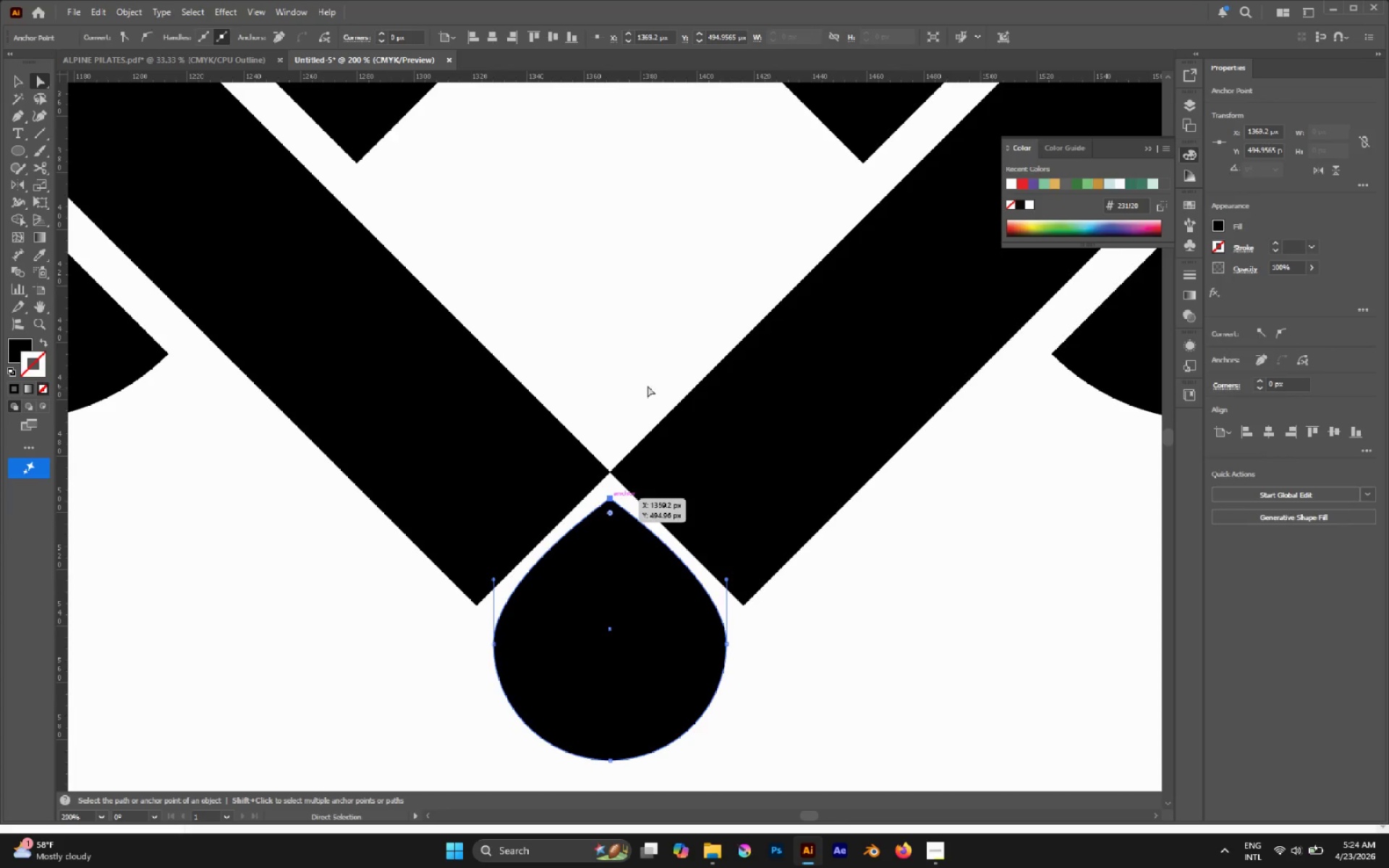 
hold_key(key=ShiftLeft, duration=1.8)
 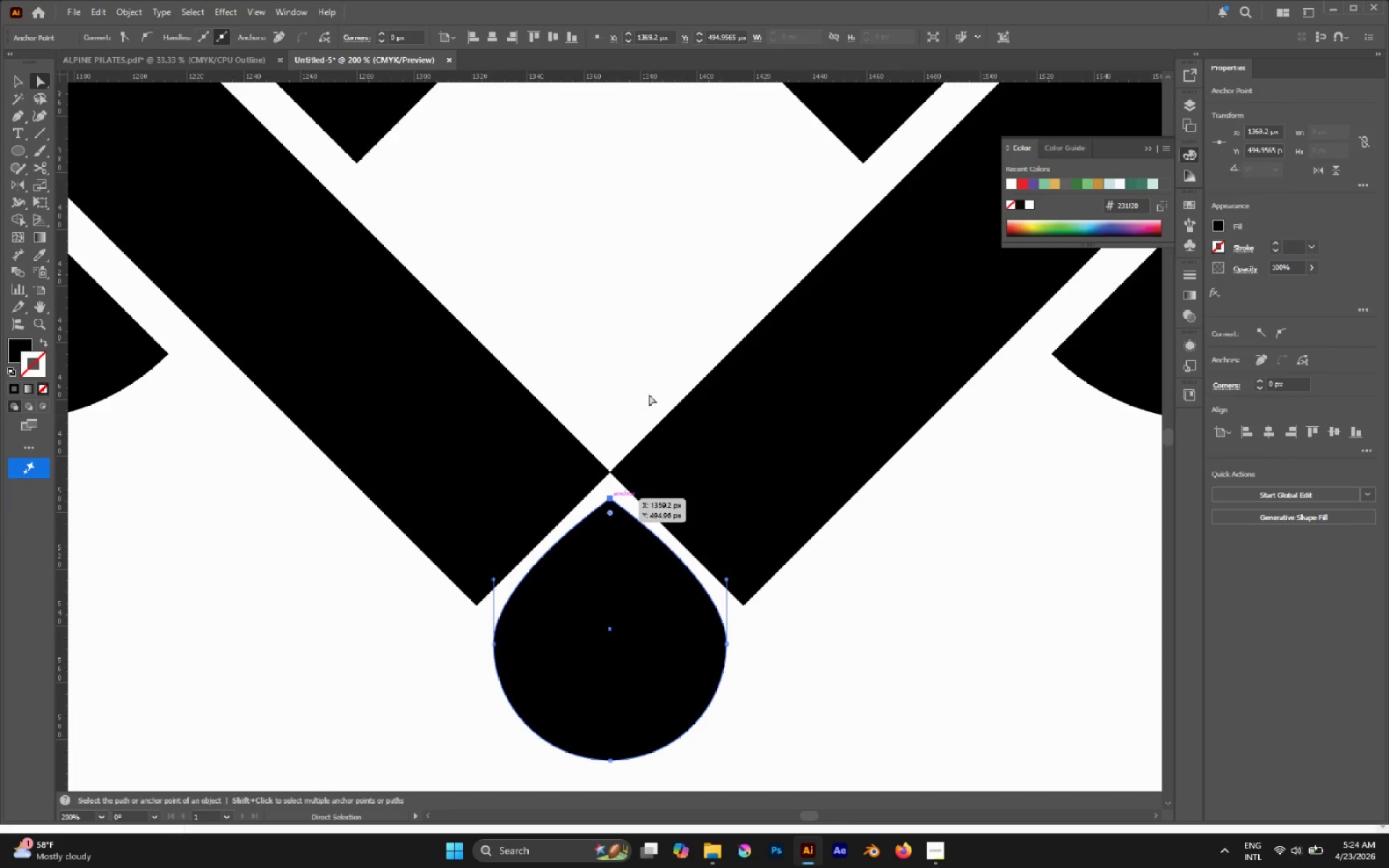 
left_click([647, 386])
 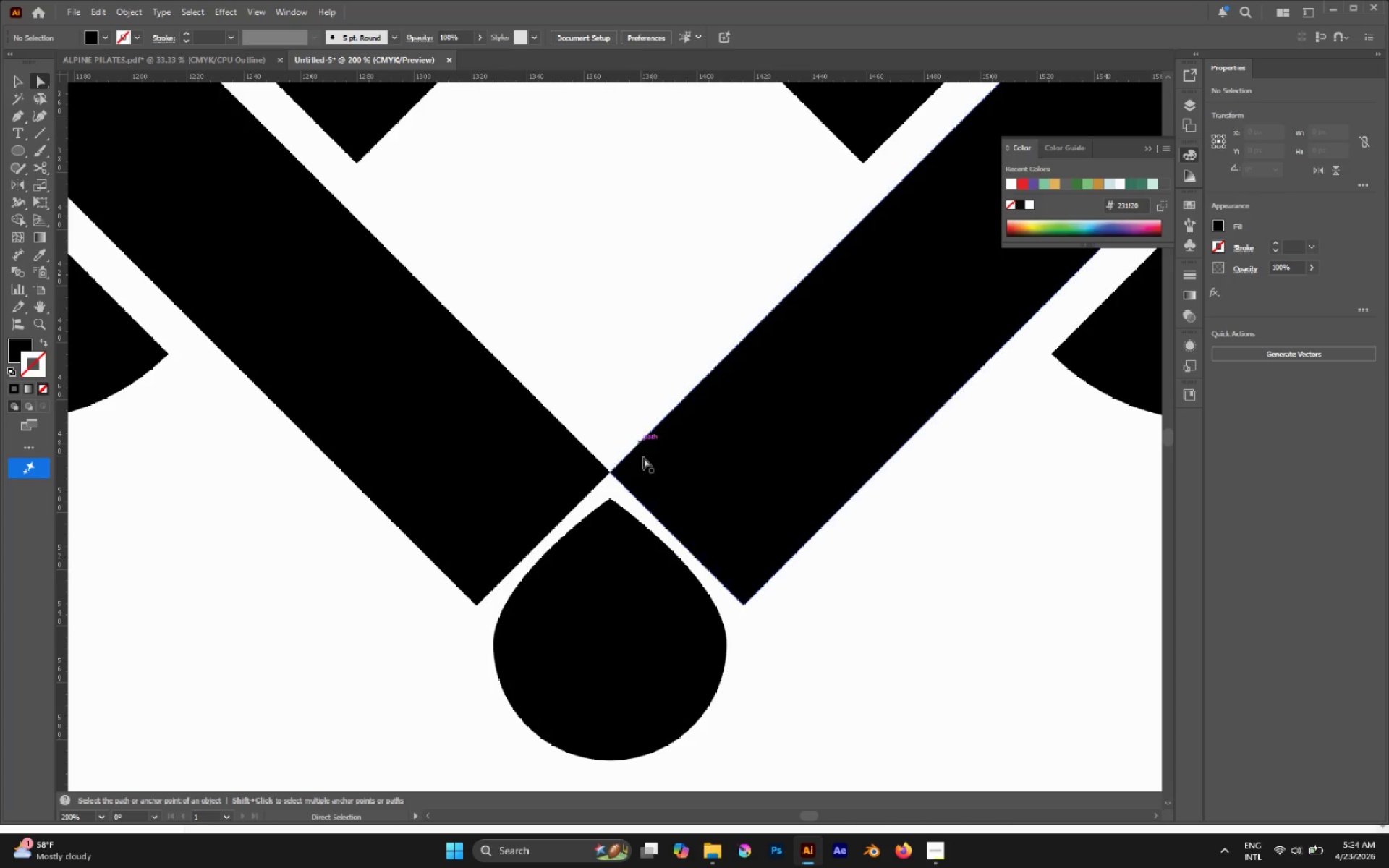 
hold_key(key=AltLeft, duration=0.44)
 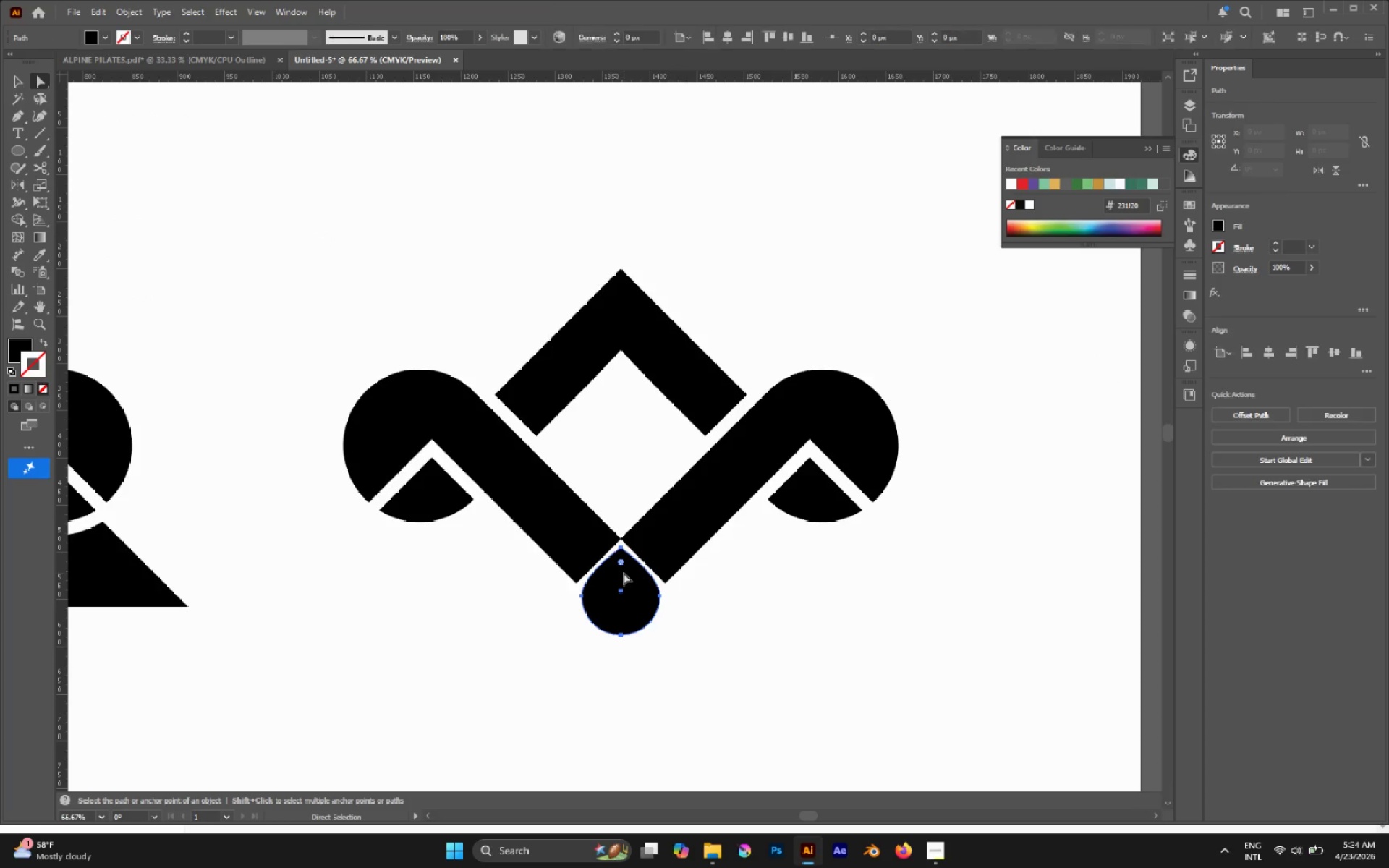 
left_click([624, 573])
 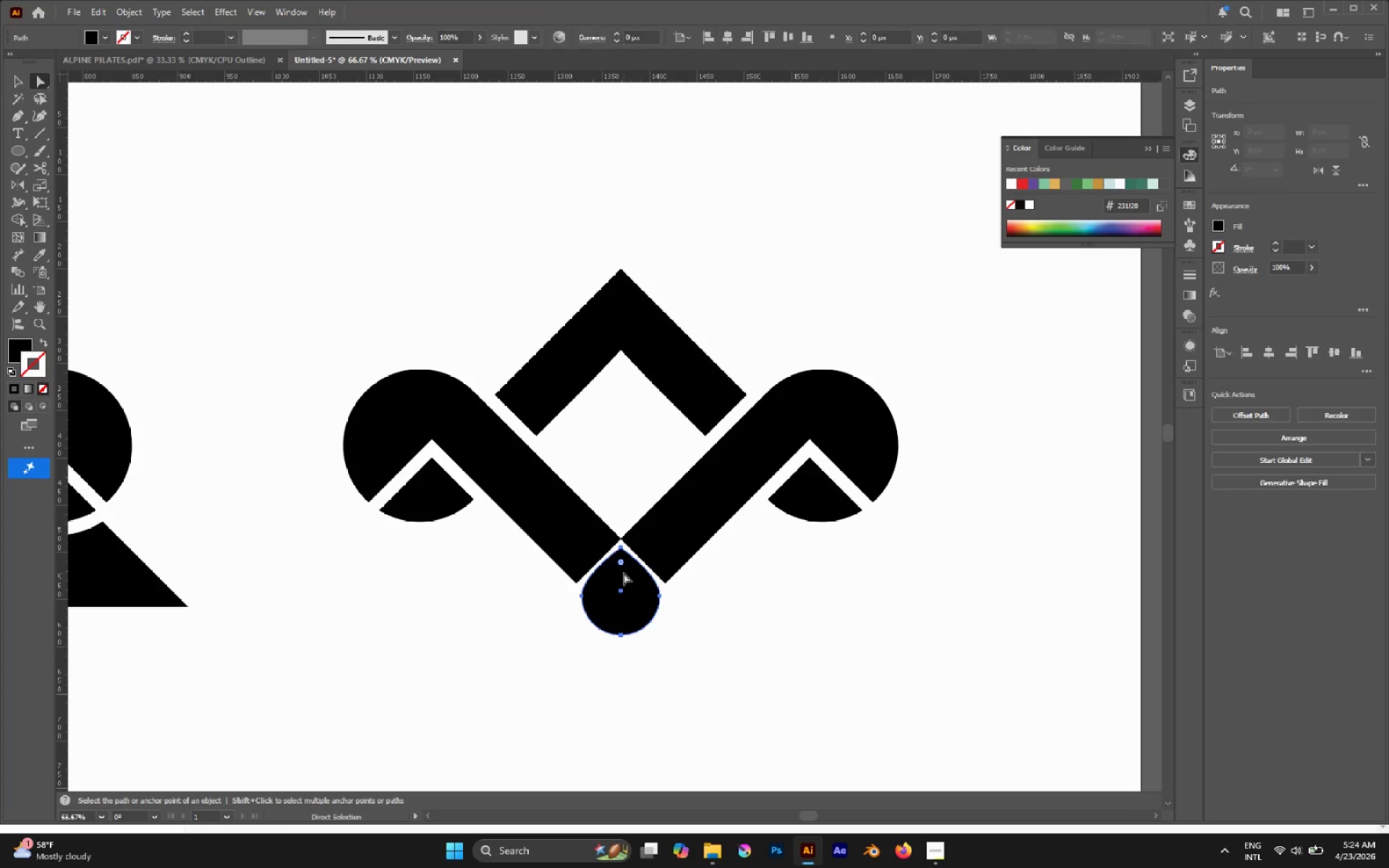 
scroll: coordinate [625, 571], scroll_direction: down, amount: 2.0
 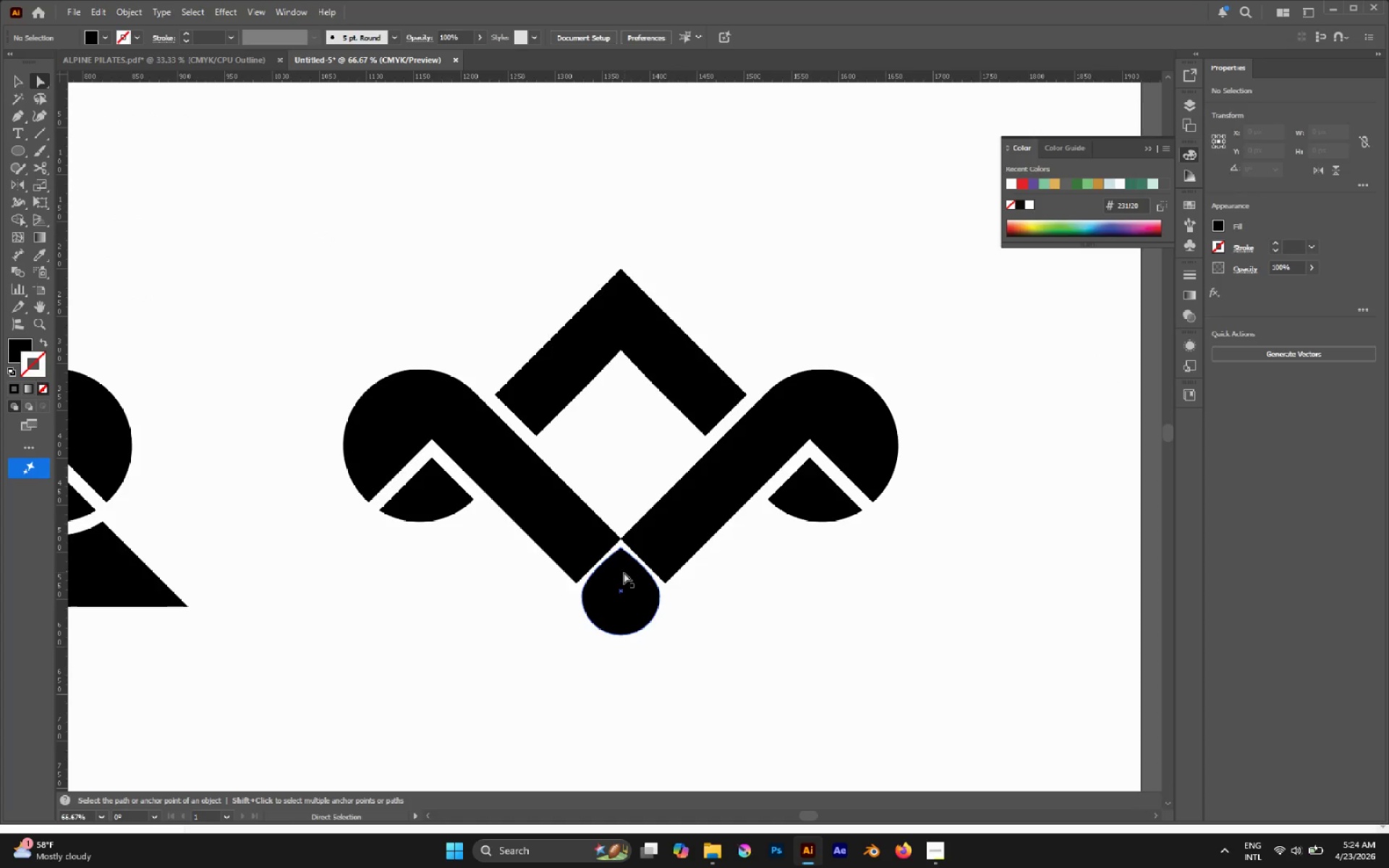 
hold_key(key=AltLeft, duration=0.72)
scroll: coordinate [621, 579], scroll_direction: up, amount: 1.0
 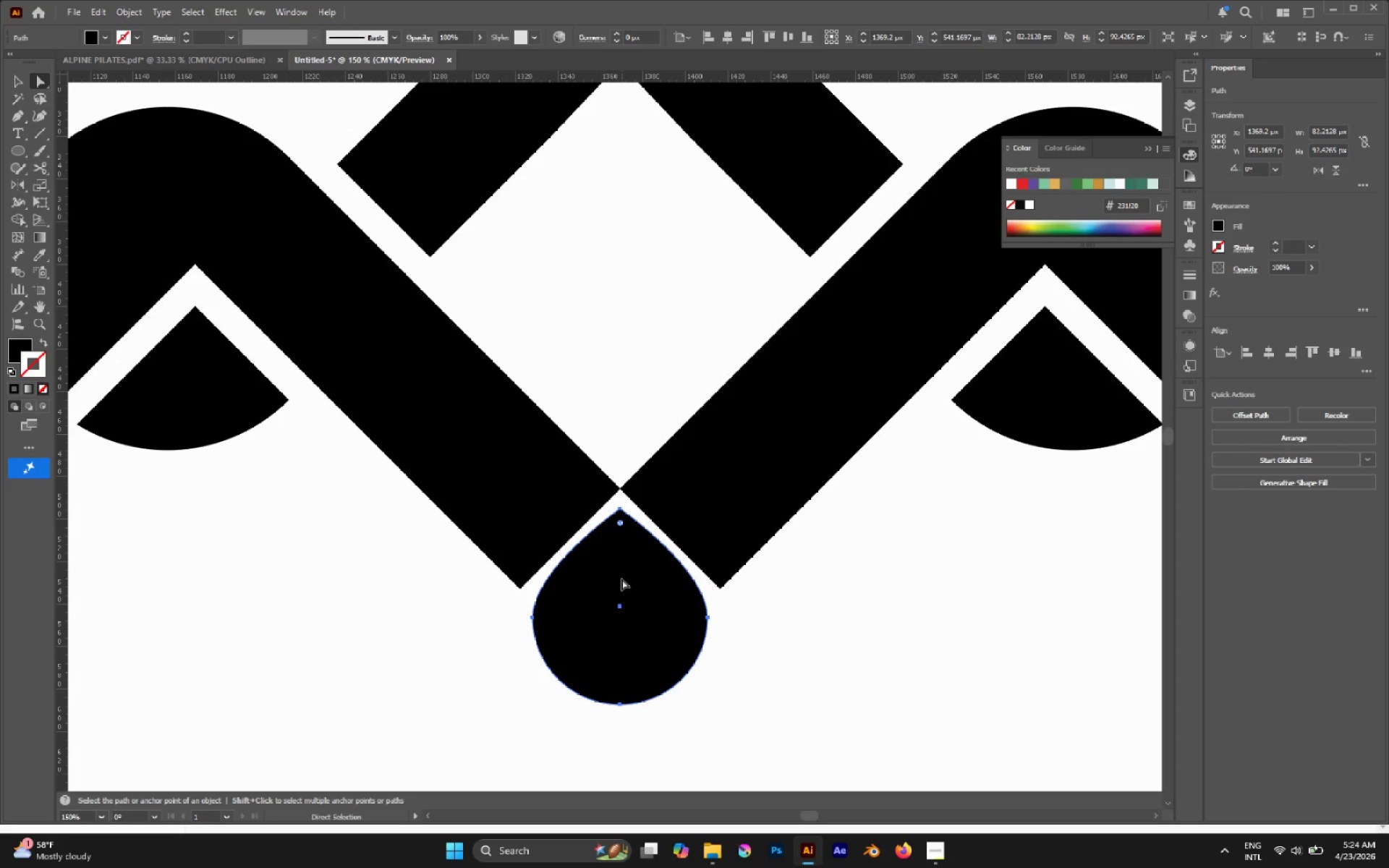 
hold_key(key=AltLeft, duration=0.31)
scroll: coordinate [624, 563], scroll_direction: up, amount: 1.0
 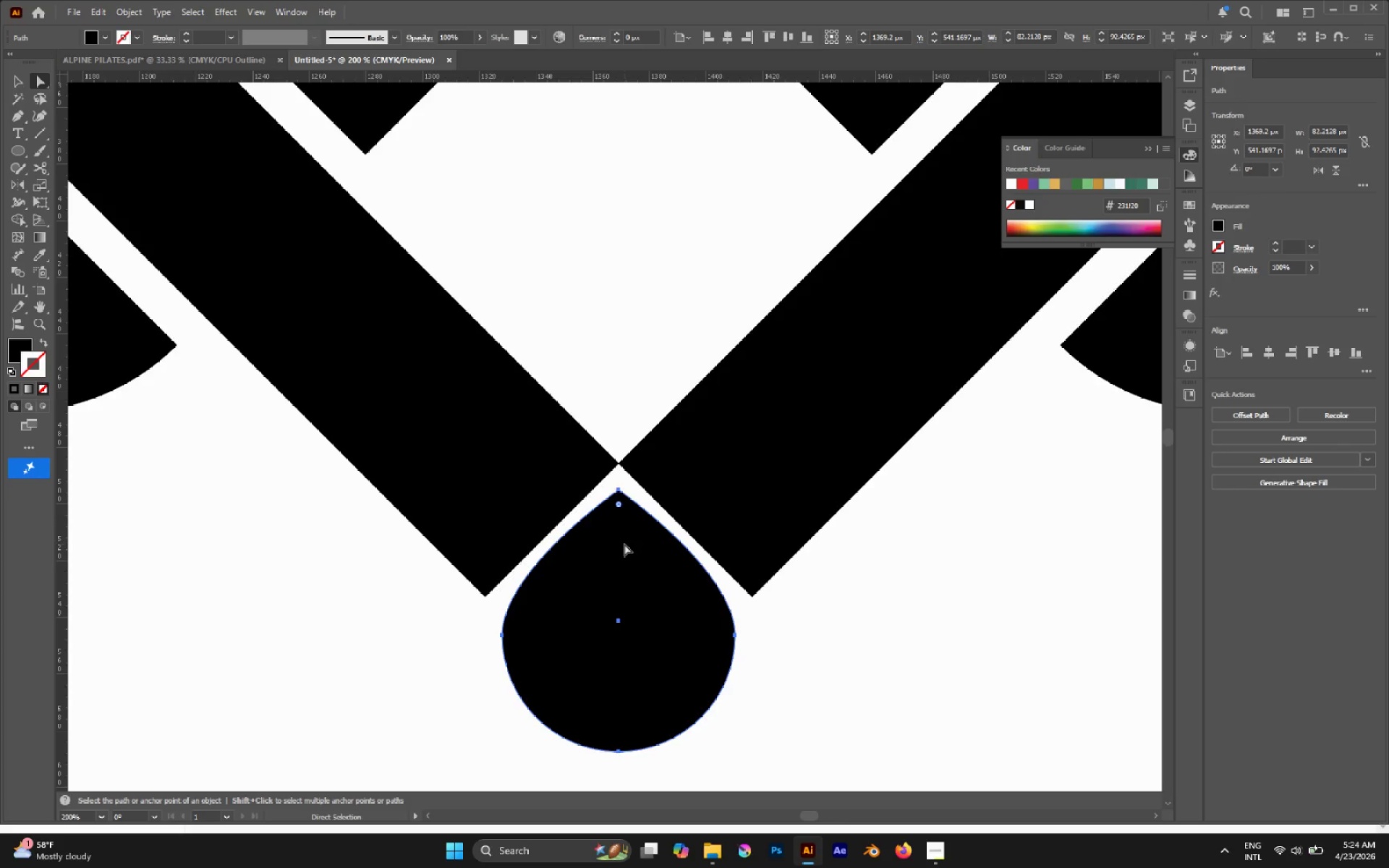 
hold_key(key=AltLeft, duration=0.45)
 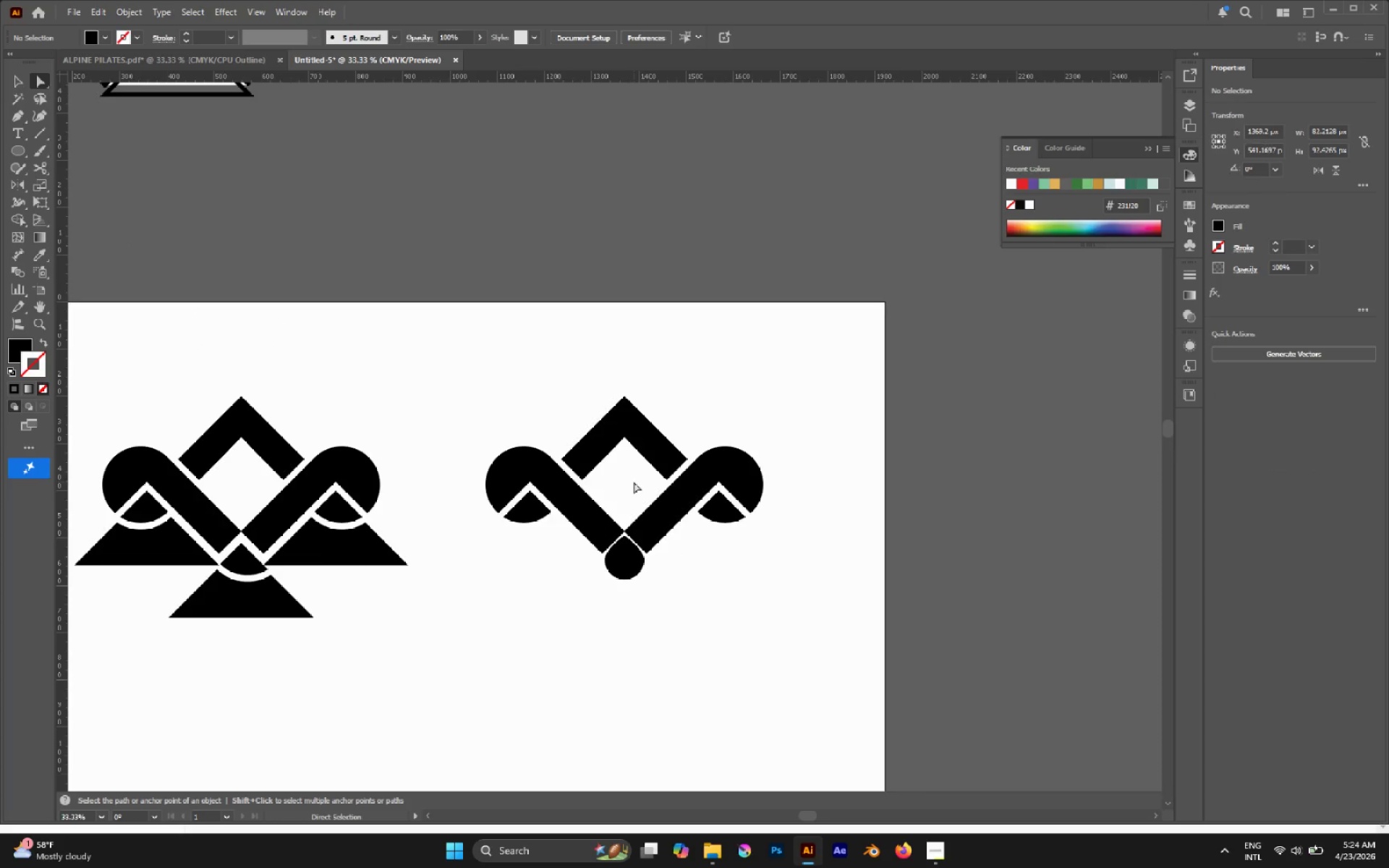 
left_click([634, 482])
 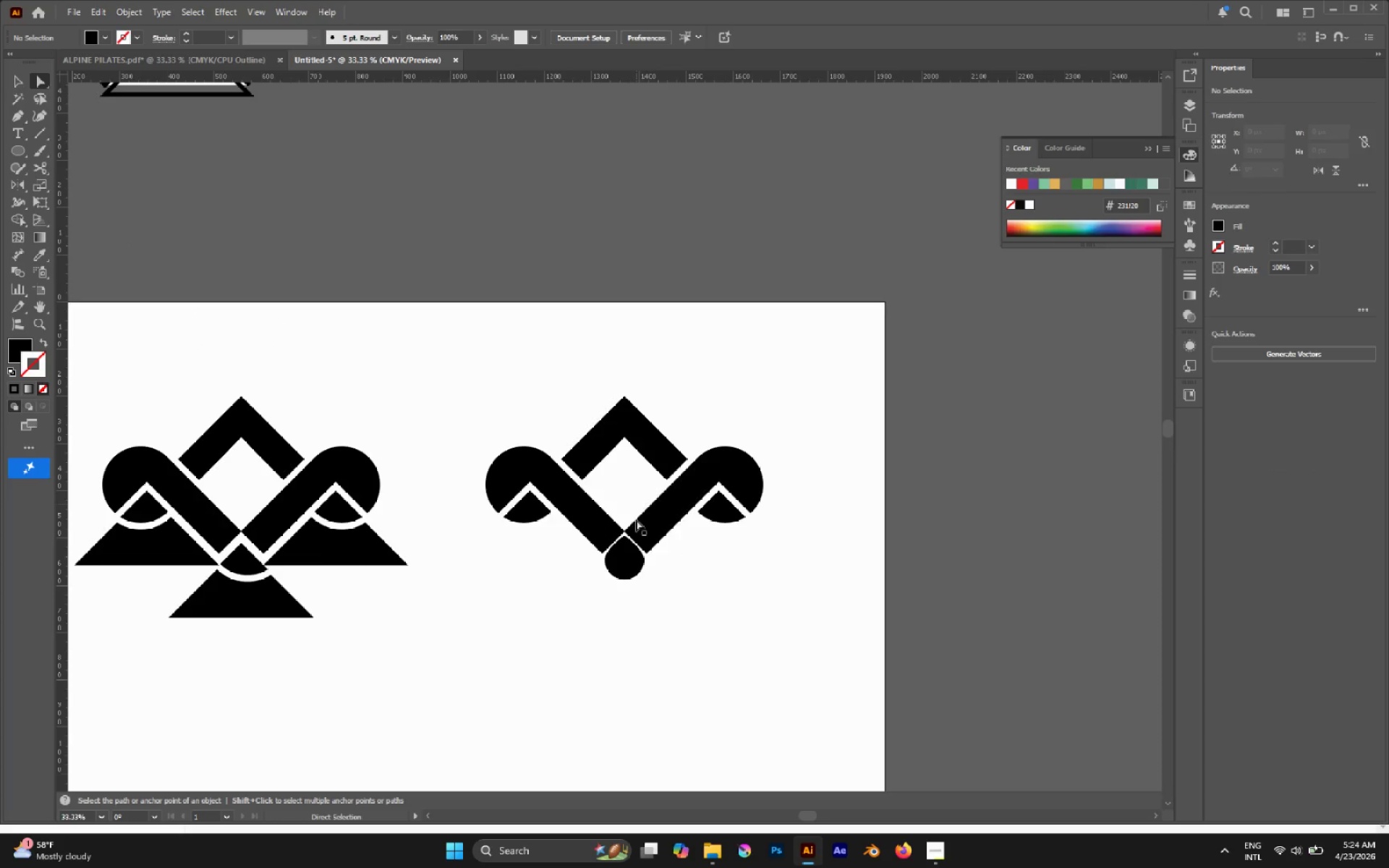 
scroll: coordinate [624, 544], scroll_direction: down, amount: 3.0
 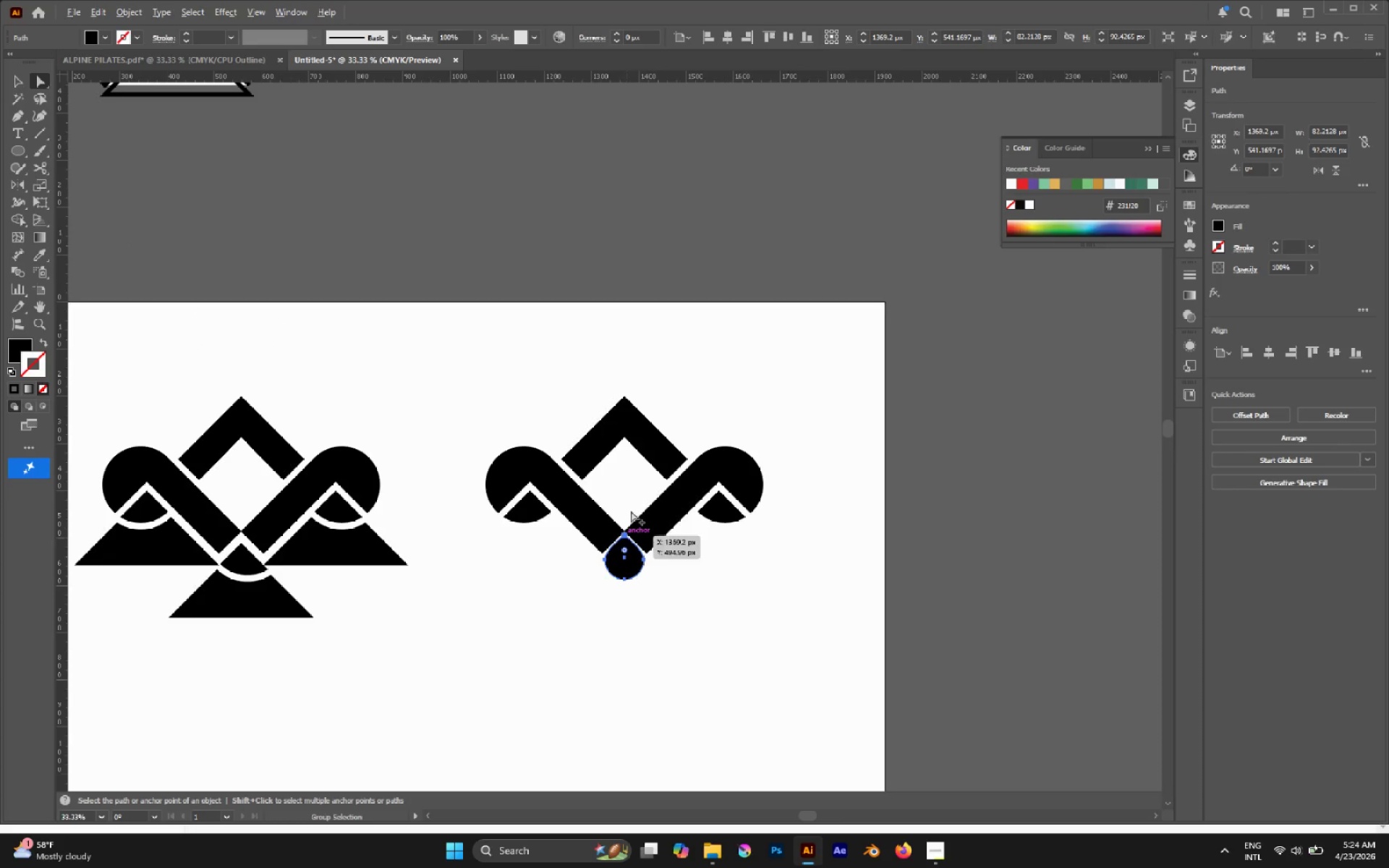 
hold_key(key=AltLeft, duration=0.53)
 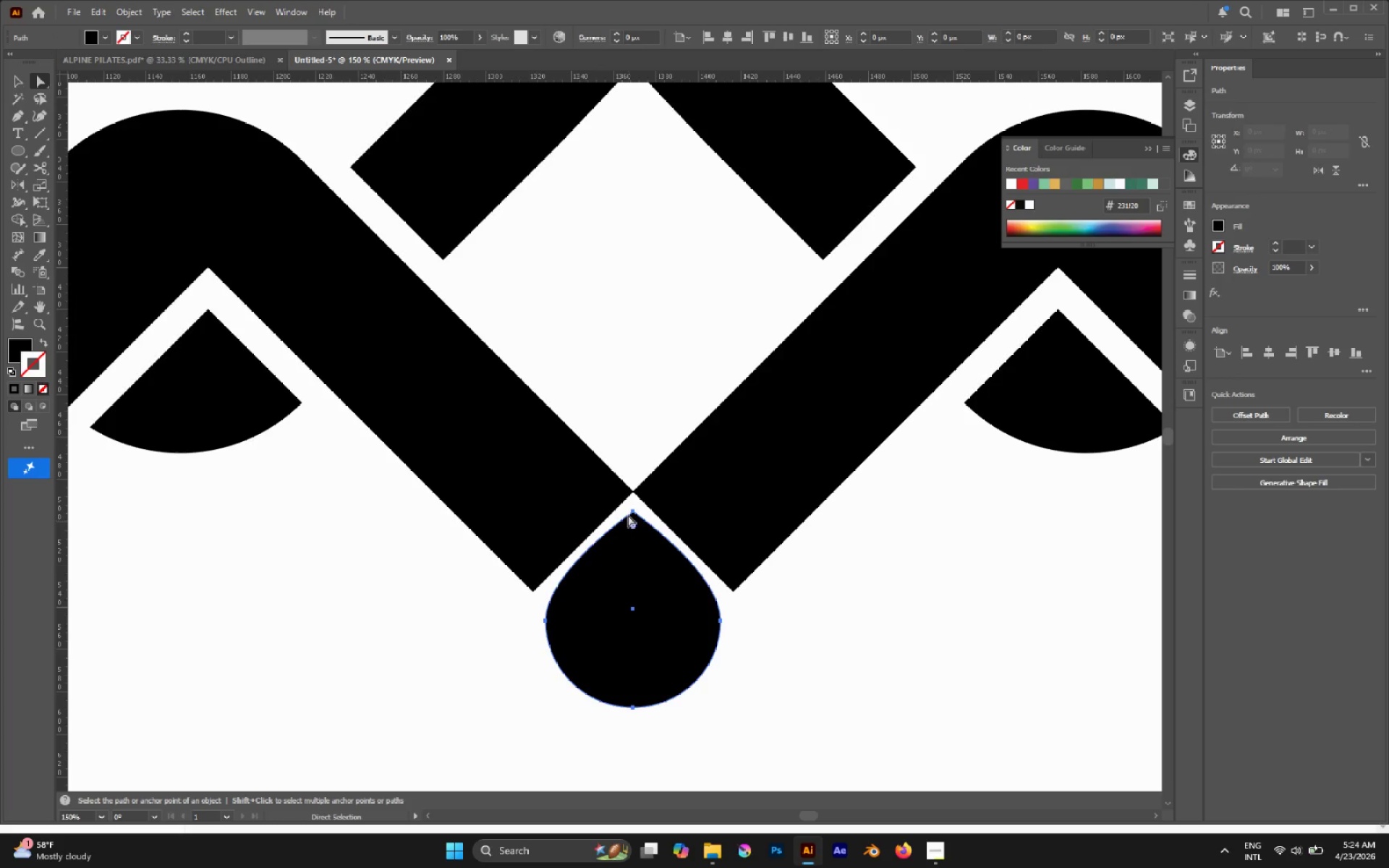 
left_click([627, 537])
 